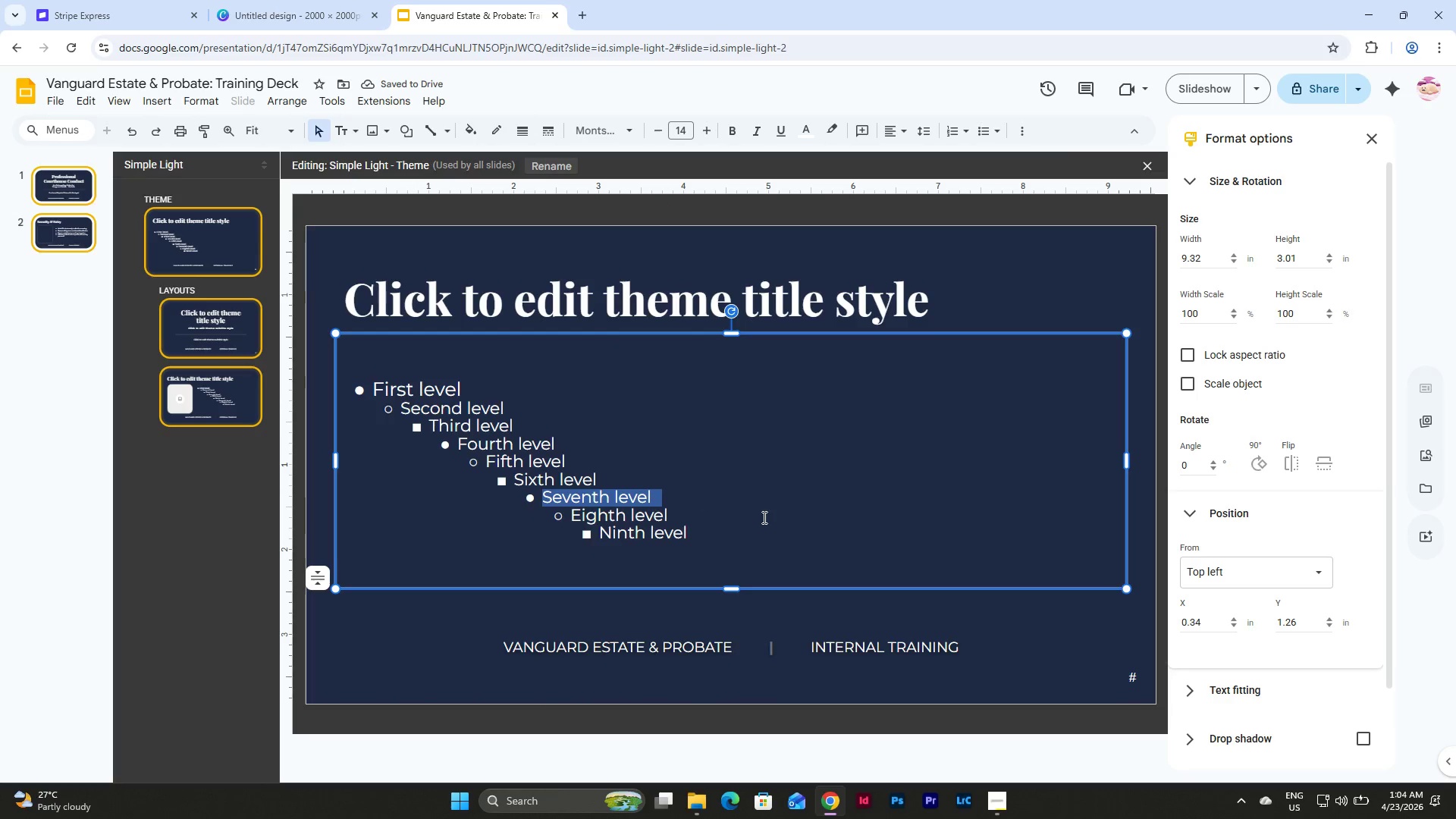 
left_click([766, 518])
 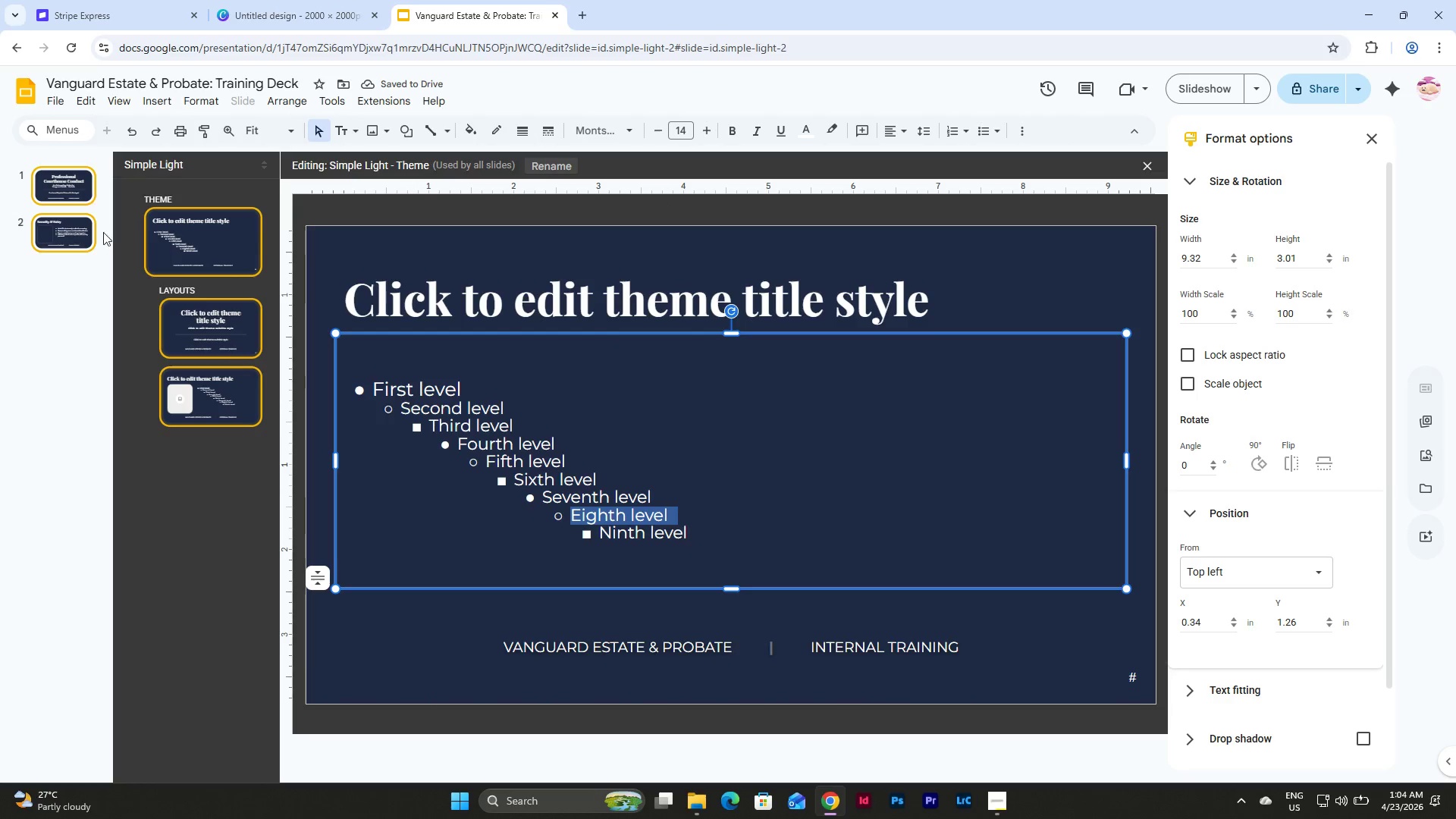 
left_click([96, 231])
 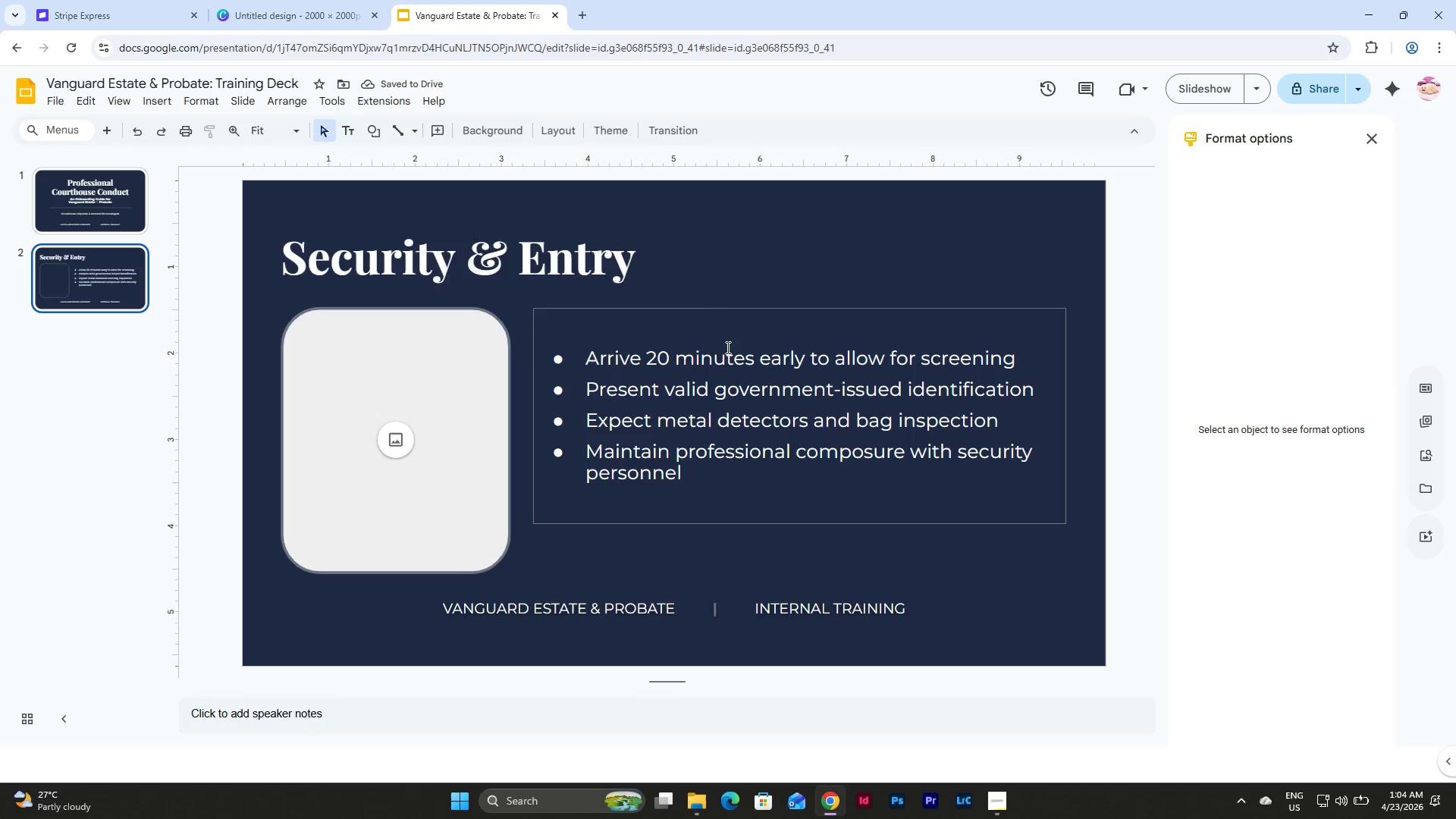 
left_click([729, 315])
 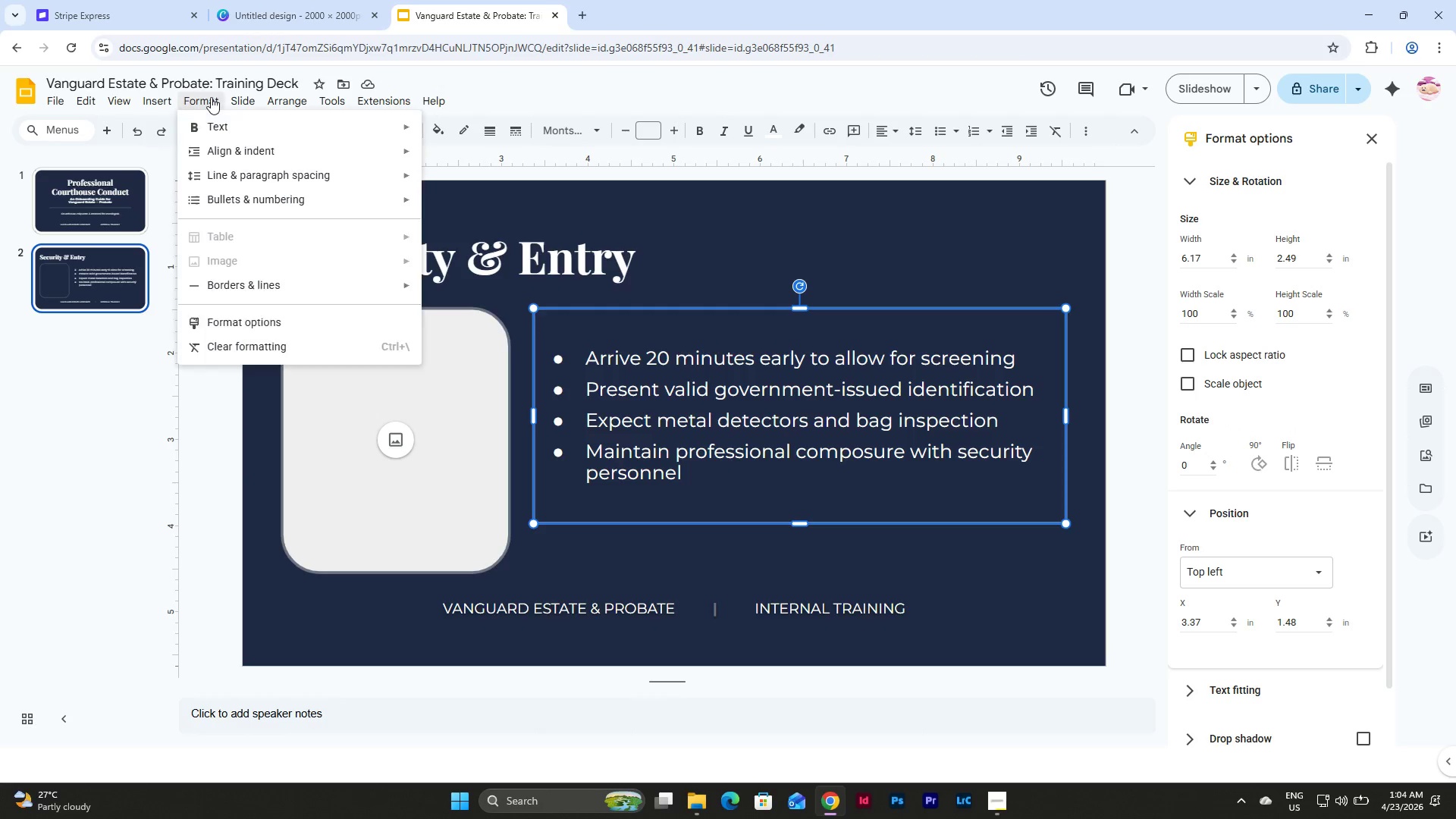 
left_click([268, 320])
 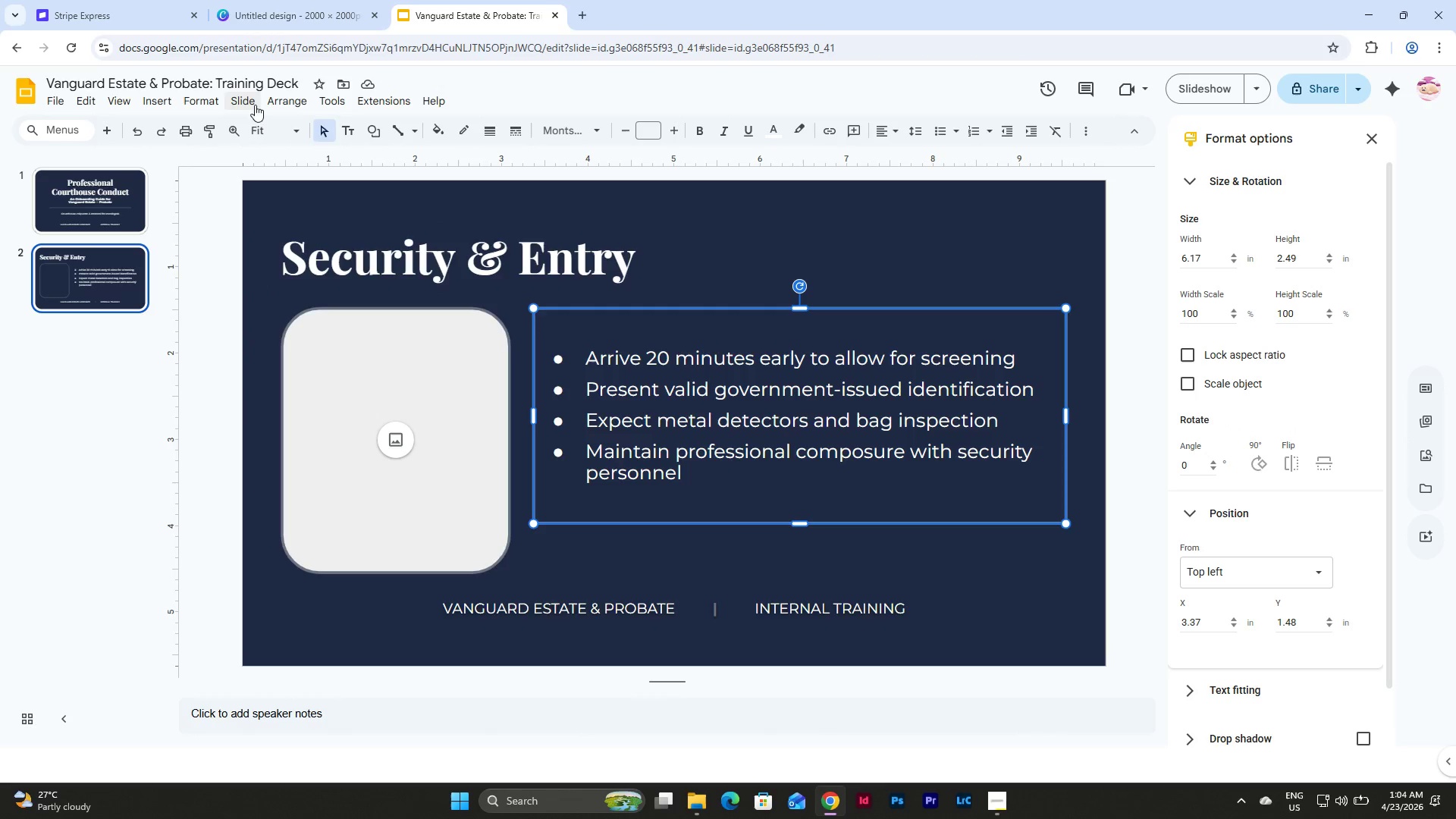 
left_click([259, 98])
 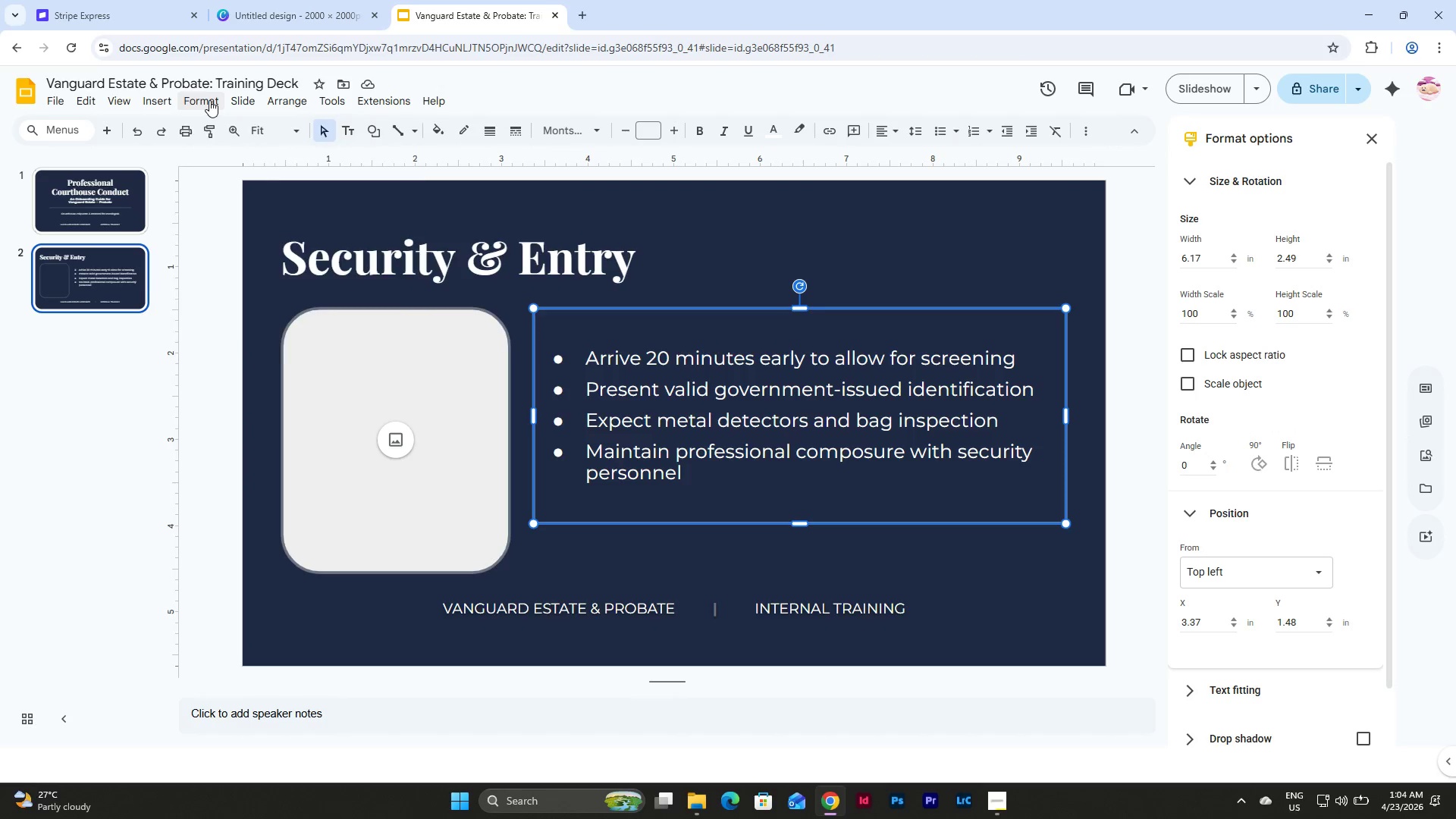 
triple_click([209, 100])
 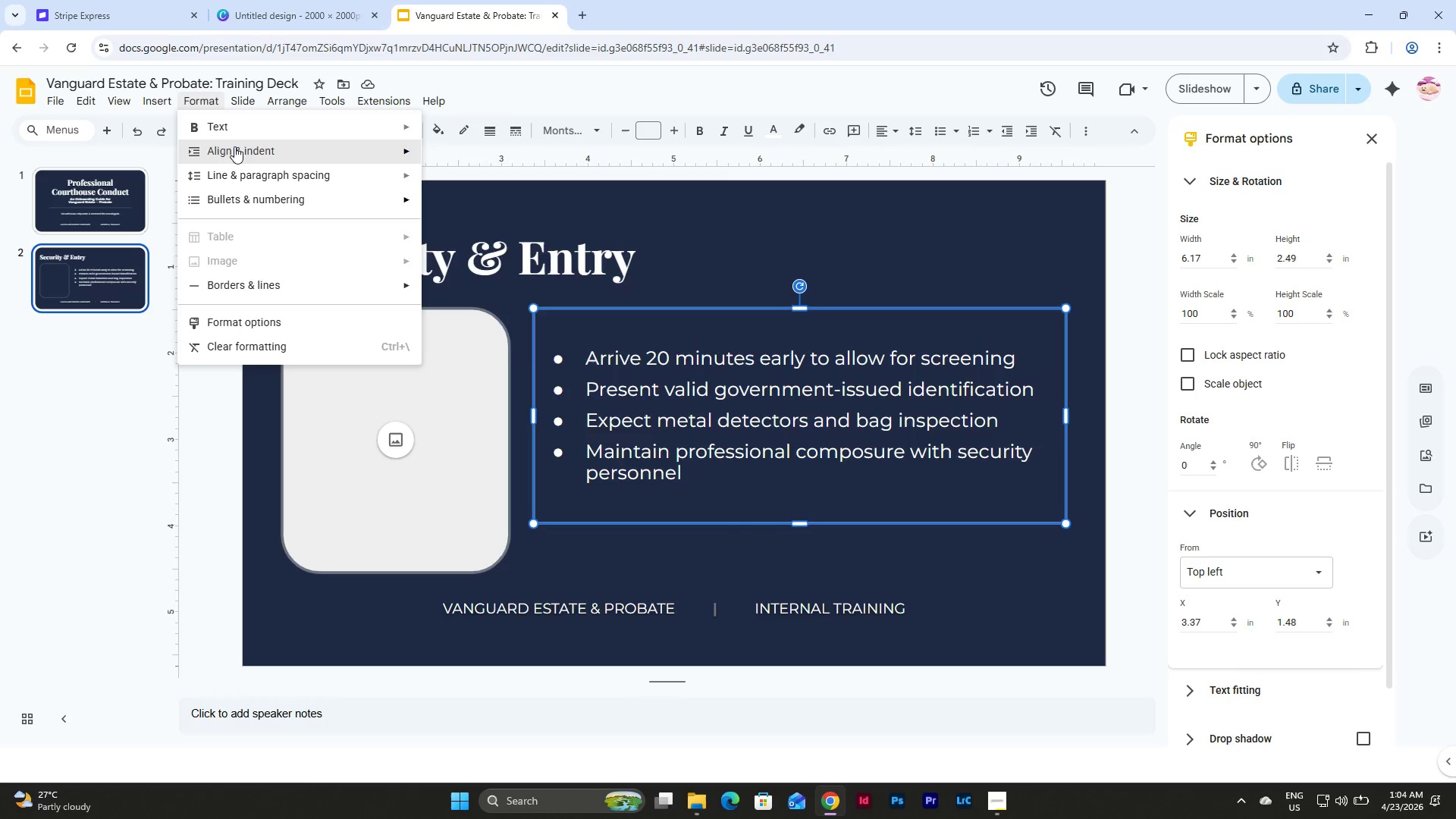 
left_click([237, 98])
 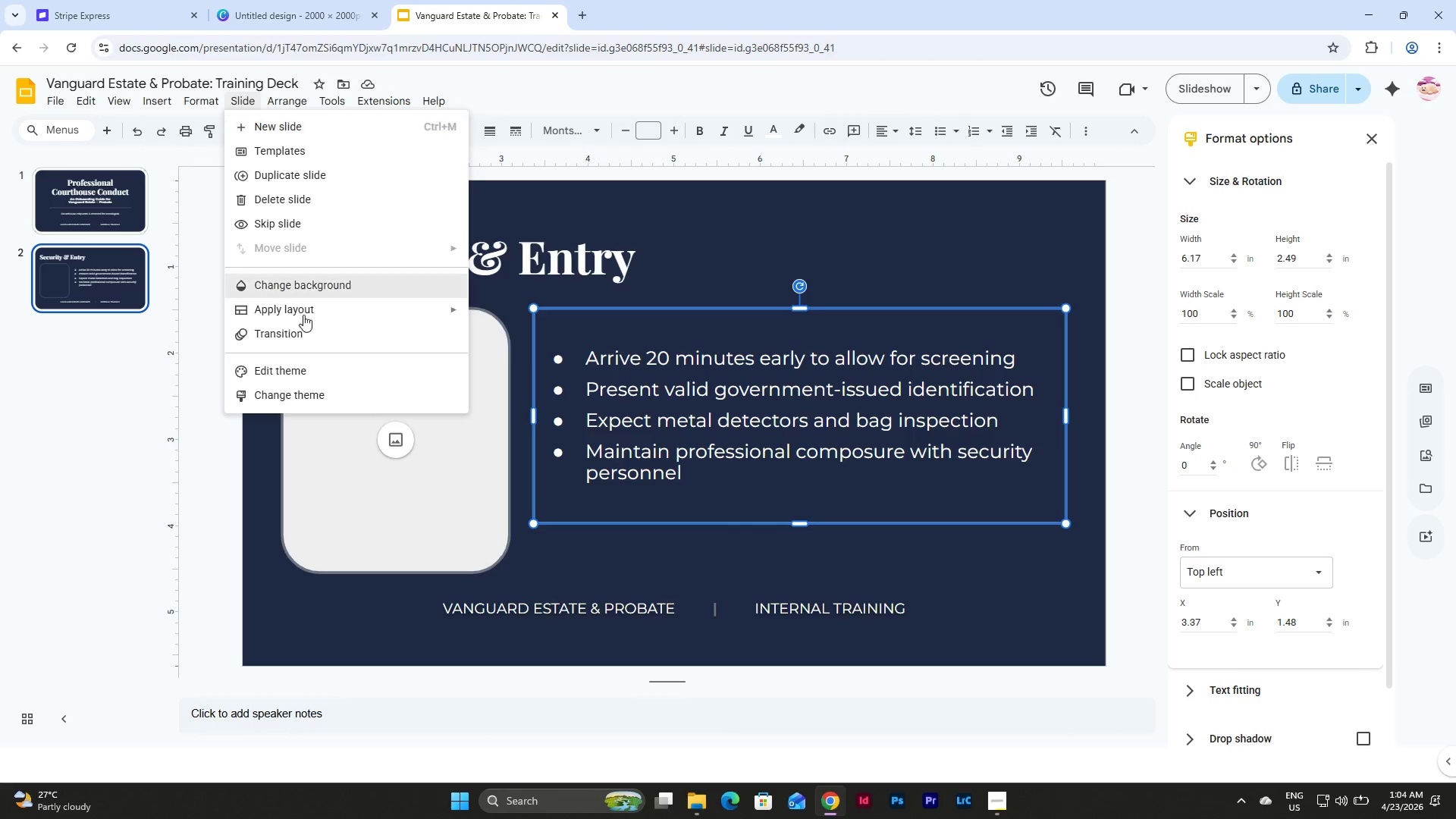 
left_click([308, 376])
 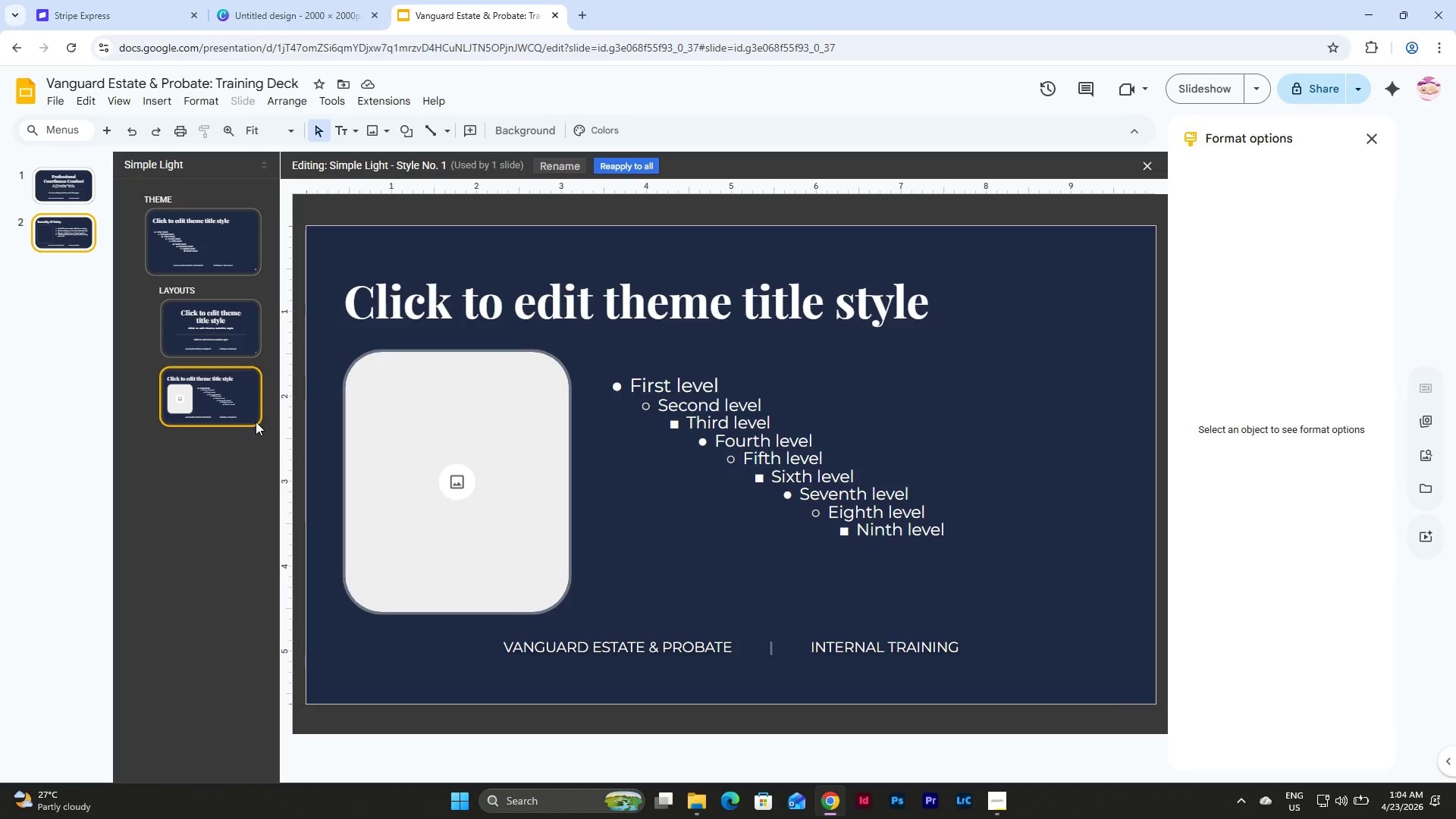 
double_click([236, 403])
 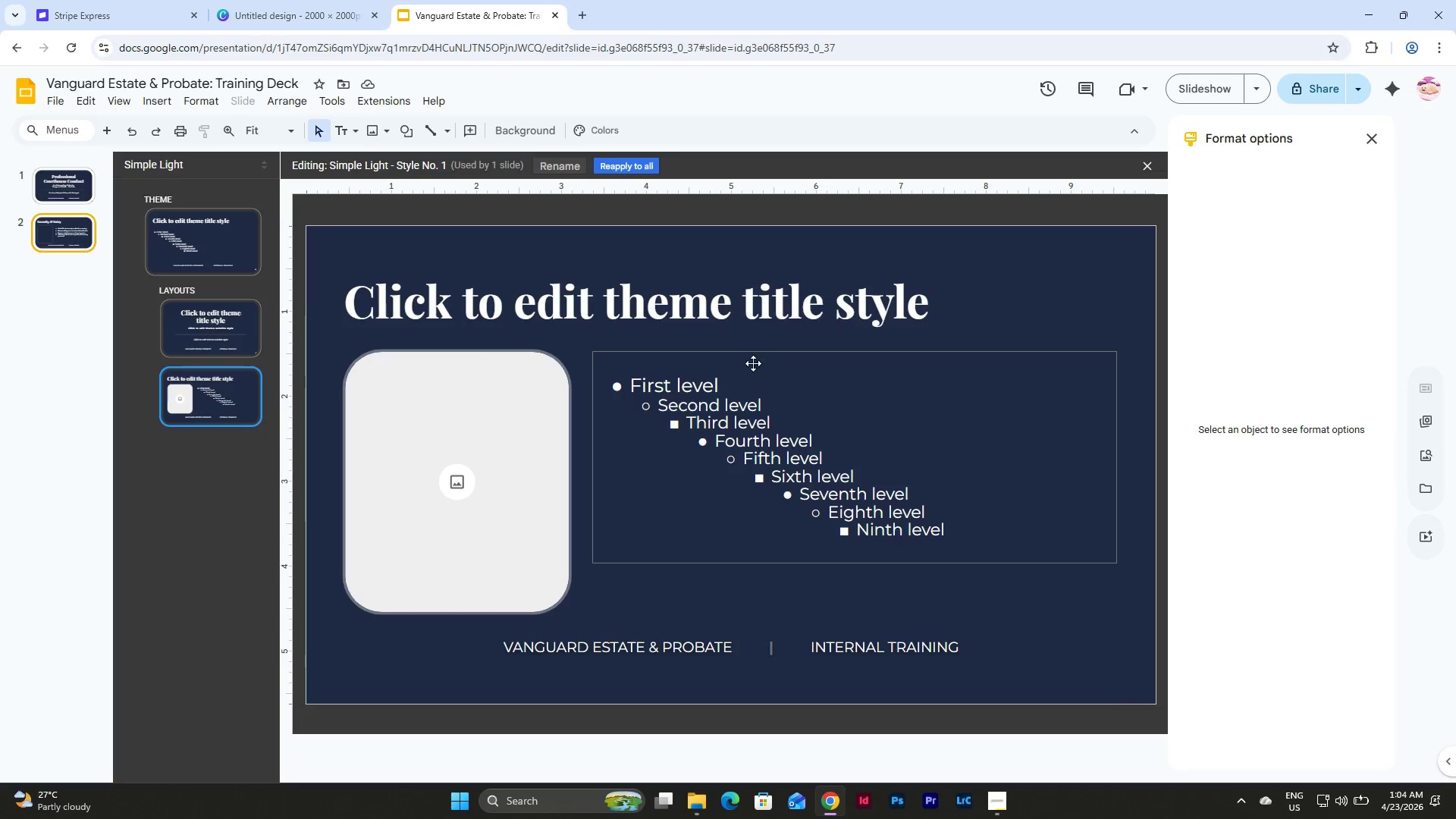 
left_click([746, 357])
 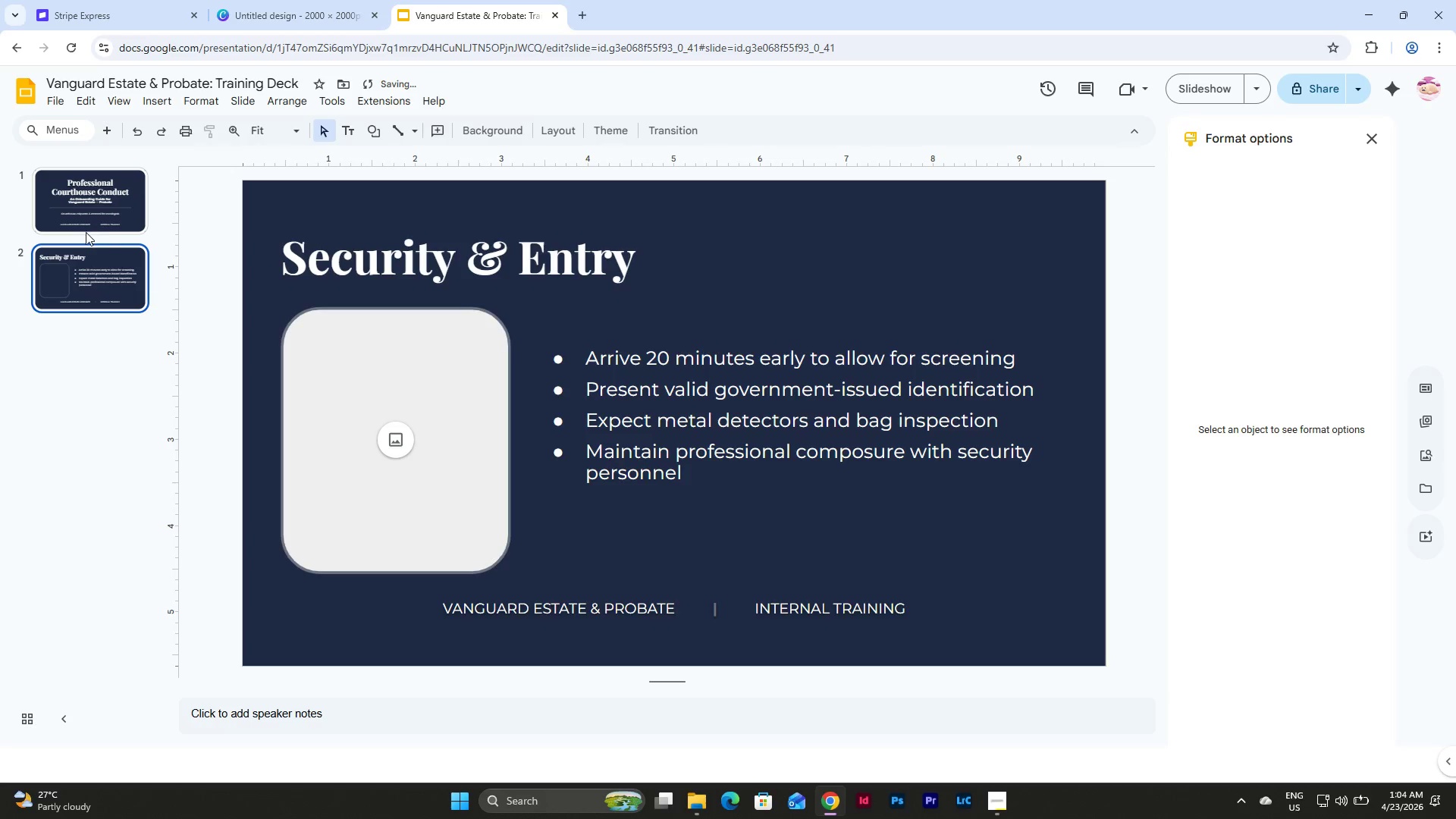 
left_click([801, 312])
 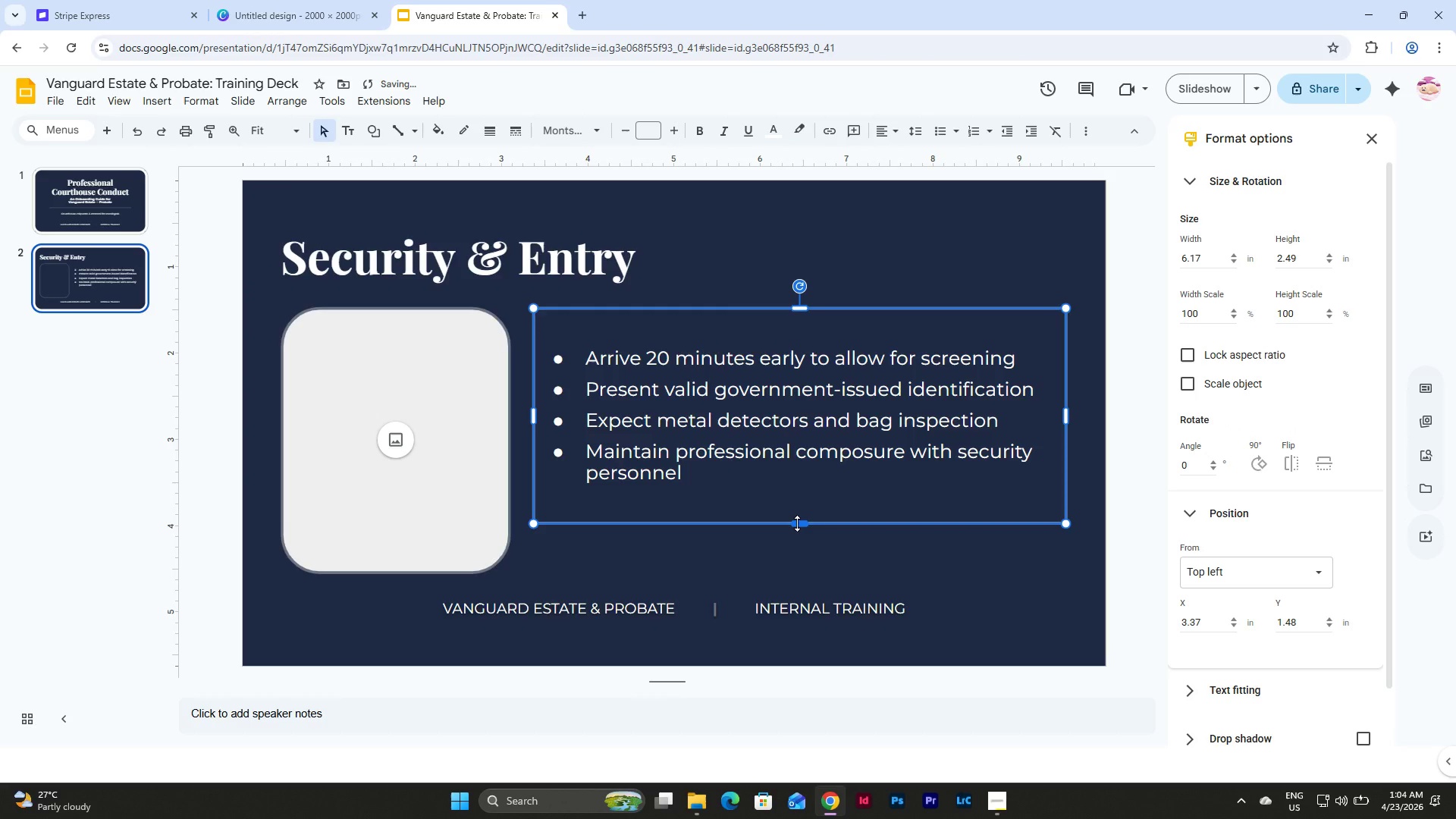 
left_click_drag(start_coordinate=[797, 523], to_coordinate=[795, 488])
 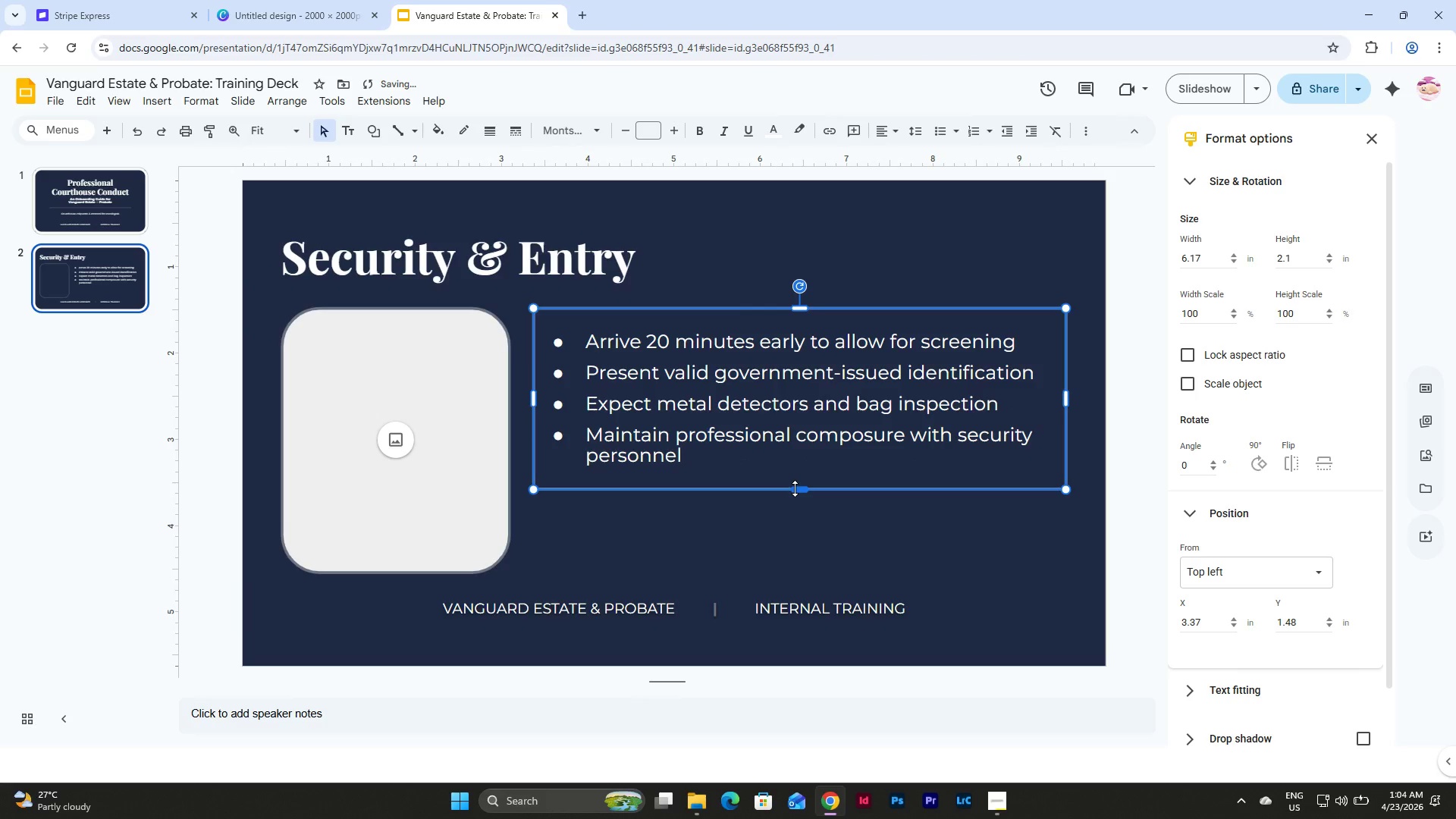 
left_click_drag(start_coordinate=[795, 488], to_coordinate=[795, 475])
 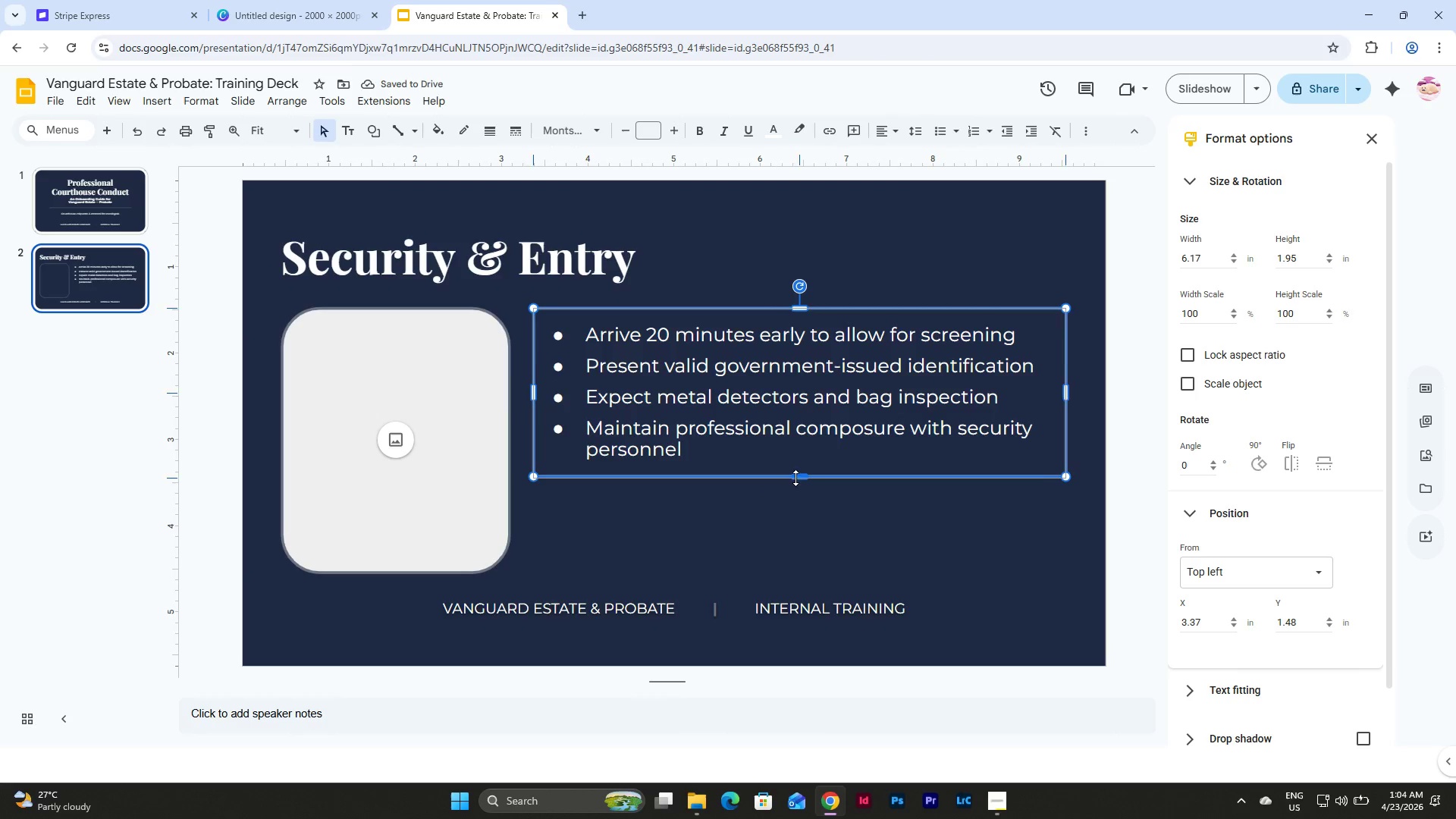 
left_click_drag(start_coordinate=[795, 478], to_coordinate=[795, 472])
 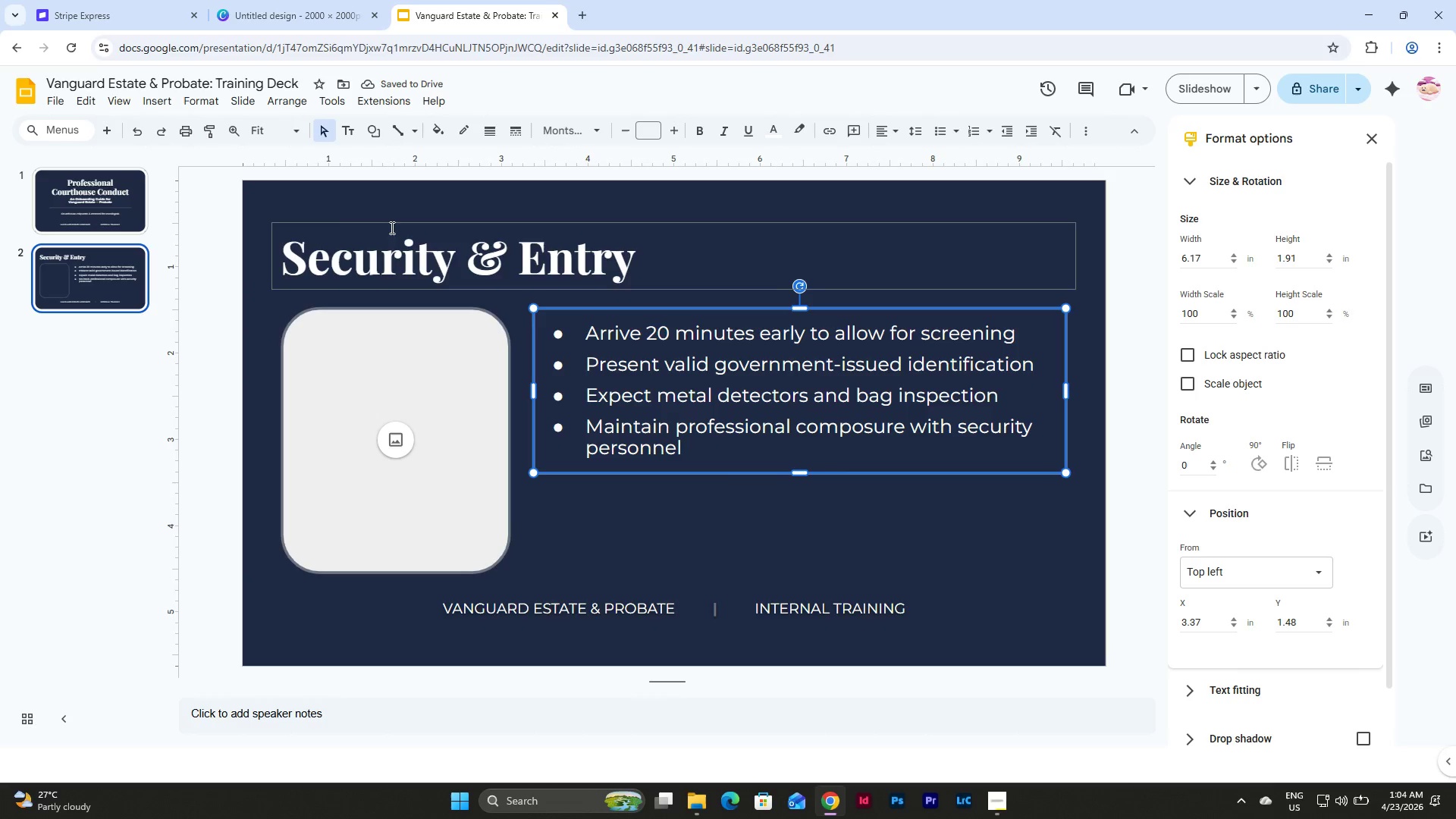 
left_click([249, 99])
 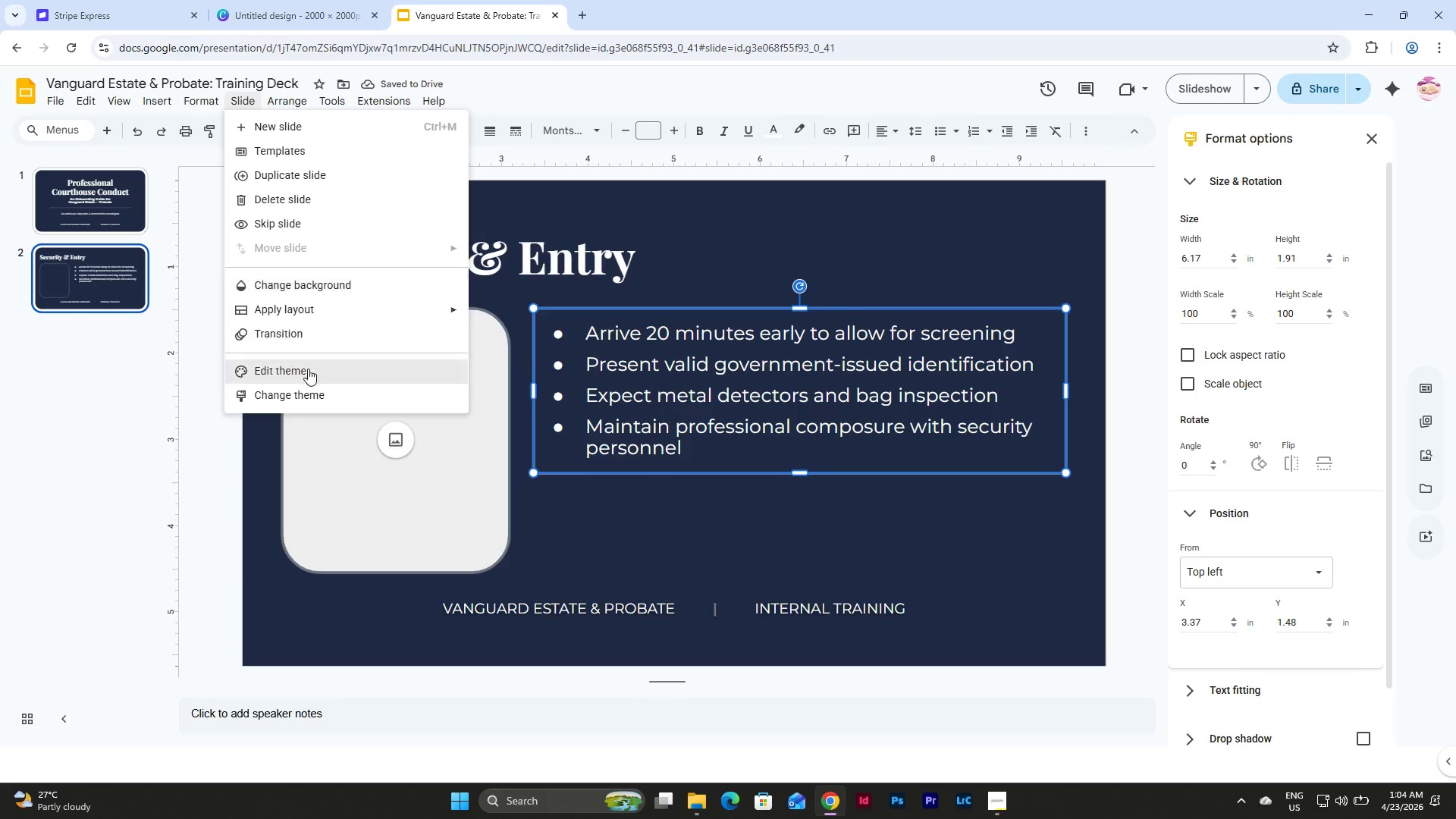 
left_click([308, 374])
 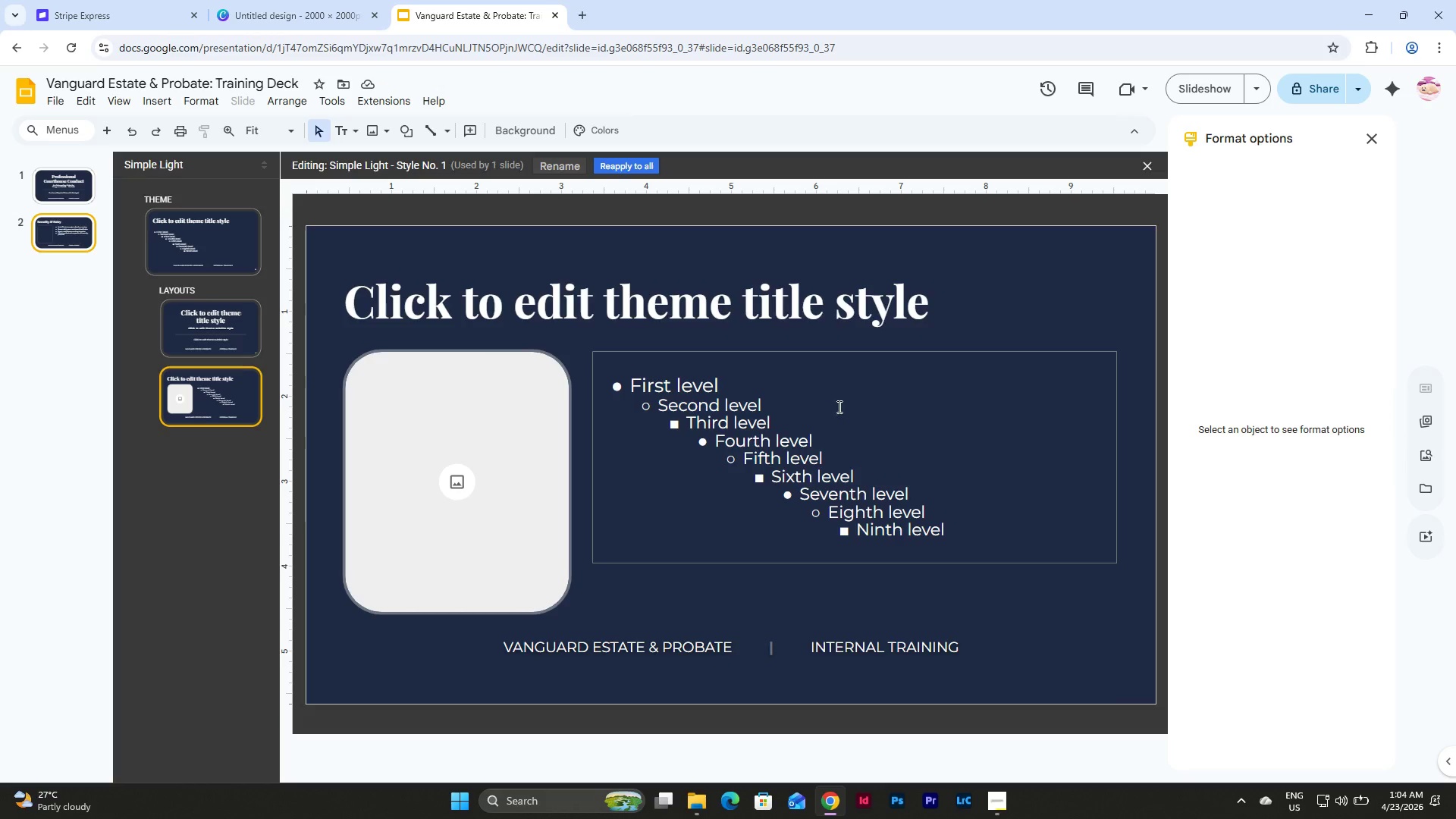 
left_click([844, 362])
 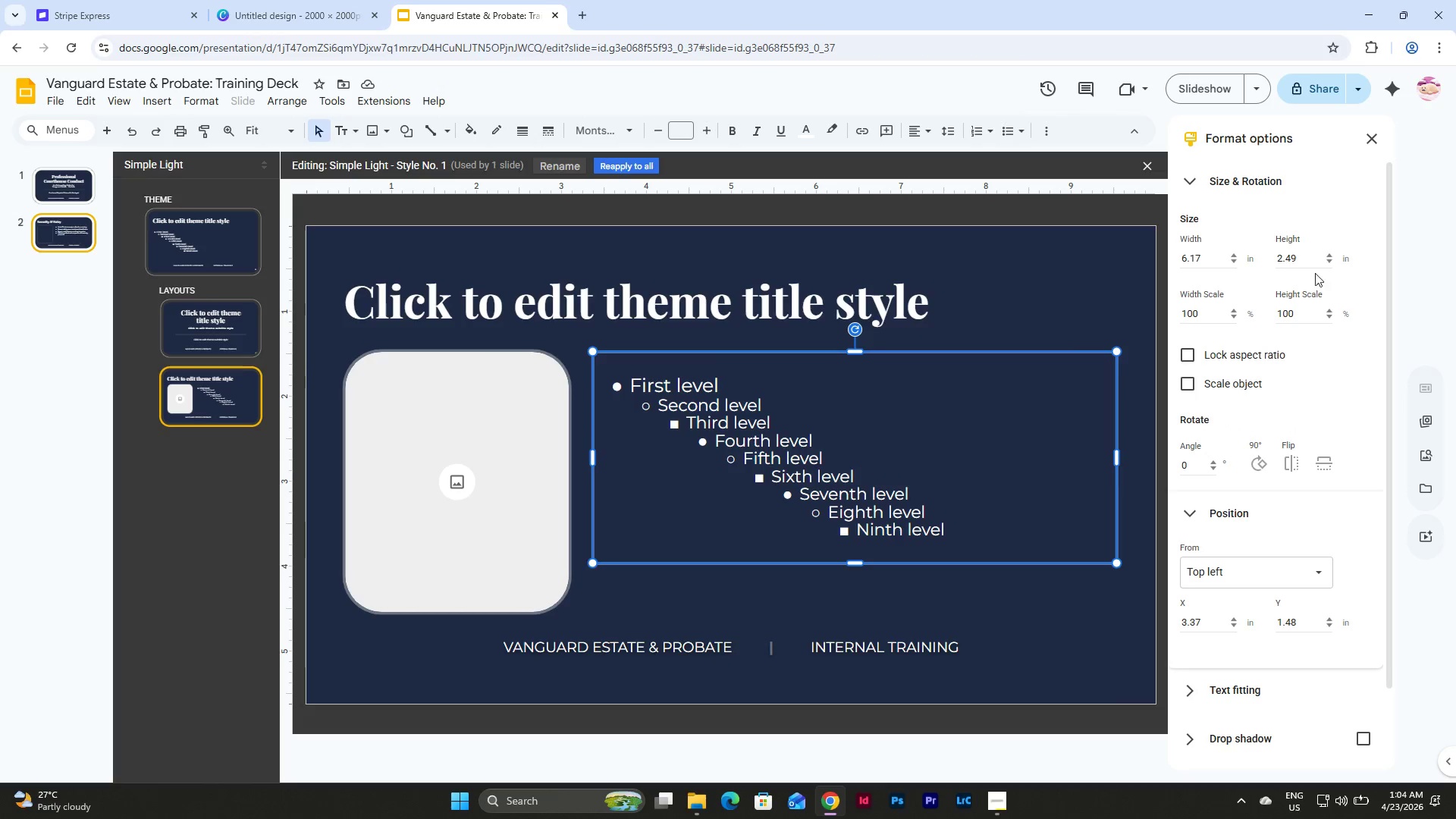 
left_click_drag(start_coordinate=[1313, 258], to_coordinate=[1289, 255])
 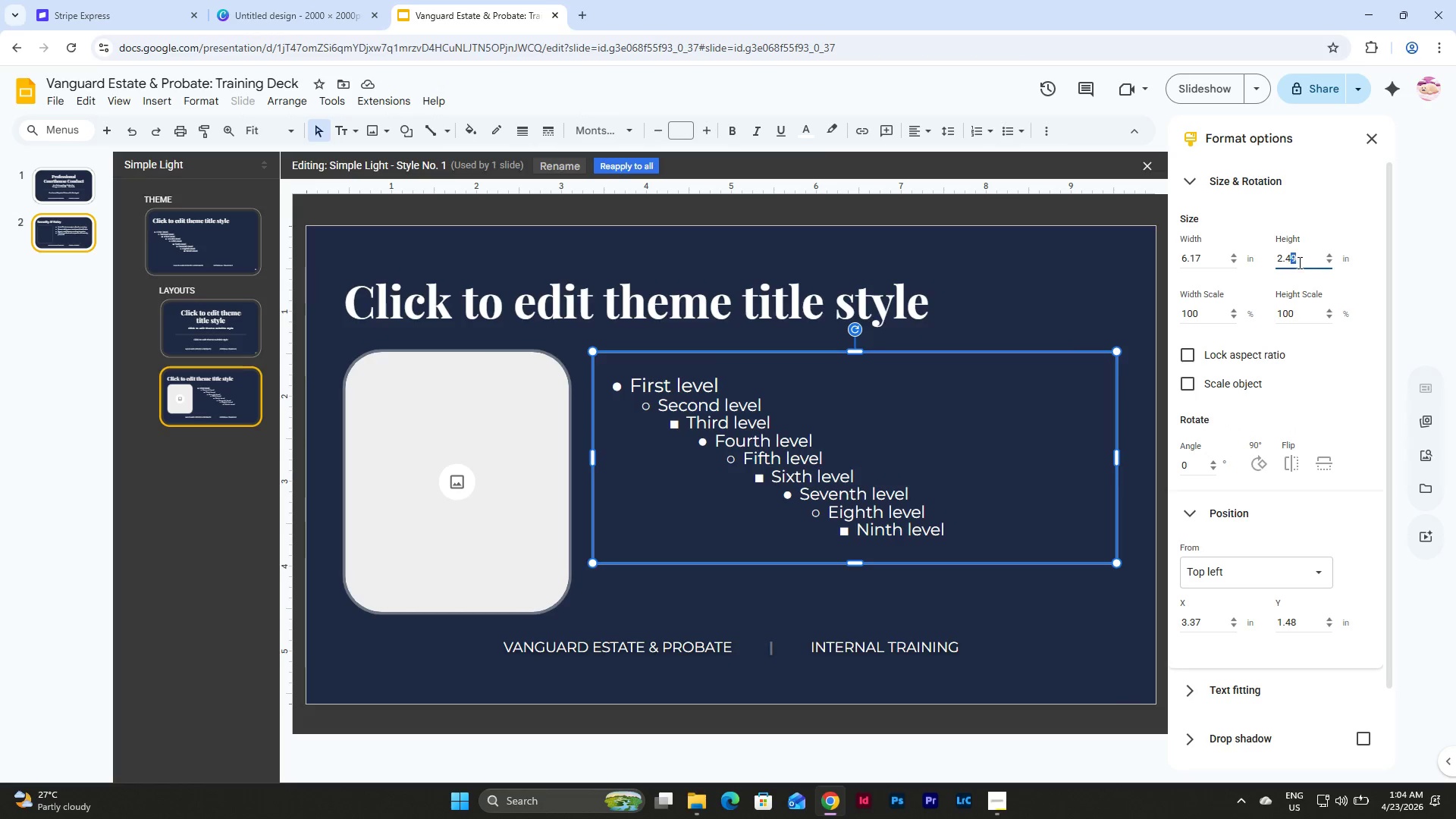 
left_click_drag(start_coordinate=[1298, 262], to_coordinate=[1263, 254])
 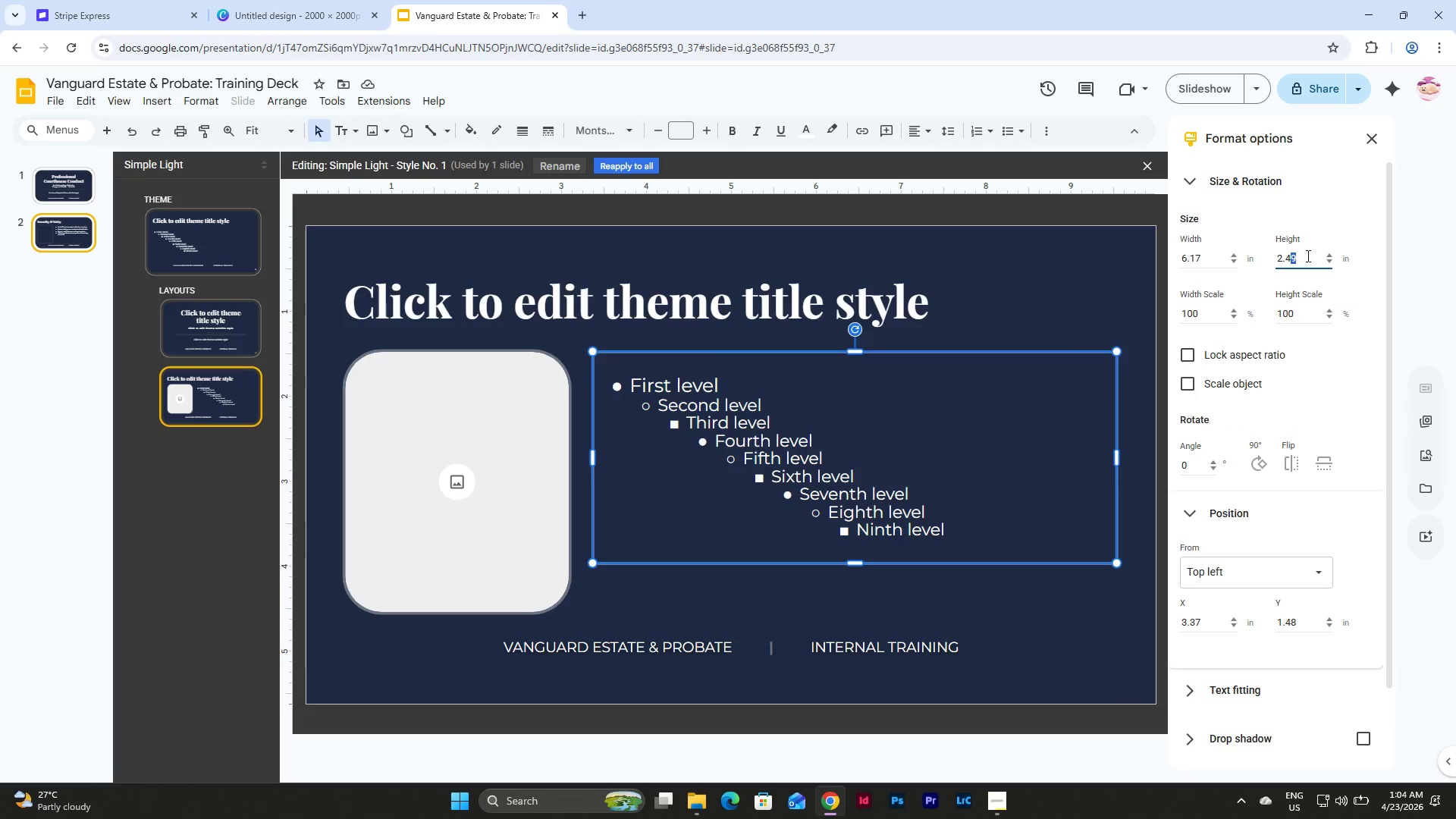 
double_click([1310, 261])
 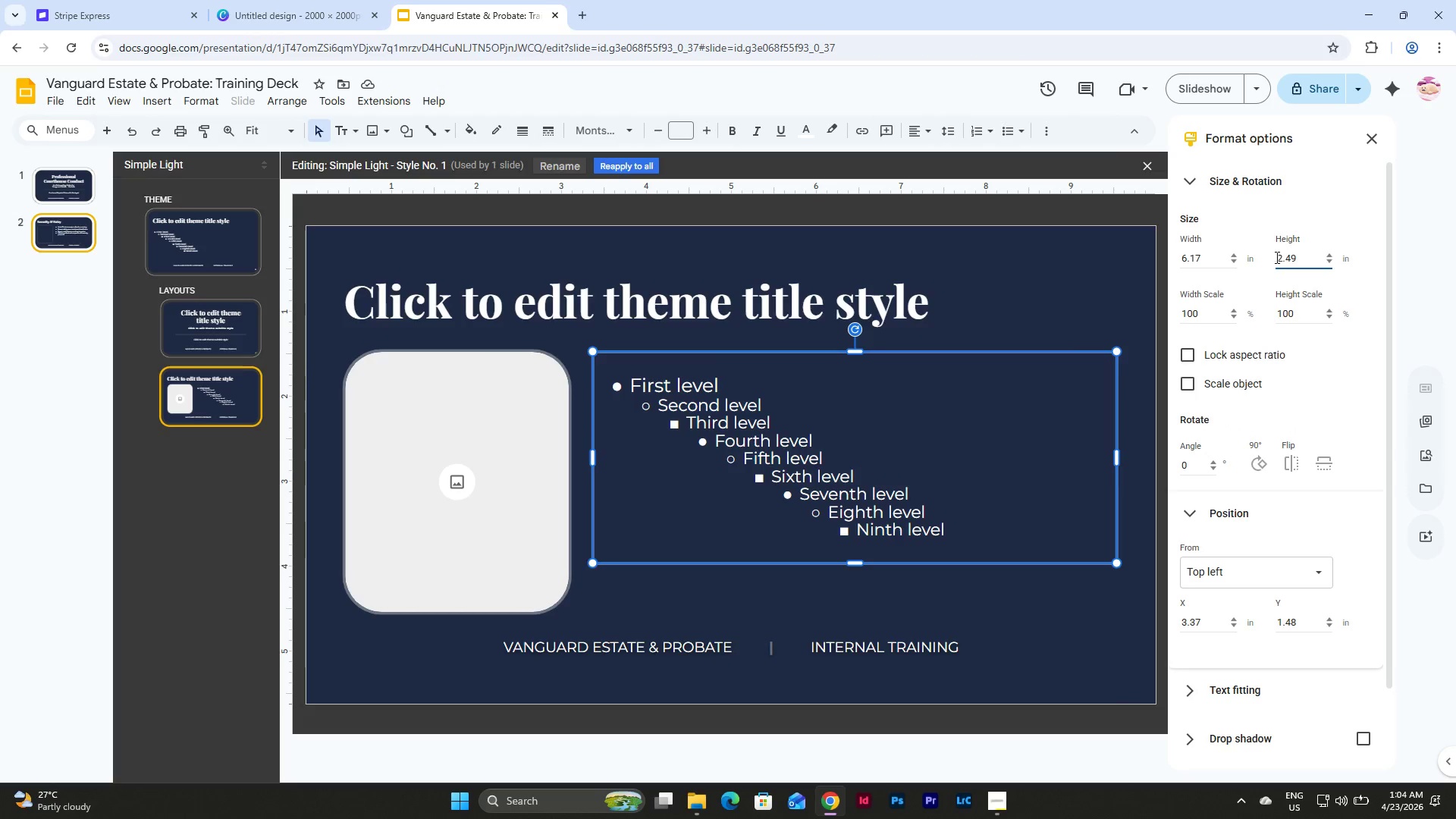 
left_click_drag(start_coordinate=[1275, 257], to_coordinate=[1302, 259])
 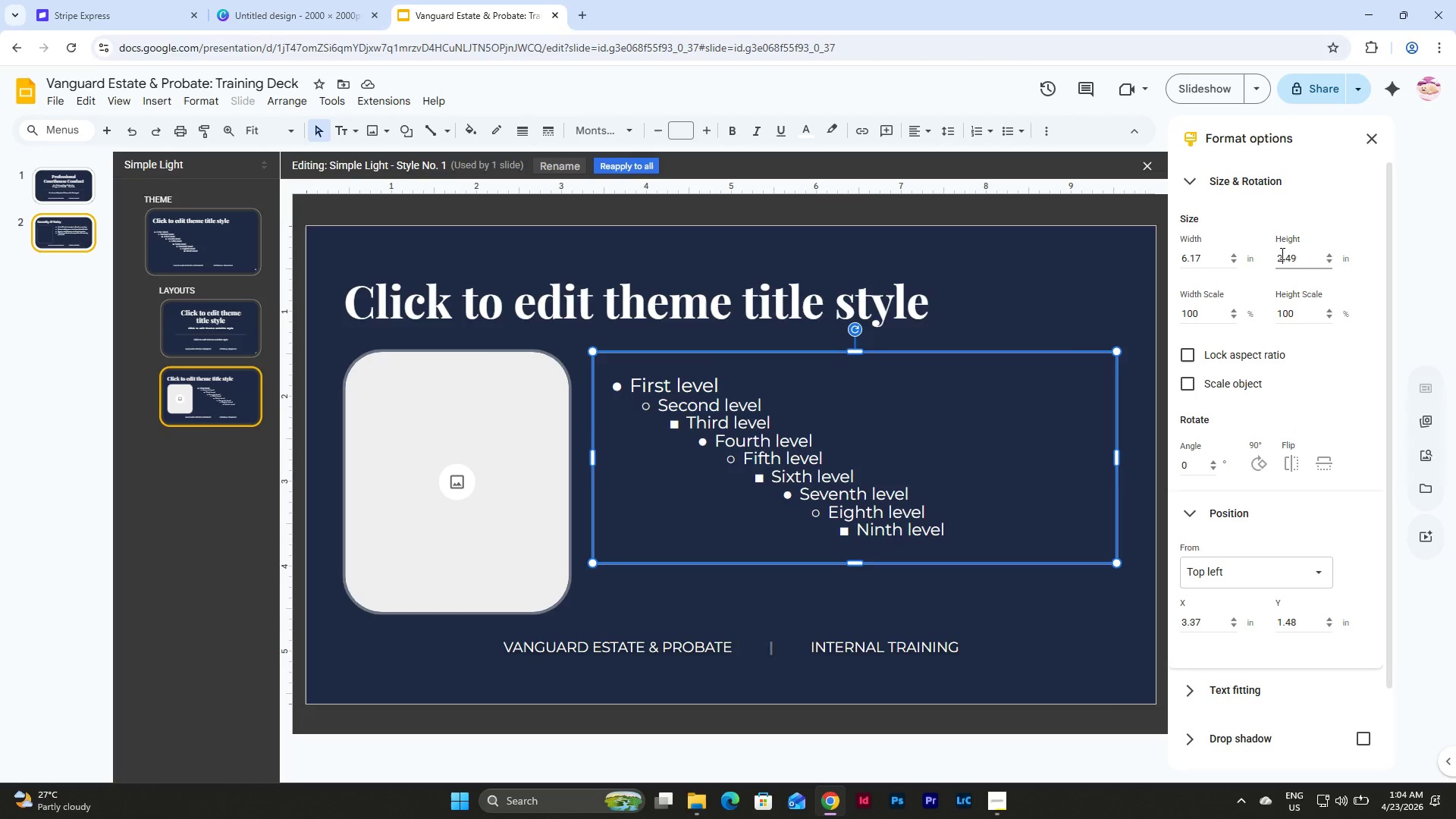 
left_click_drag(start_coordinate=[1281, 253], to_coordinate=[1300, 260])
 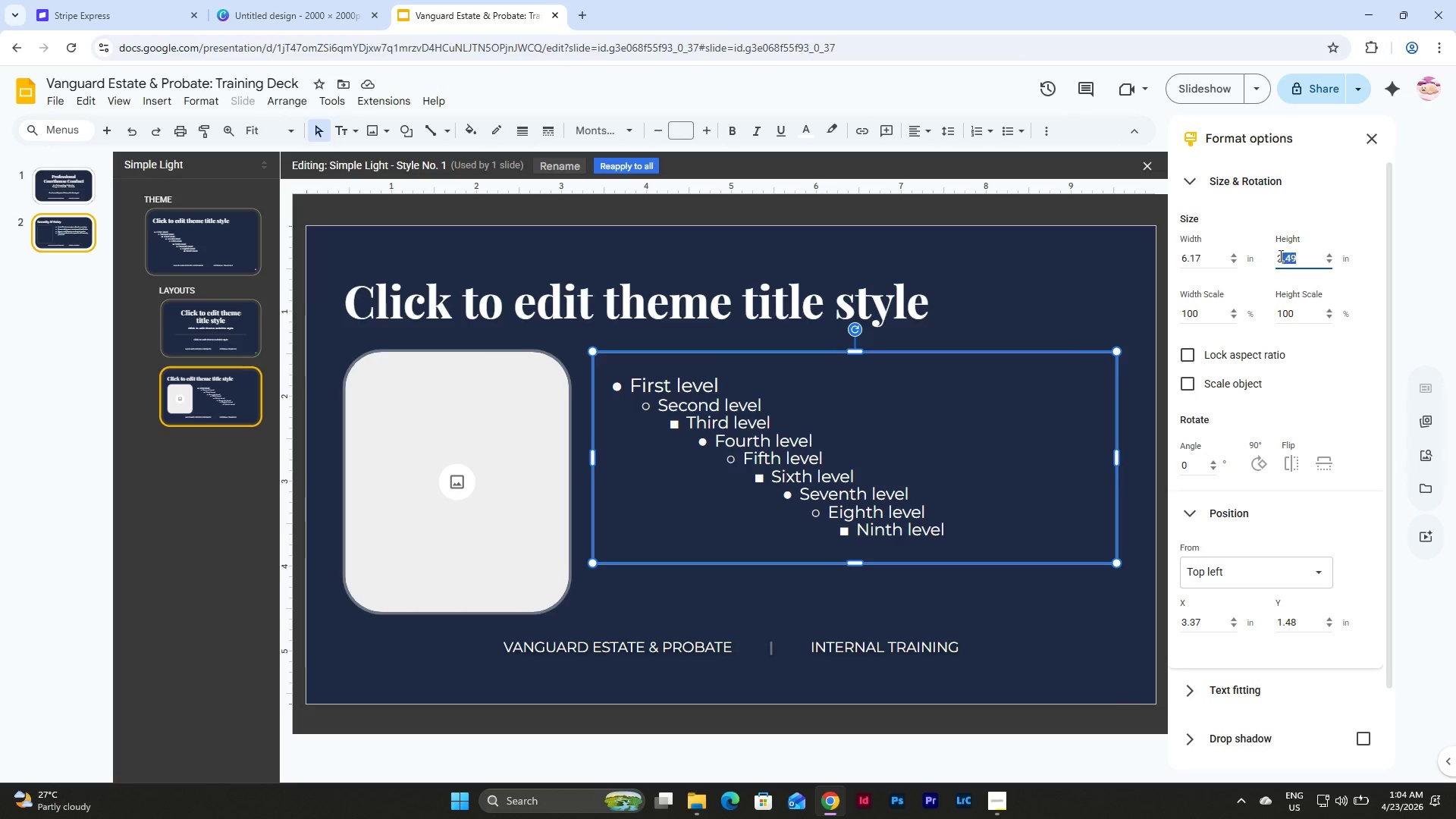 
left_click_drag(start_coordinate=[1279, 256], to_coordinate=[1312, 259])
 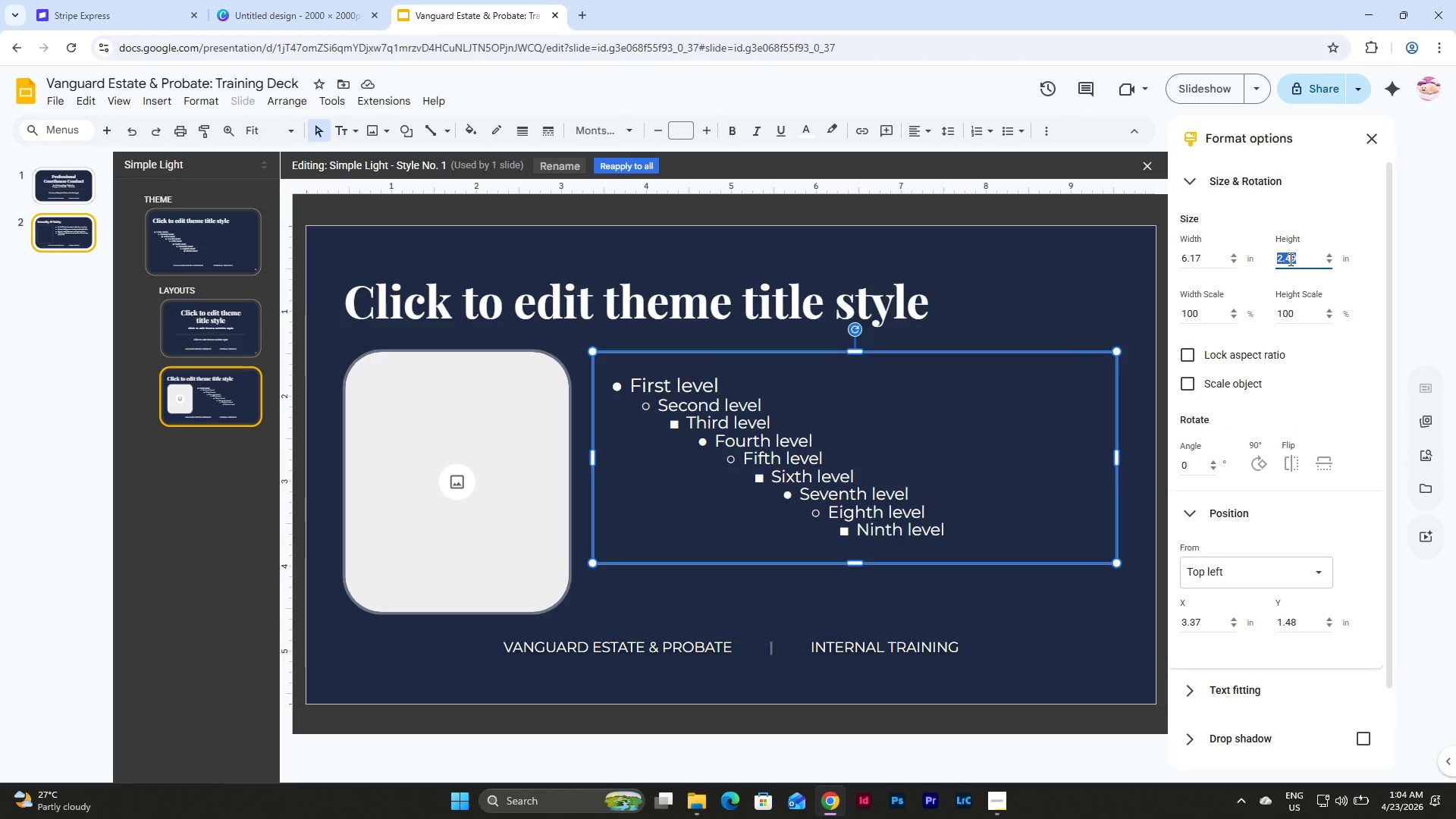 
key(Numpad1)
 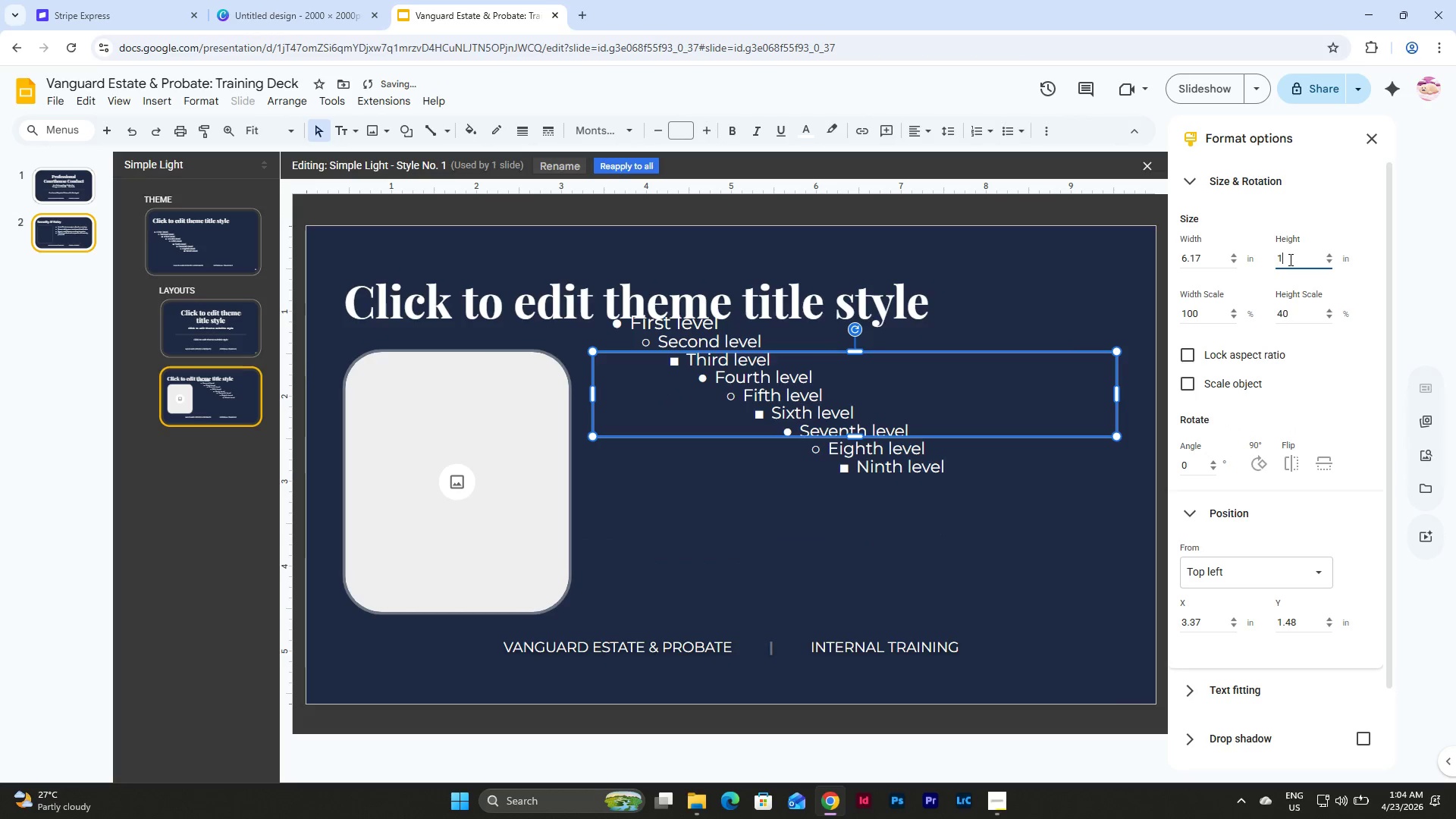 
key(NumpadDecimal)
 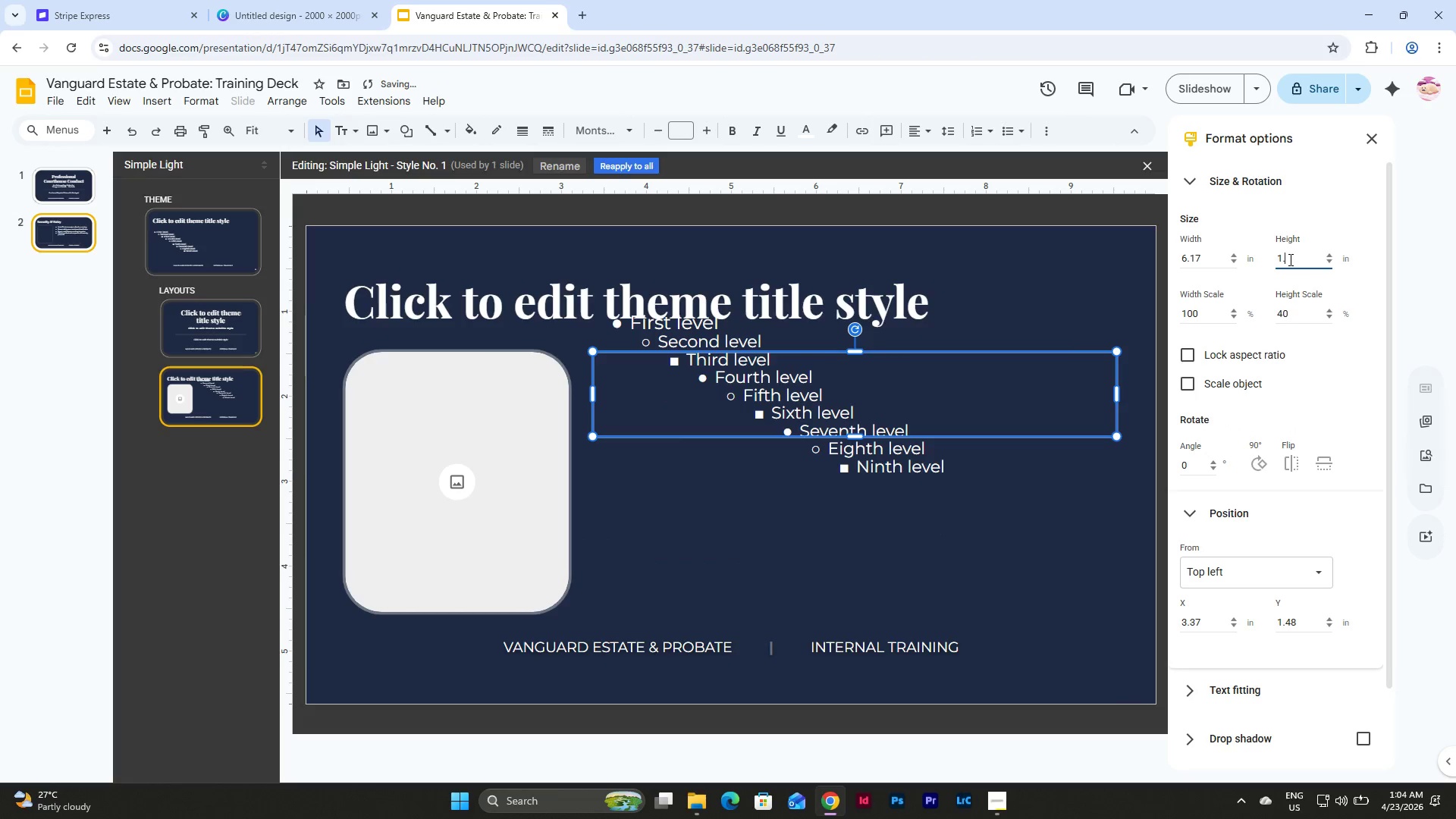 
key(Numpad9)
 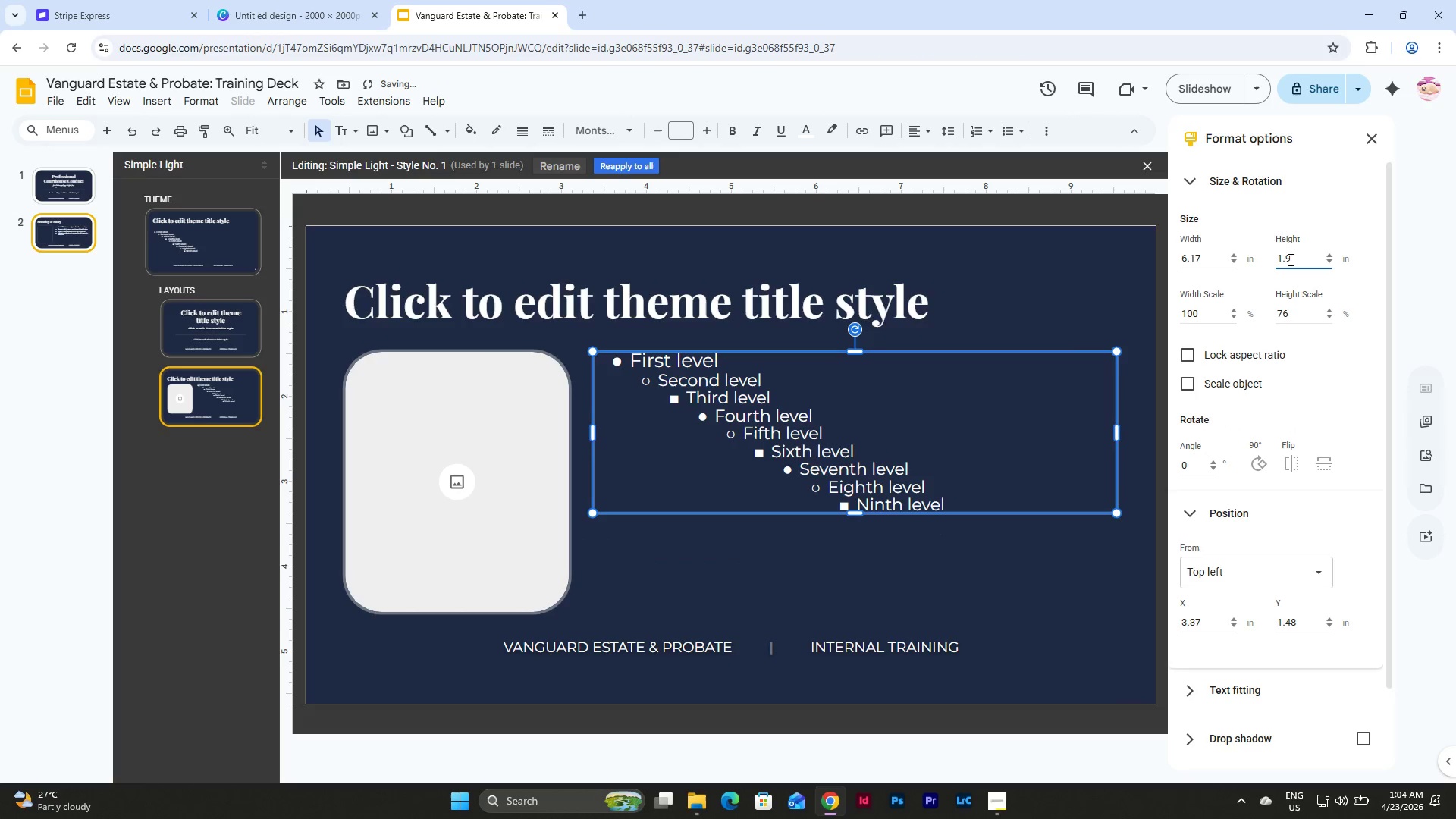 
key(Numpad1)
 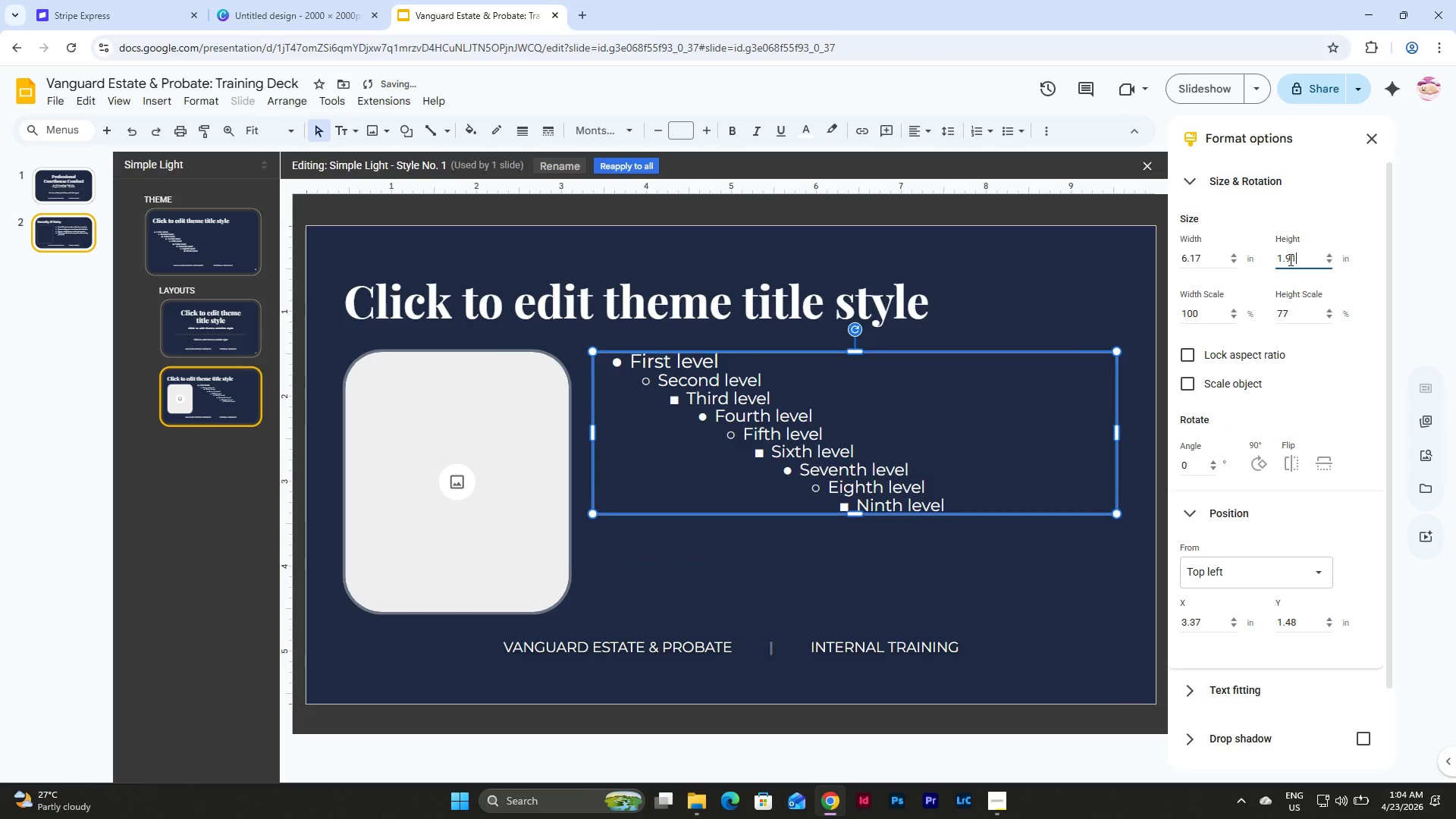 
key(NumpadEnter)
 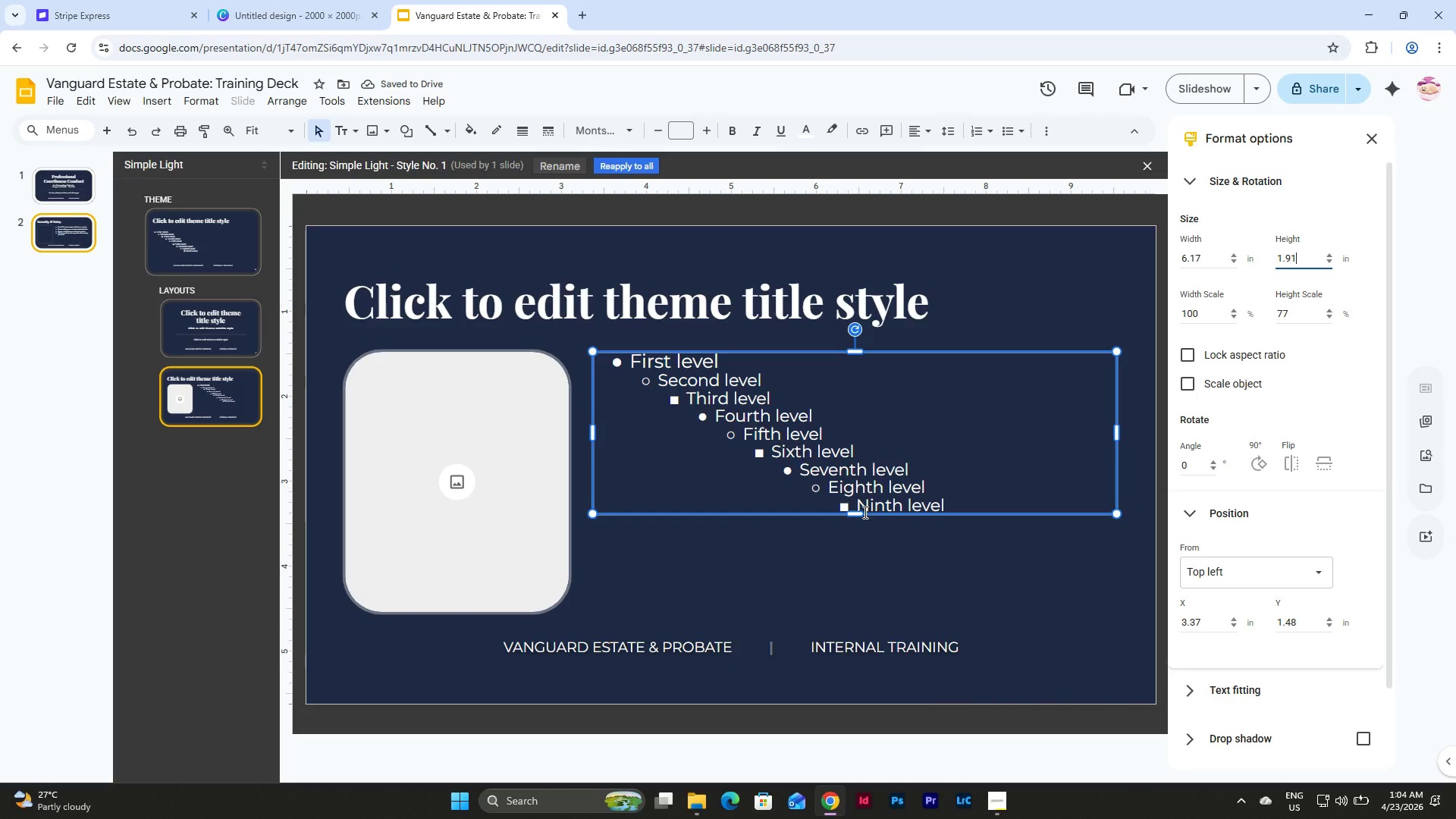 
left_click_drag(start_coordinate=[851, 514], to_coordinate=[851, 524])
 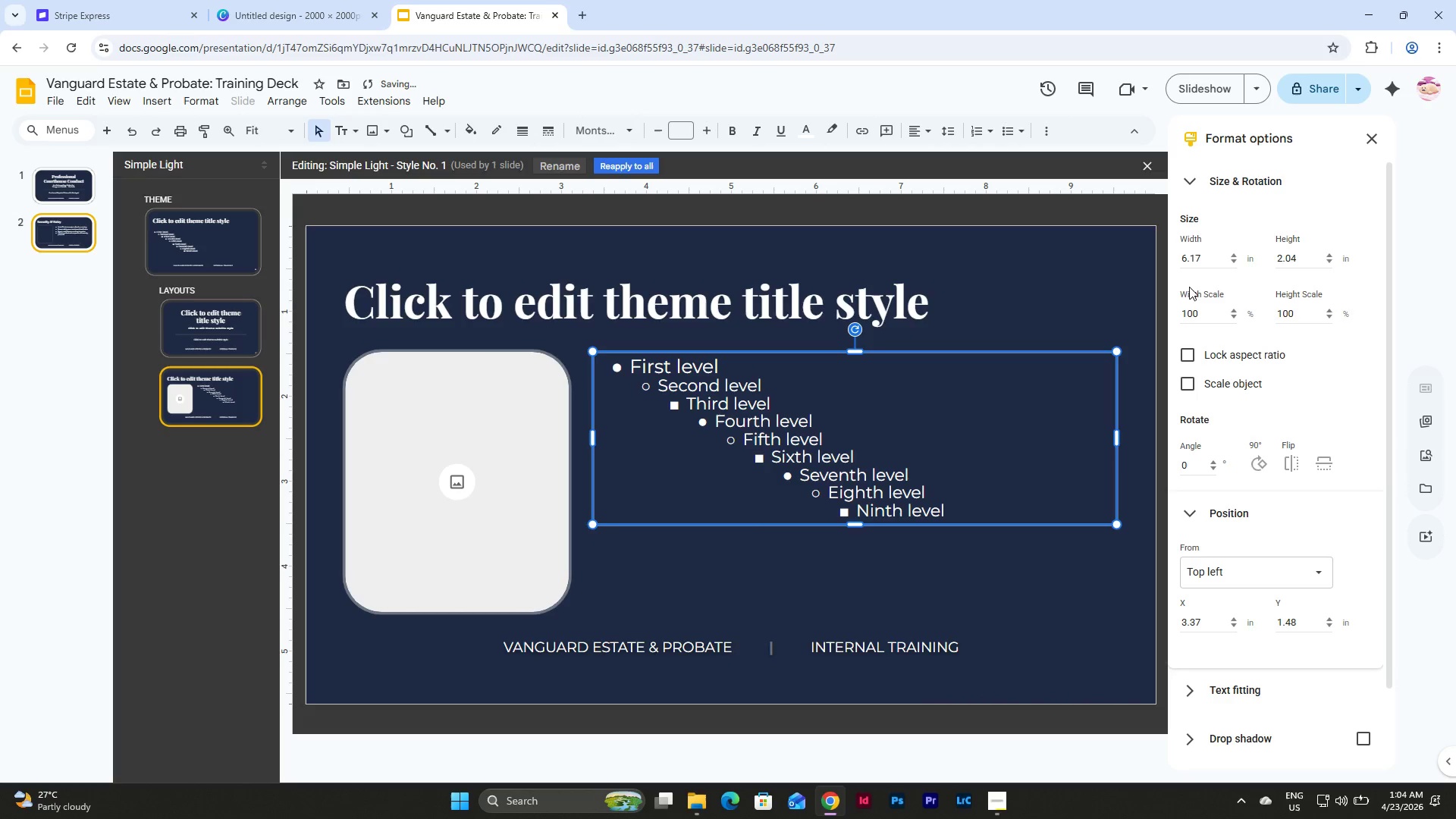 
left_click_drag(start_coordinate=[1298, 253], to_coordinate=[1276, 259])
 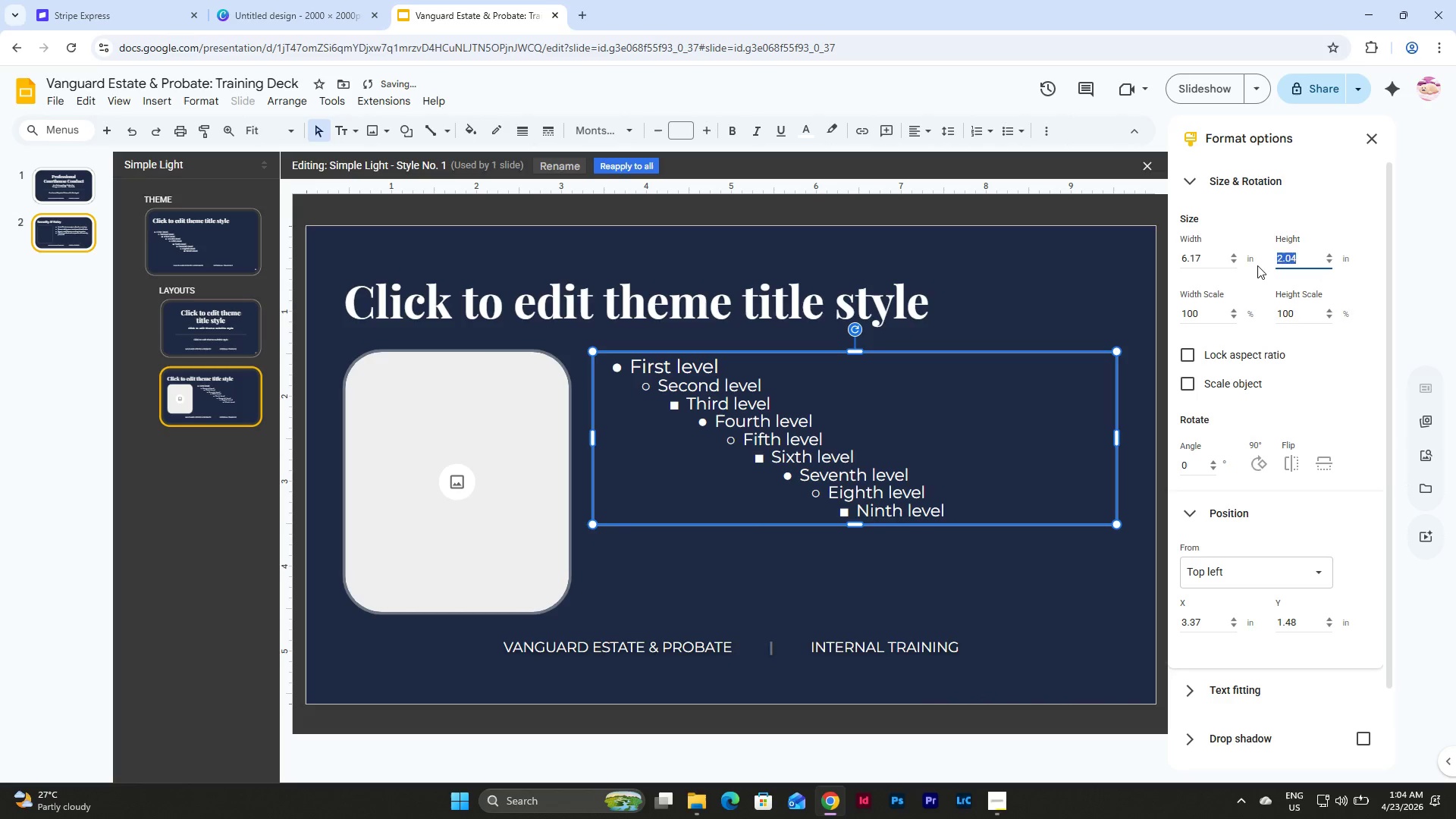 
key(Numpad2)
 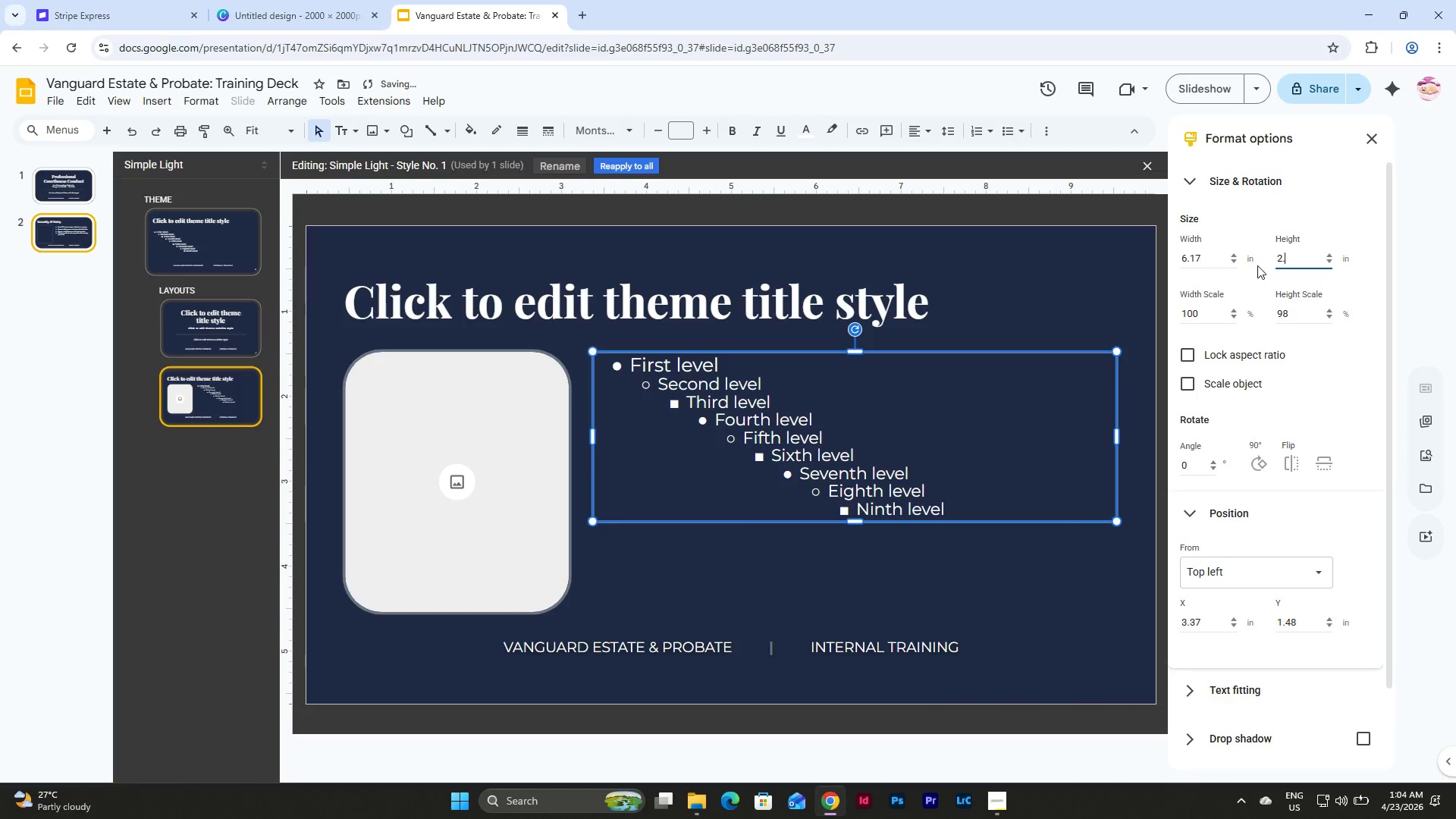 
key(NumpadDecimal)
 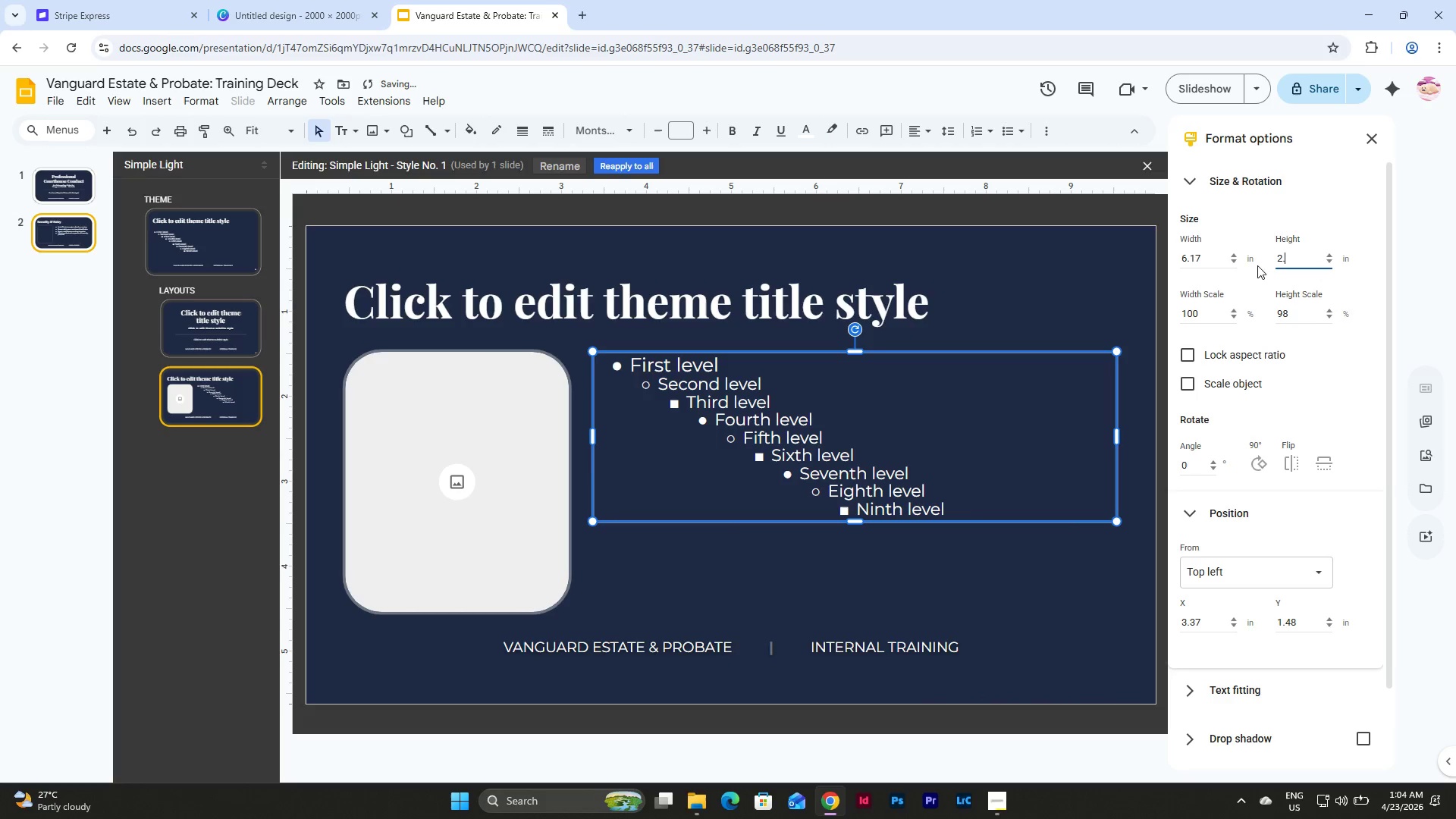 
key(Numpad0)
 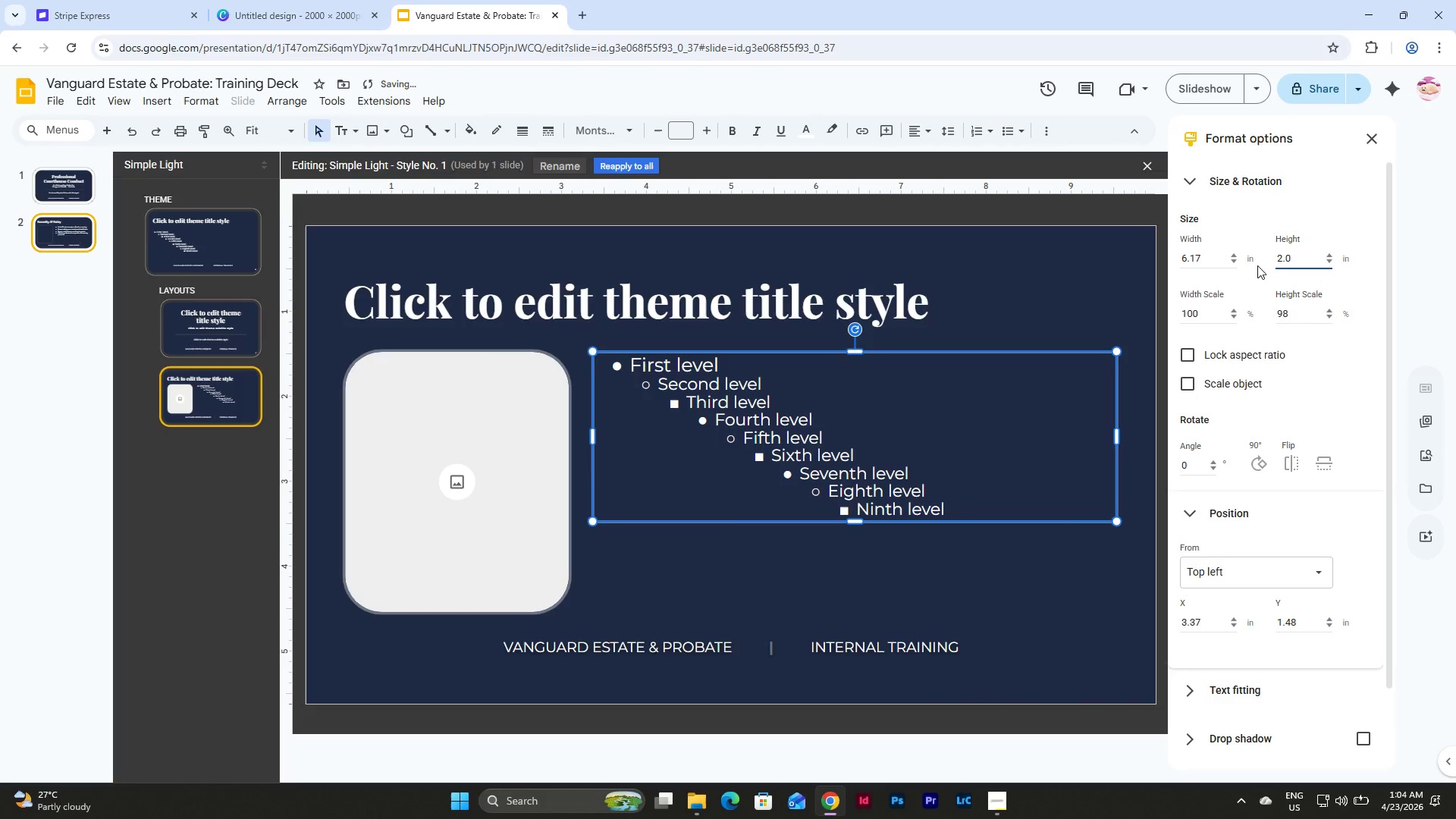 
key(Numpad6)
 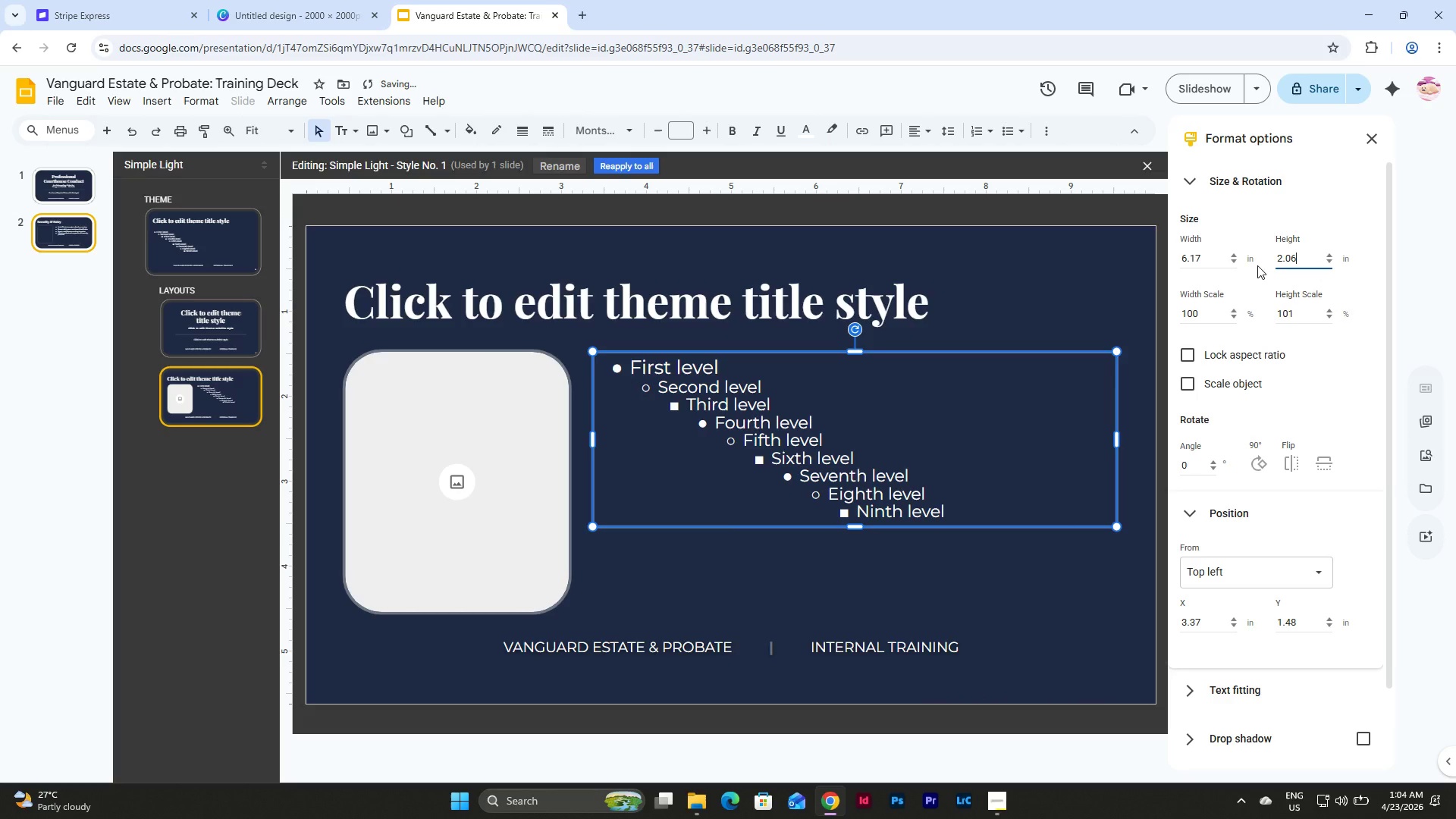 
key(NumpadEnter)
 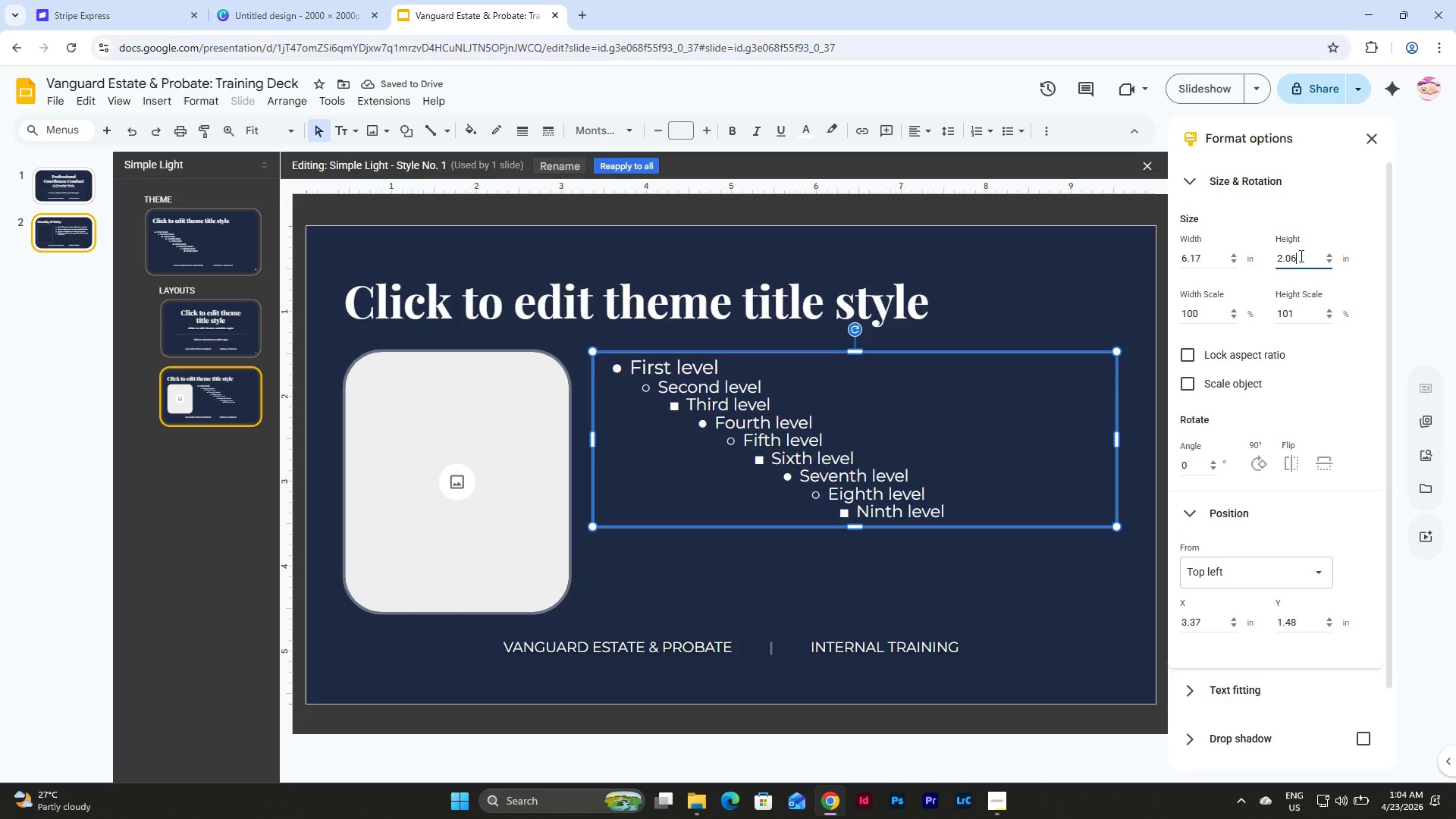 
key(Backspace)
 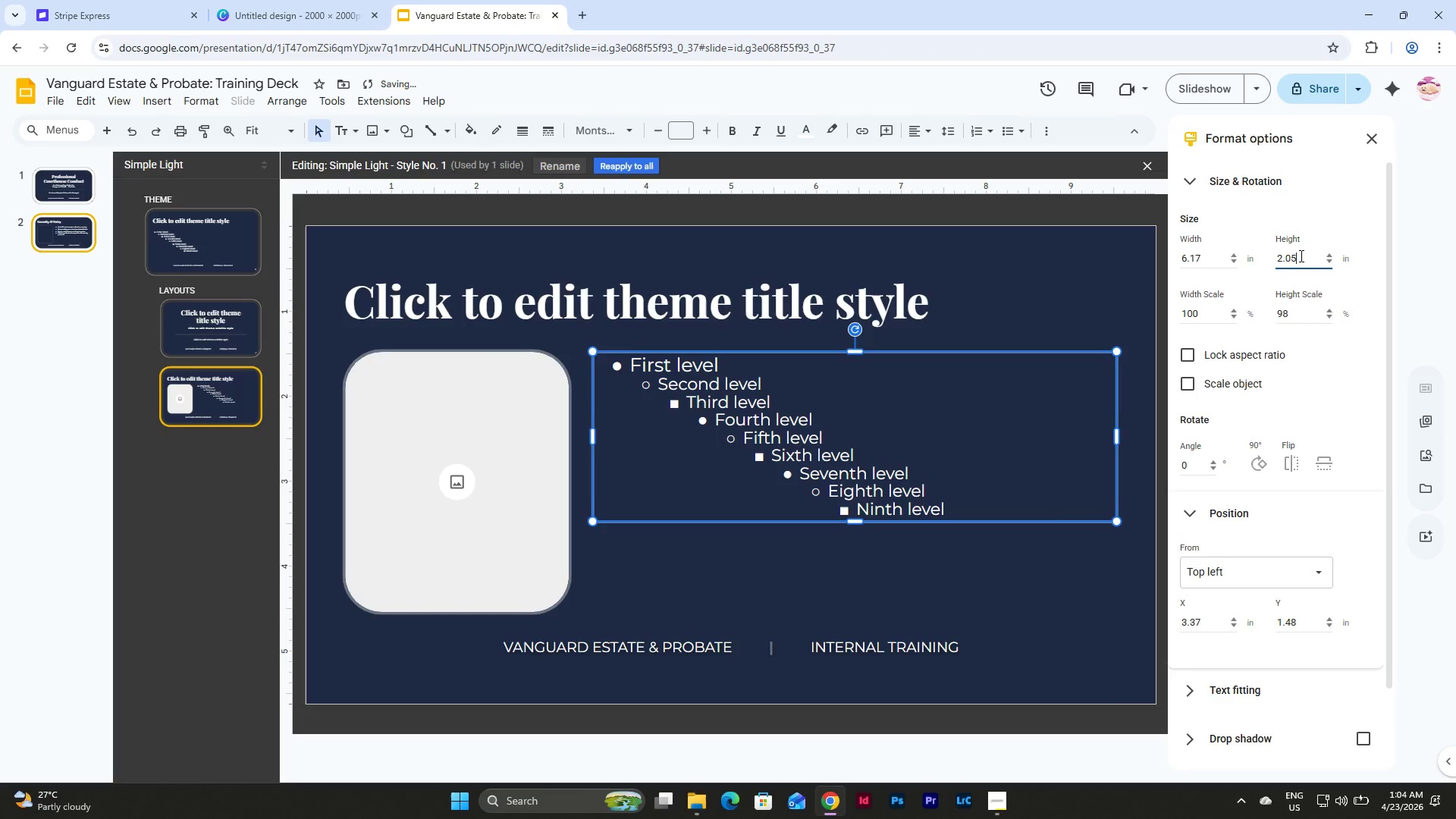 
key(Numpad5)
 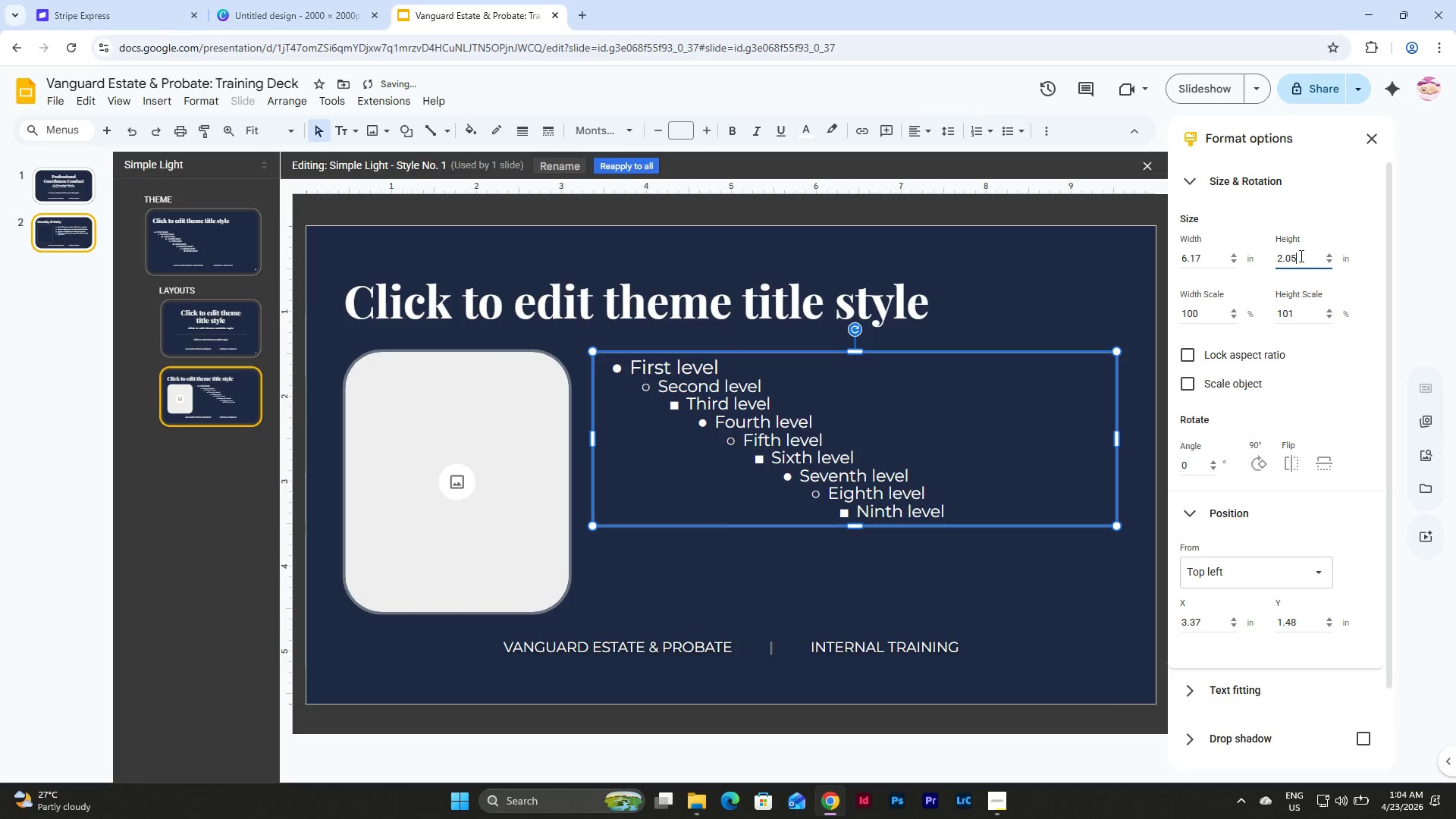 
key(NumpadEnter)
 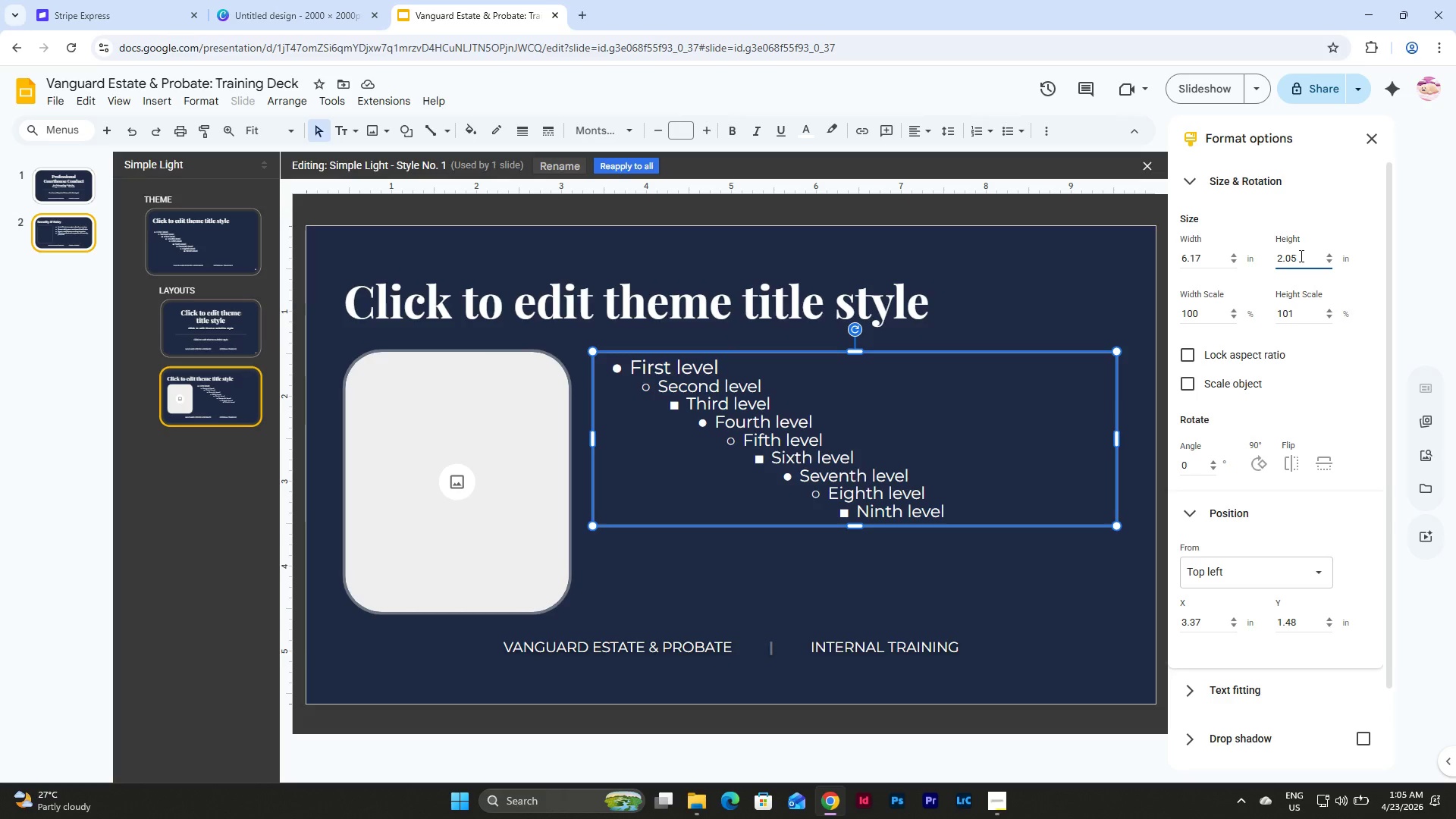 
wait(24.55)
 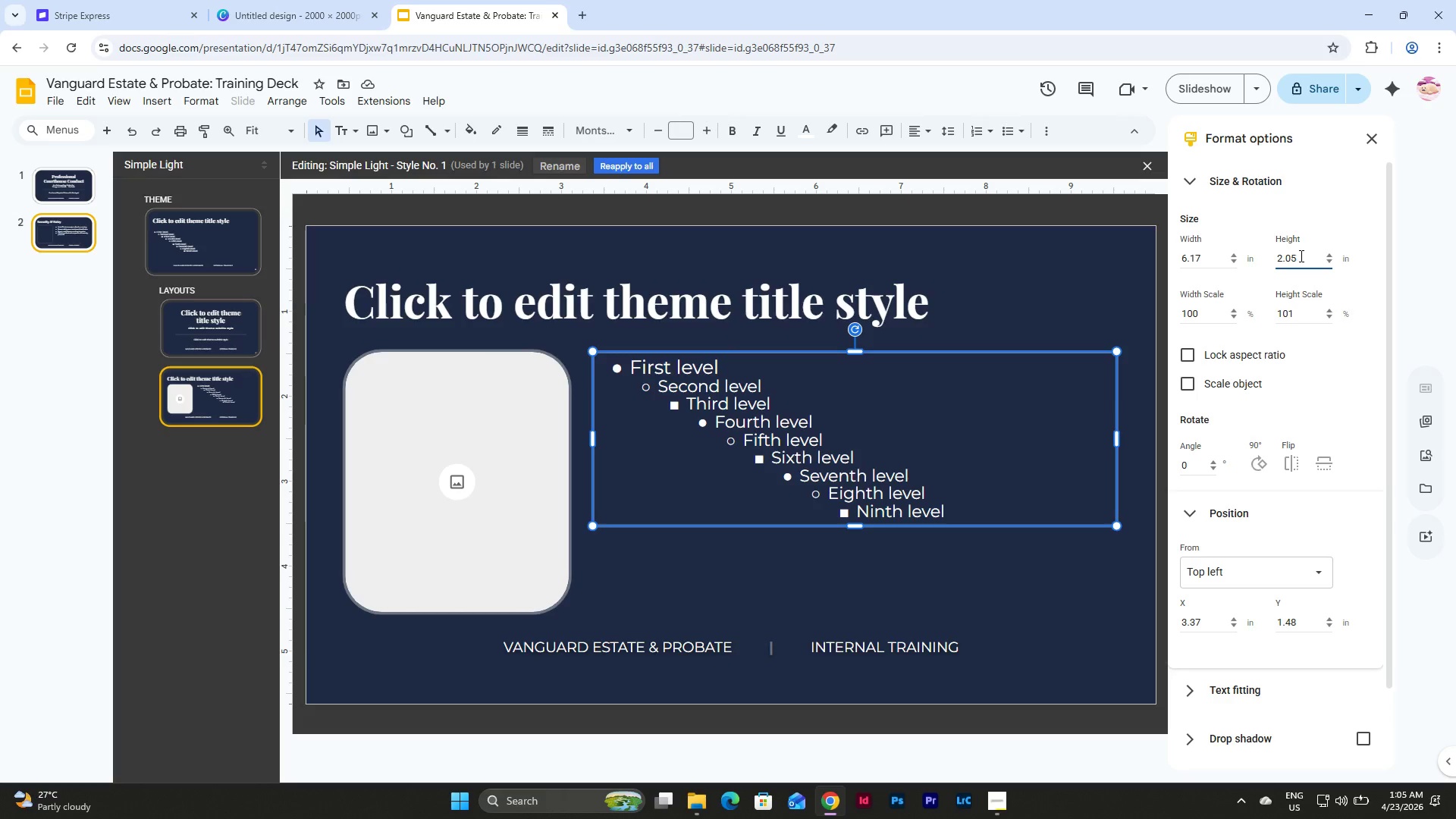 
left_click([65, 229])
 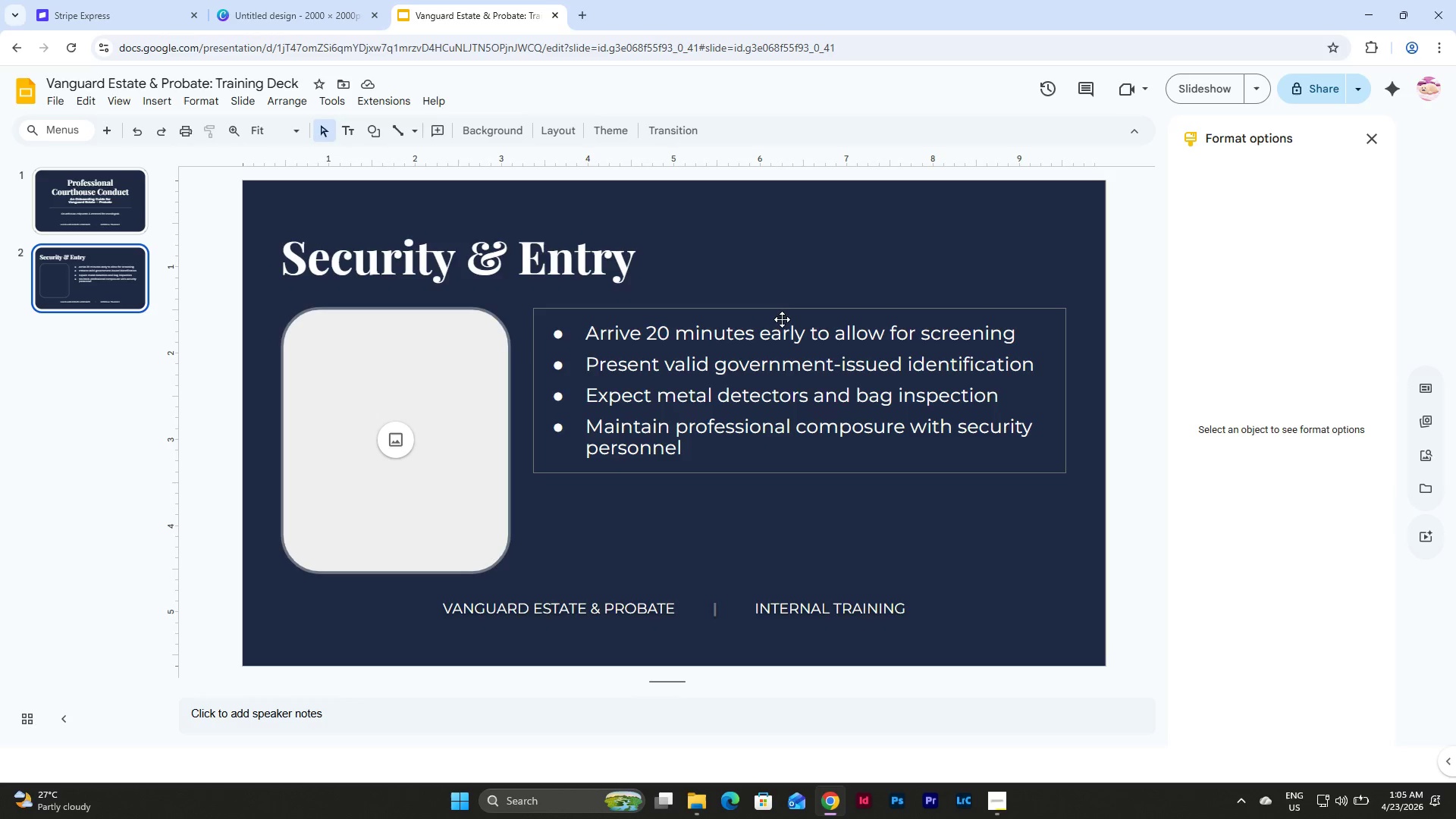 
left_click([782, 313])
 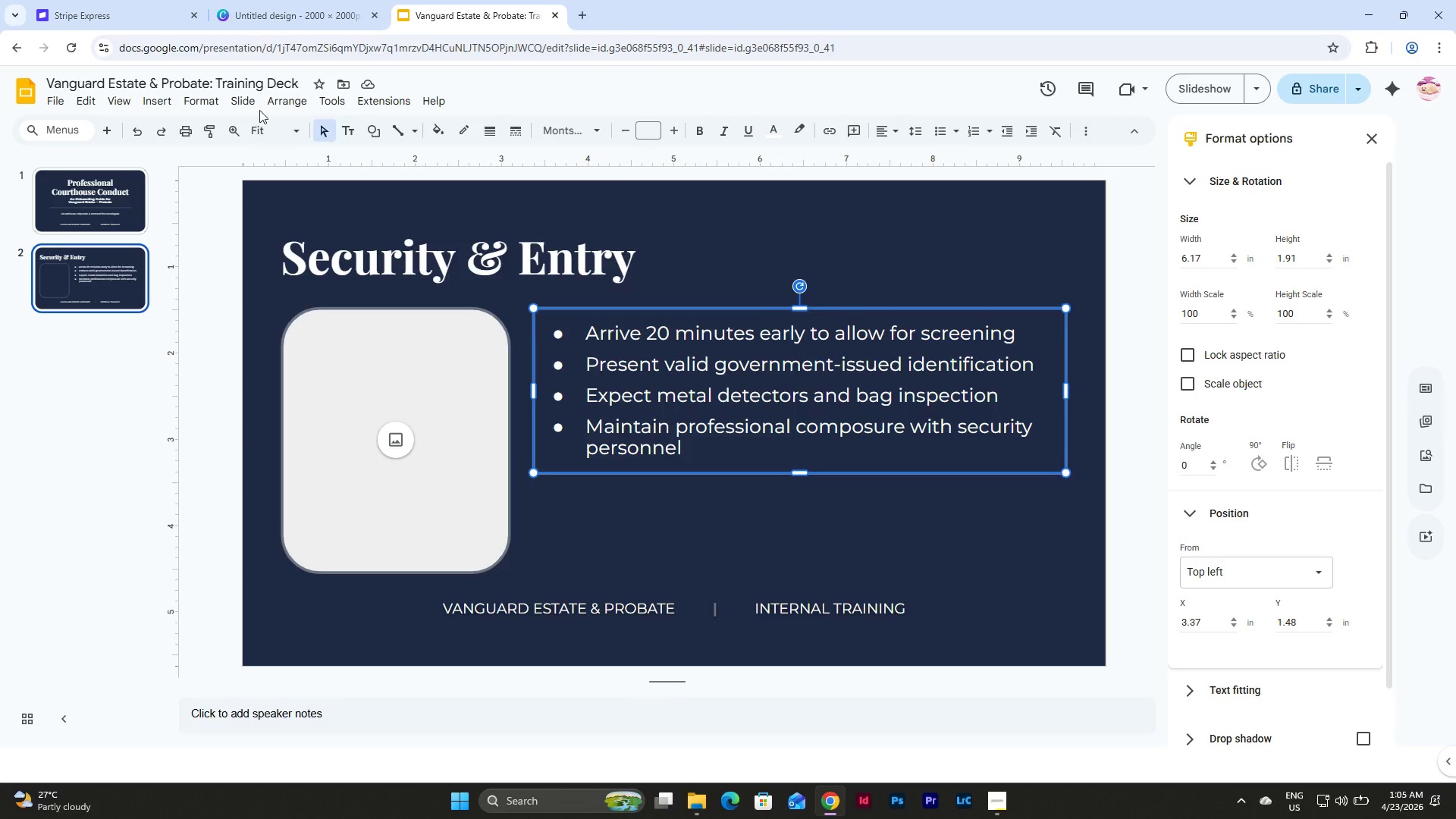 
left_click([246, 99])
 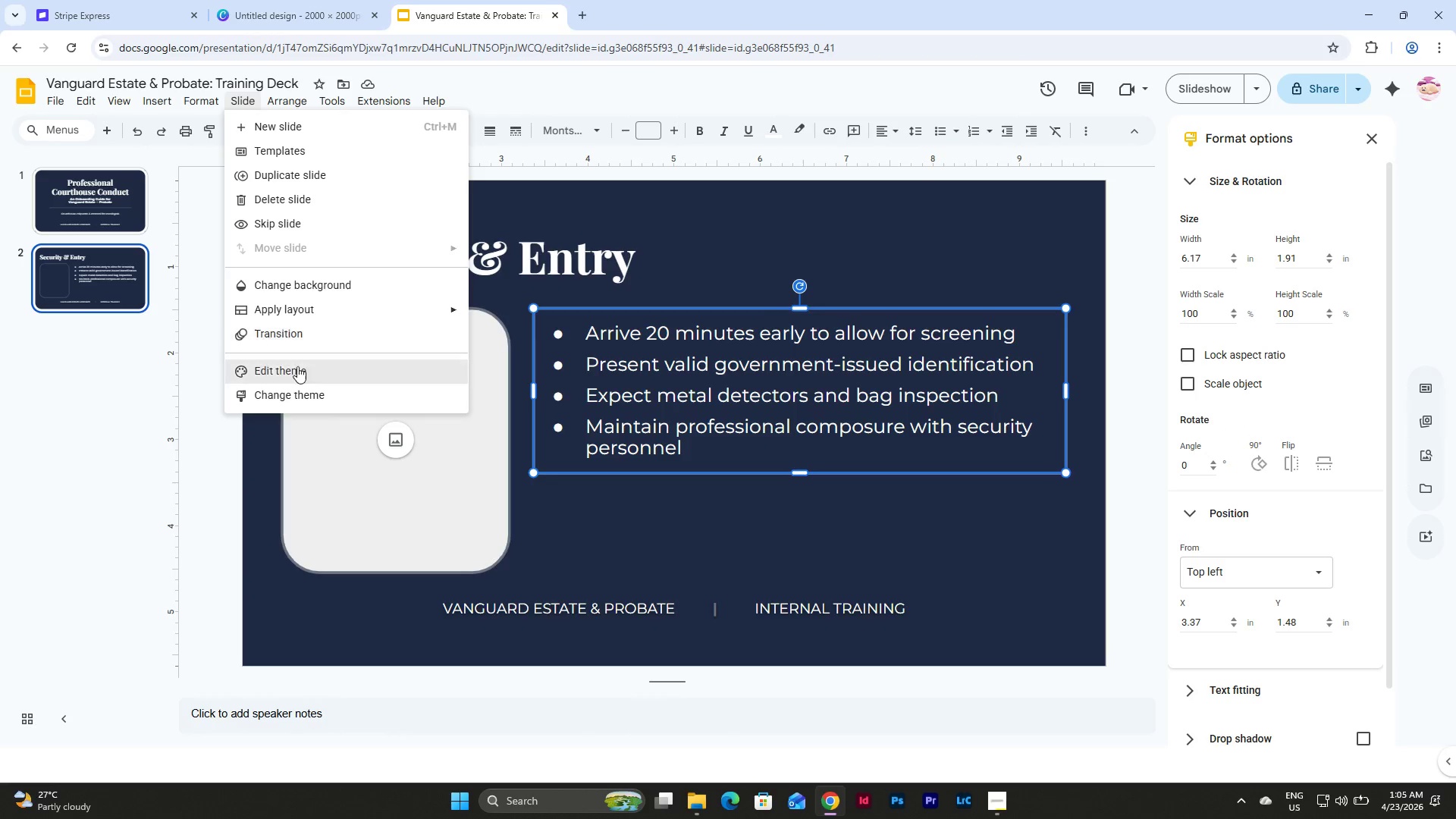 
left_click([300, 373])
 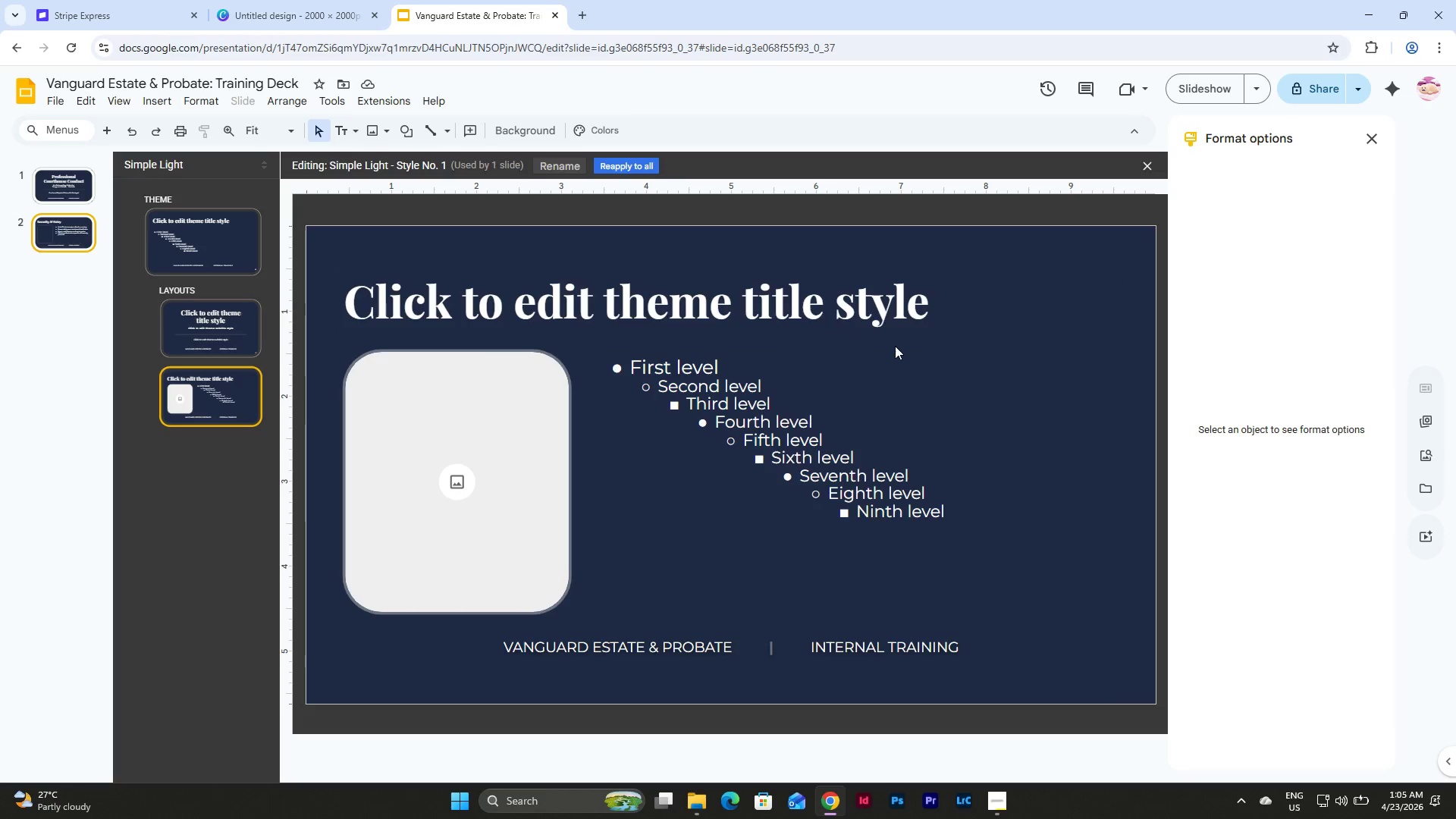 
left_click([894, 364])
 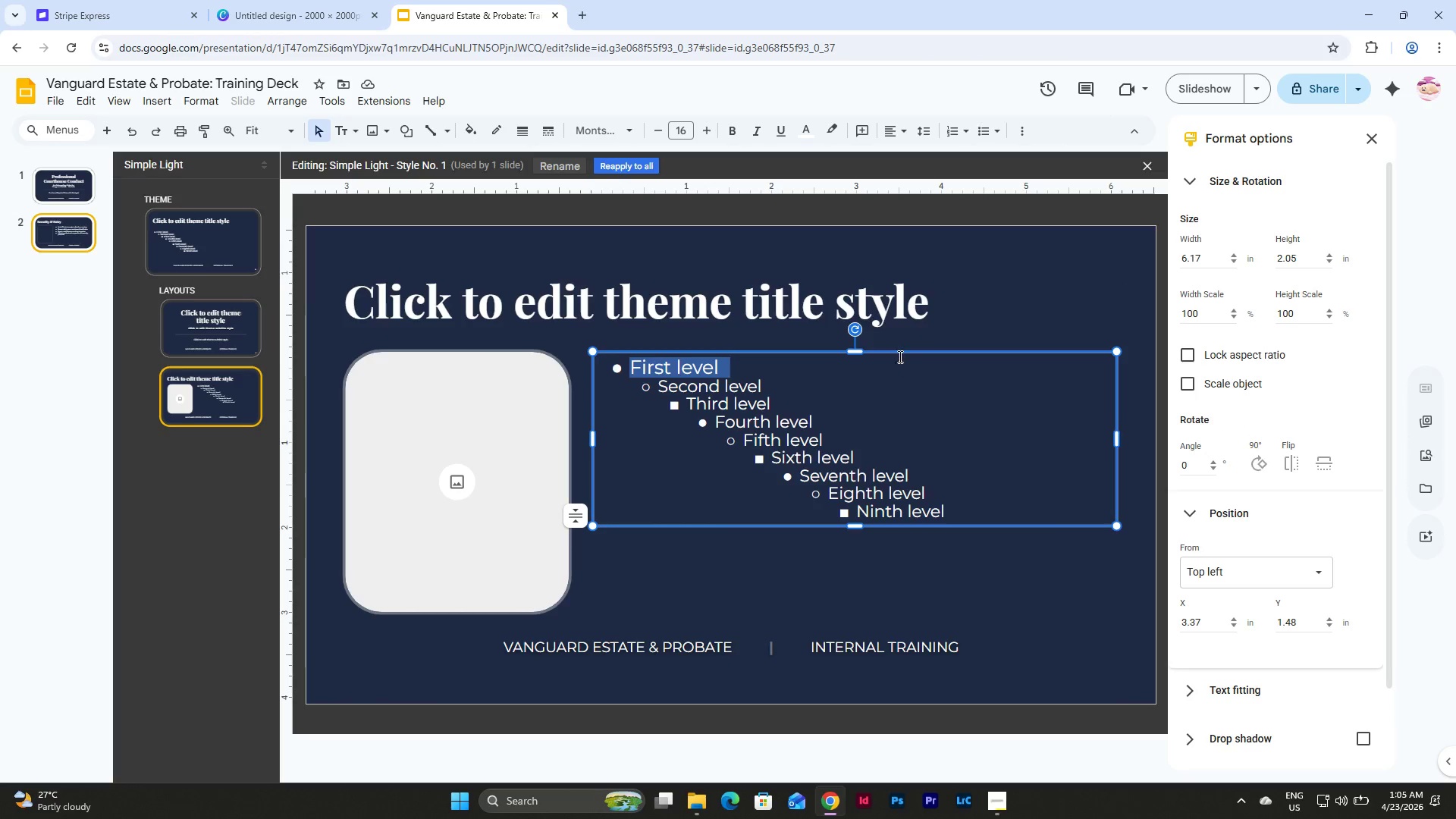 
left_click([901, 349])
 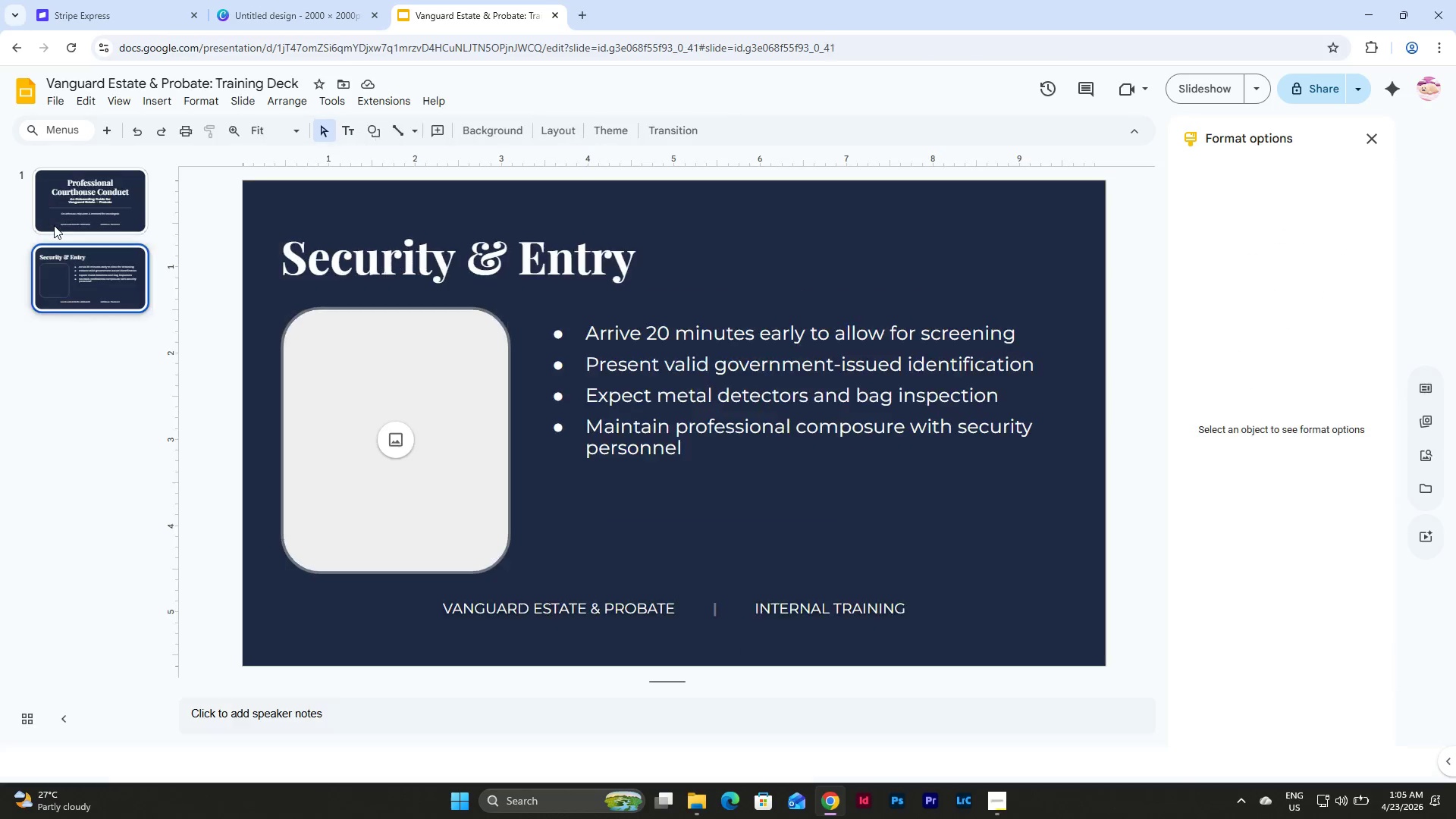 
left_click([730, 305])
 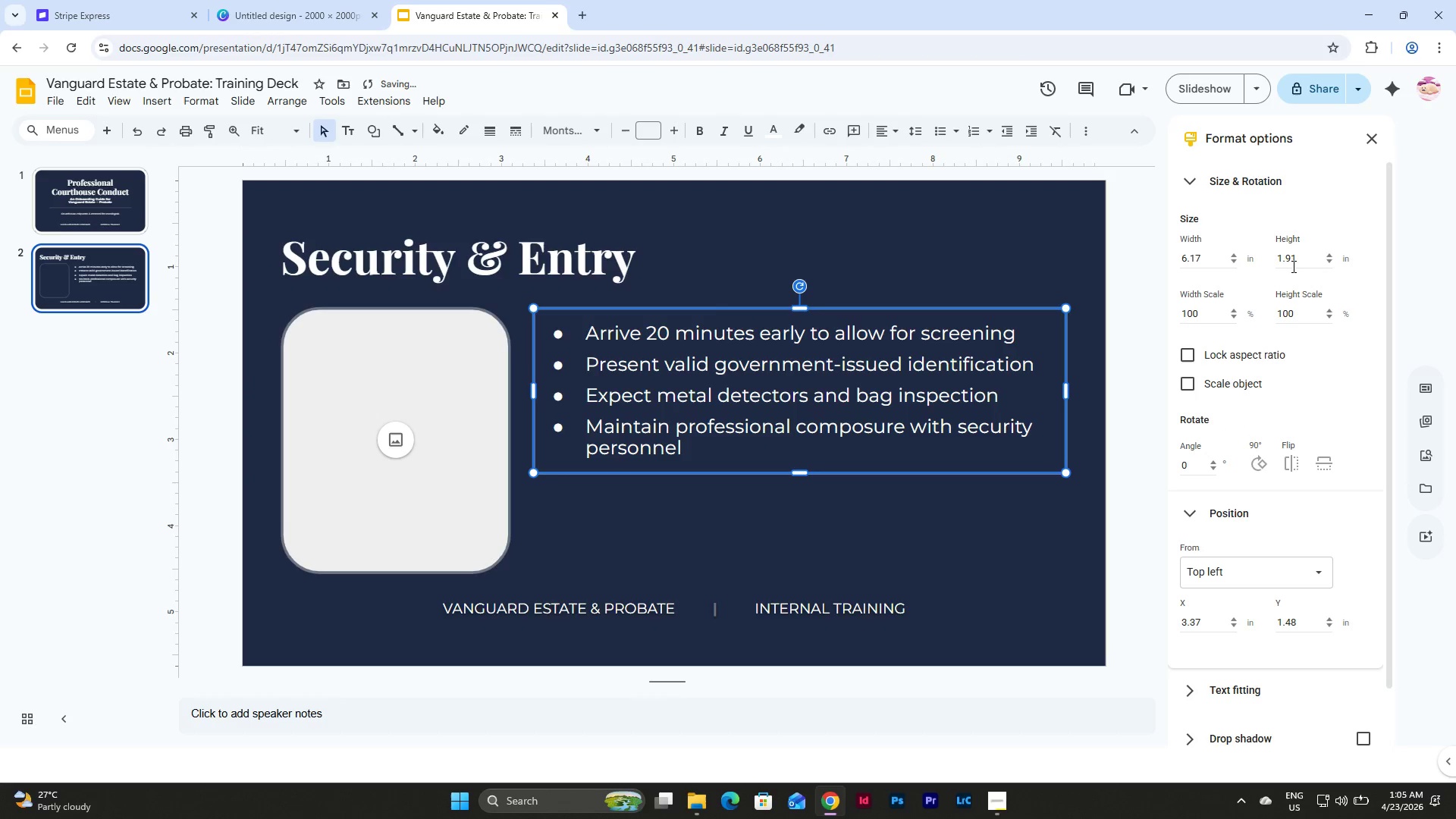 
left_click_drag(start_coordinate=[1298, 262], to_coordinate=[1266, 262])
 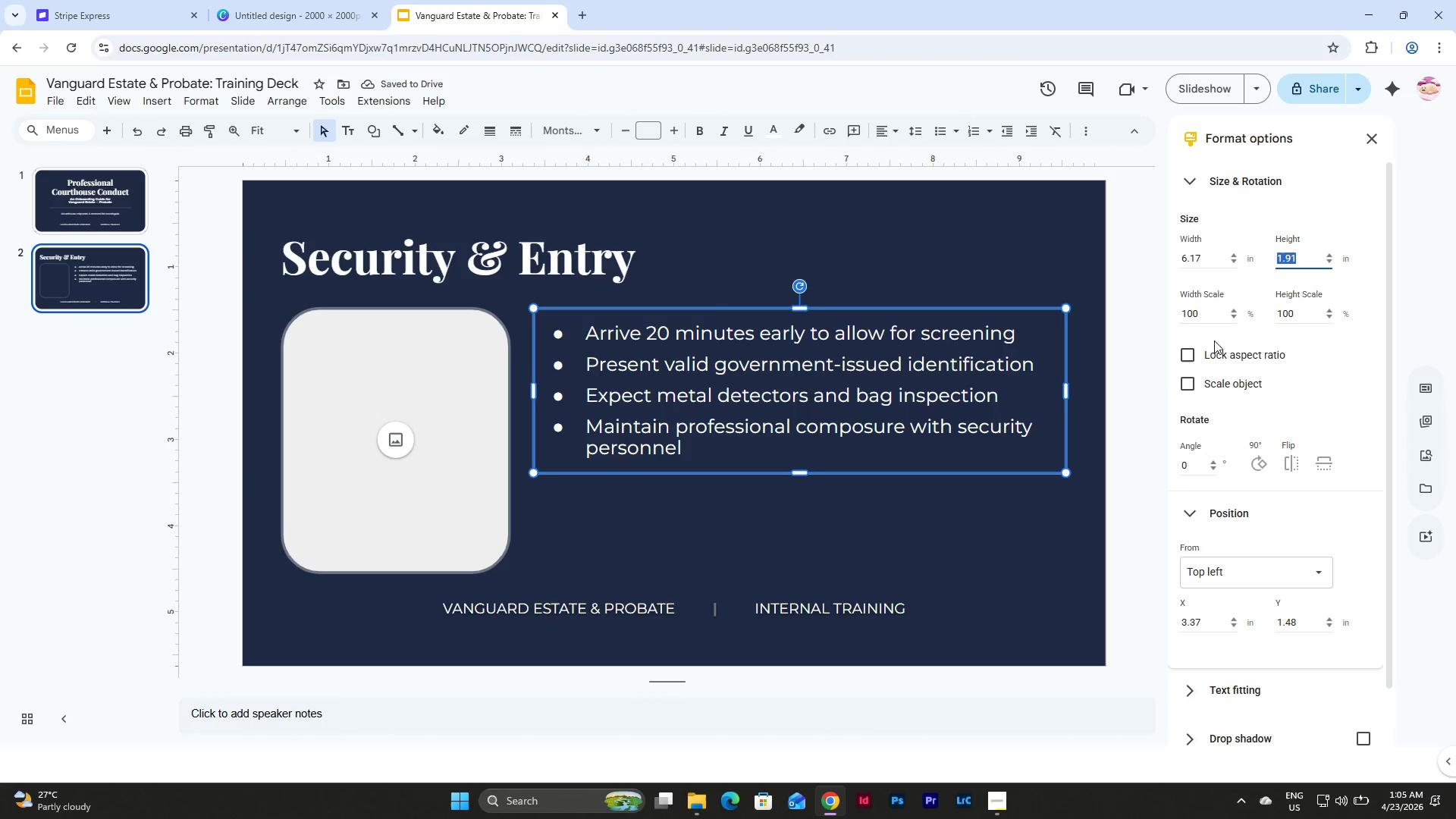 
left_click([840, 529])
 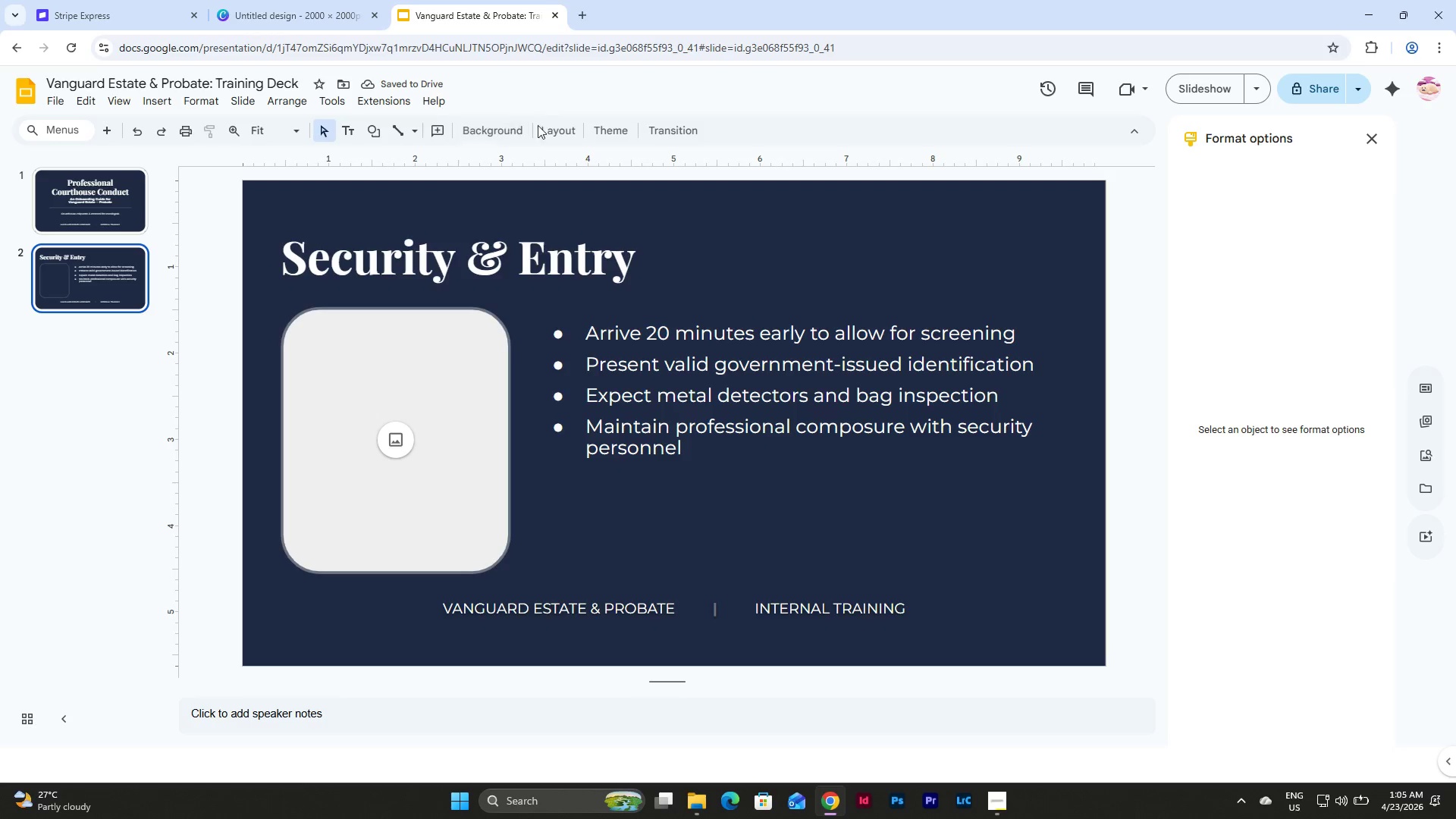 
left_click([551, 125])
 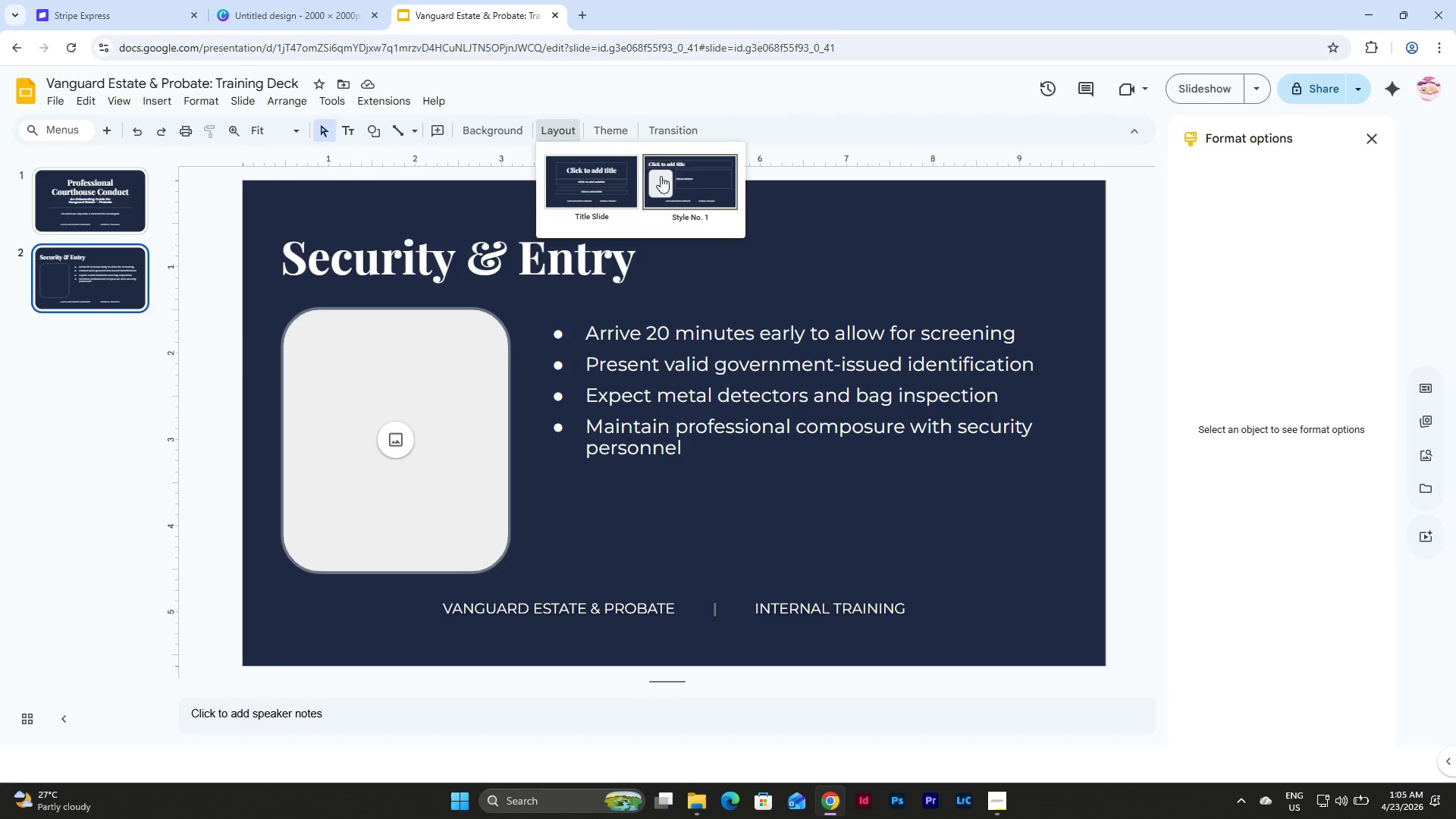 
left_click([682, 176])
 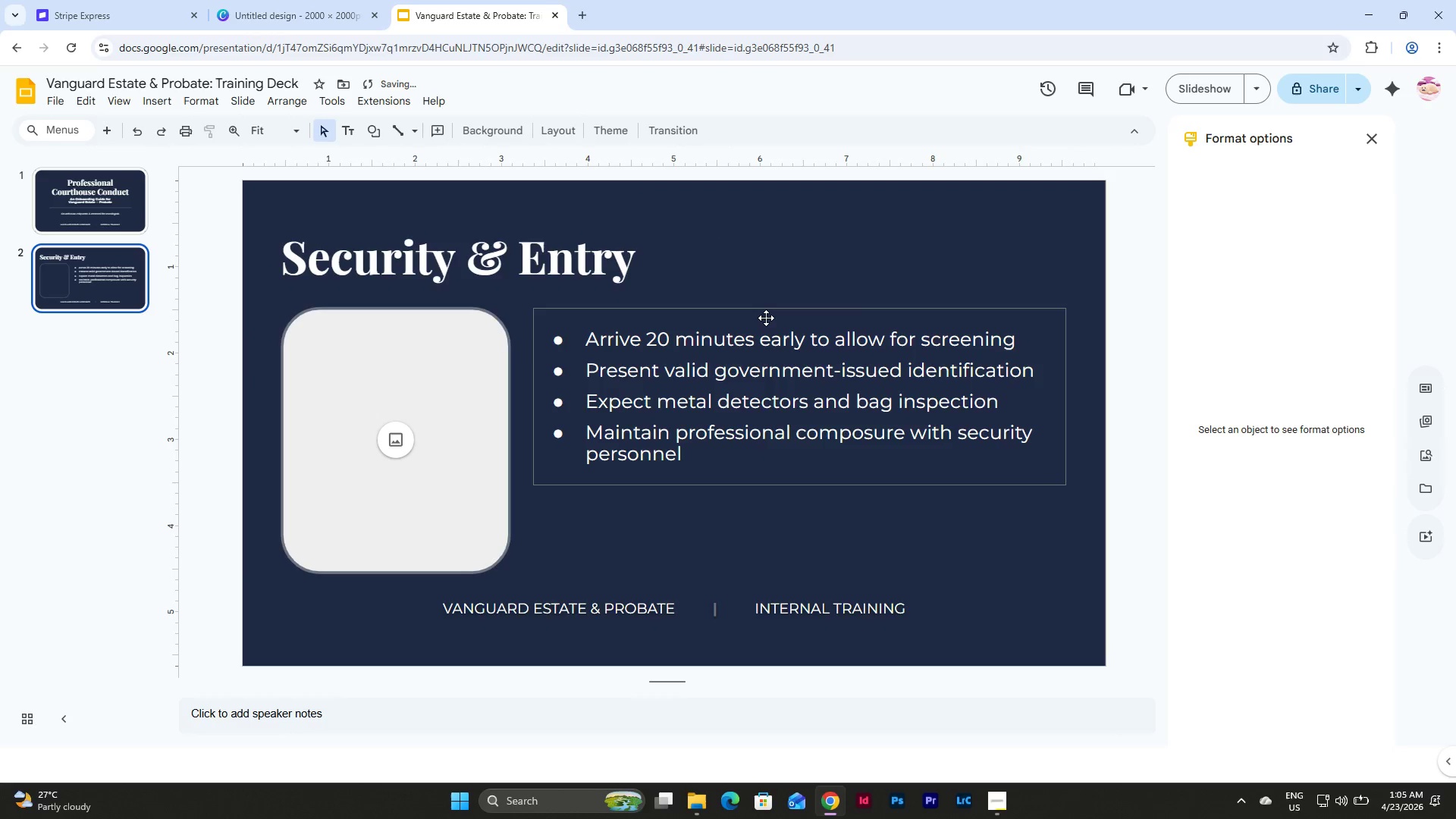 
left_click([766, 318])
 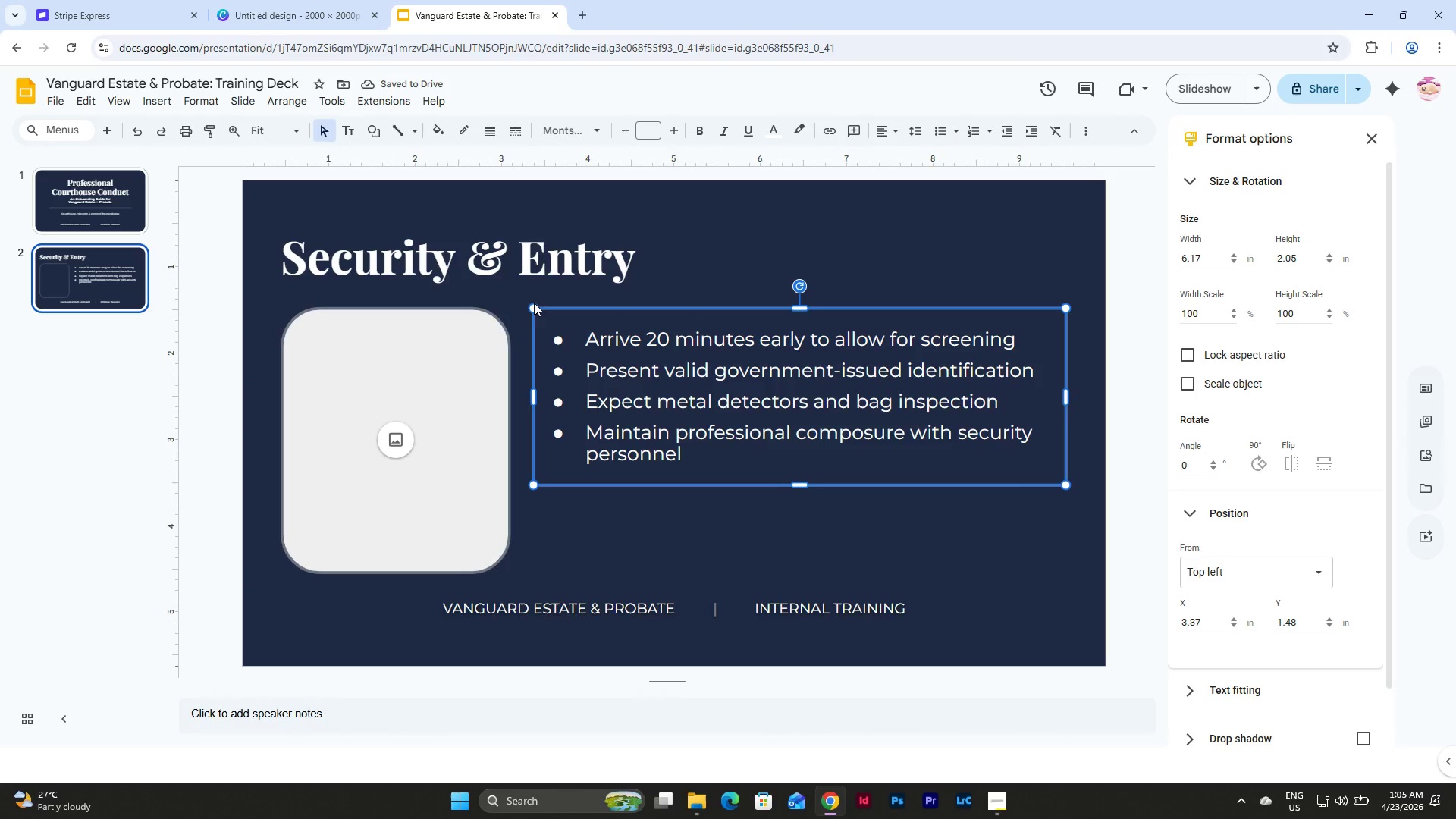 
left_click([854, 504])
 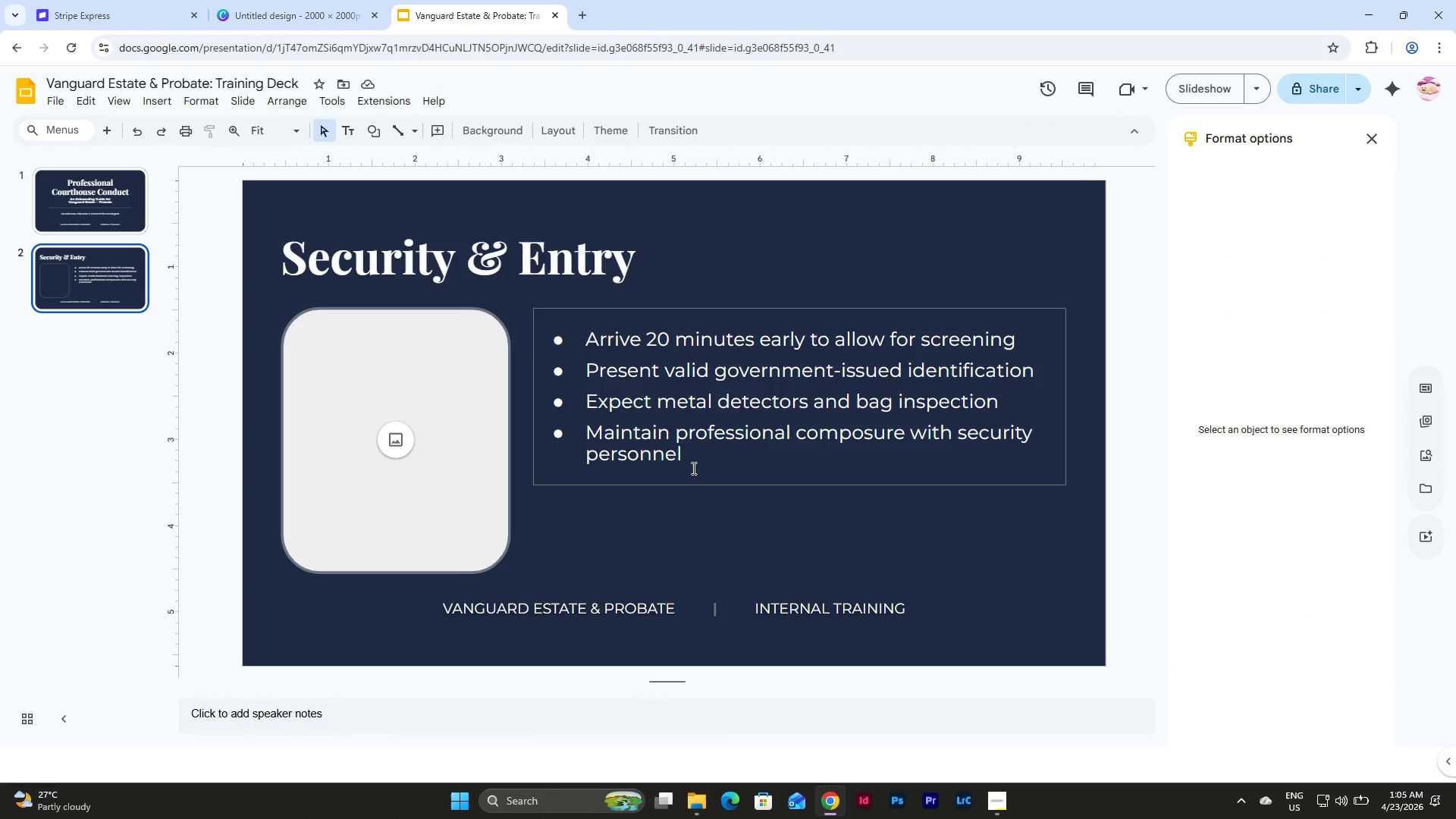 
left_click([880, 552])
 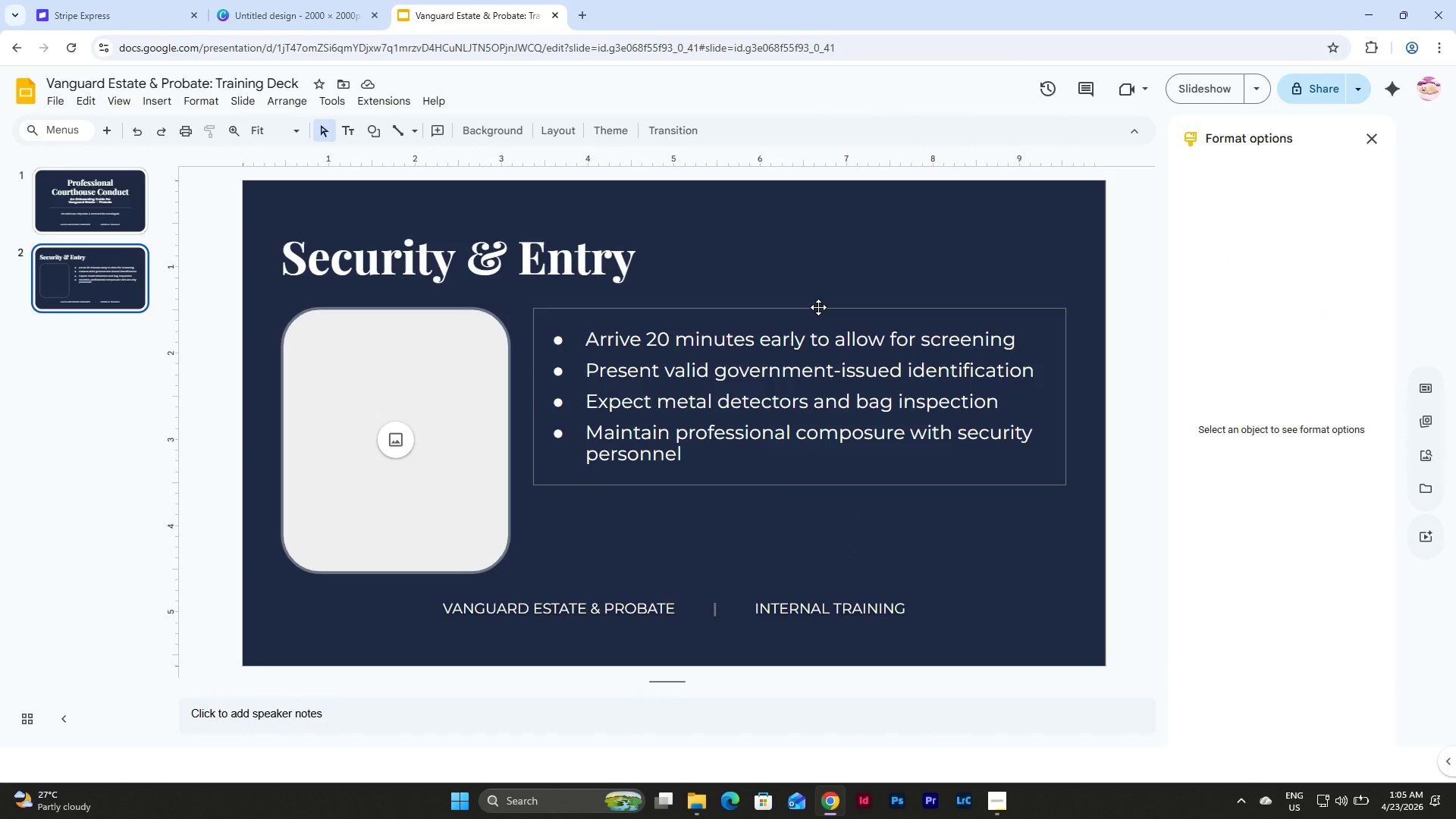 
left_click([818, 307])
 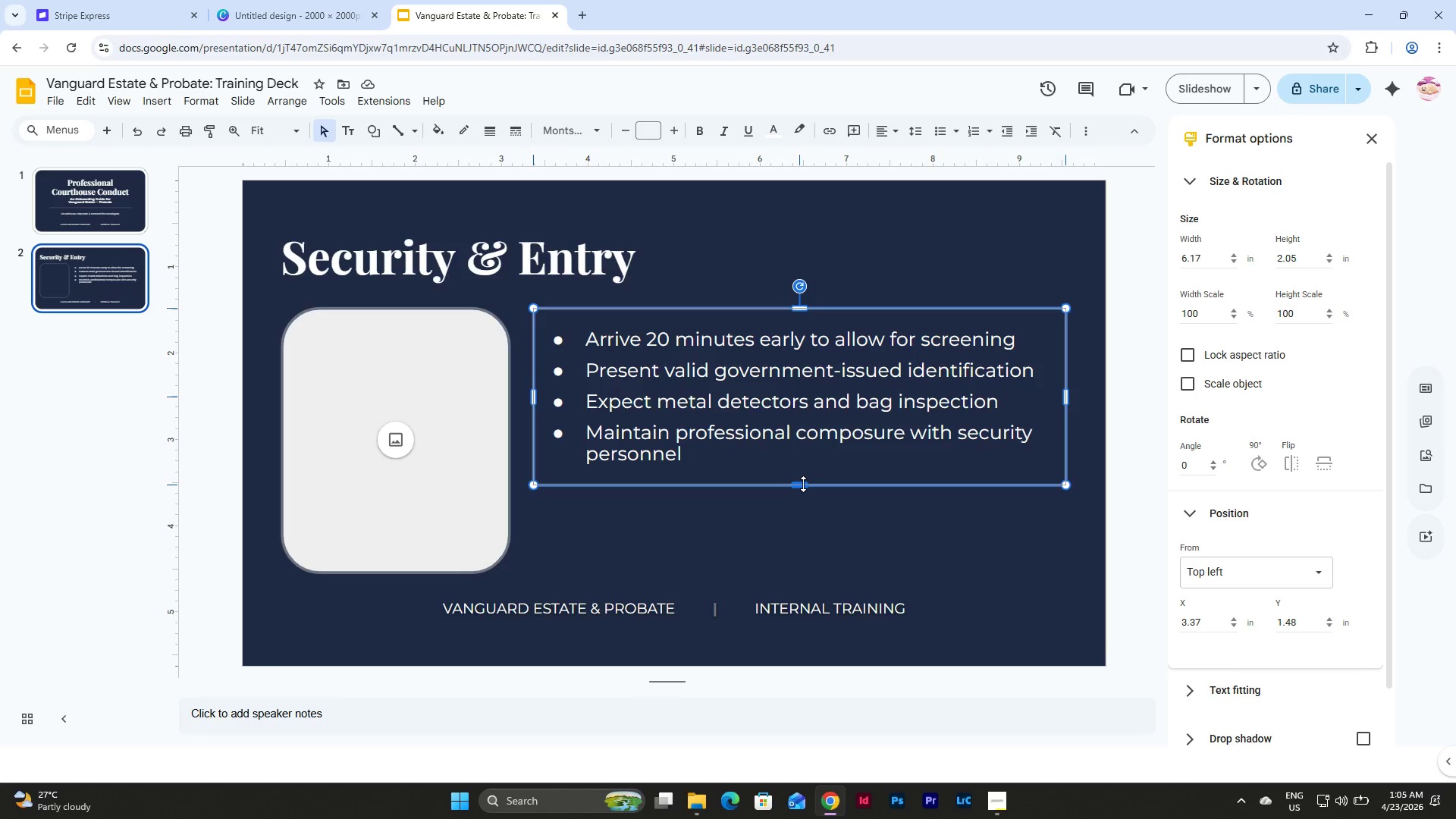 
left_click([803, 484])
 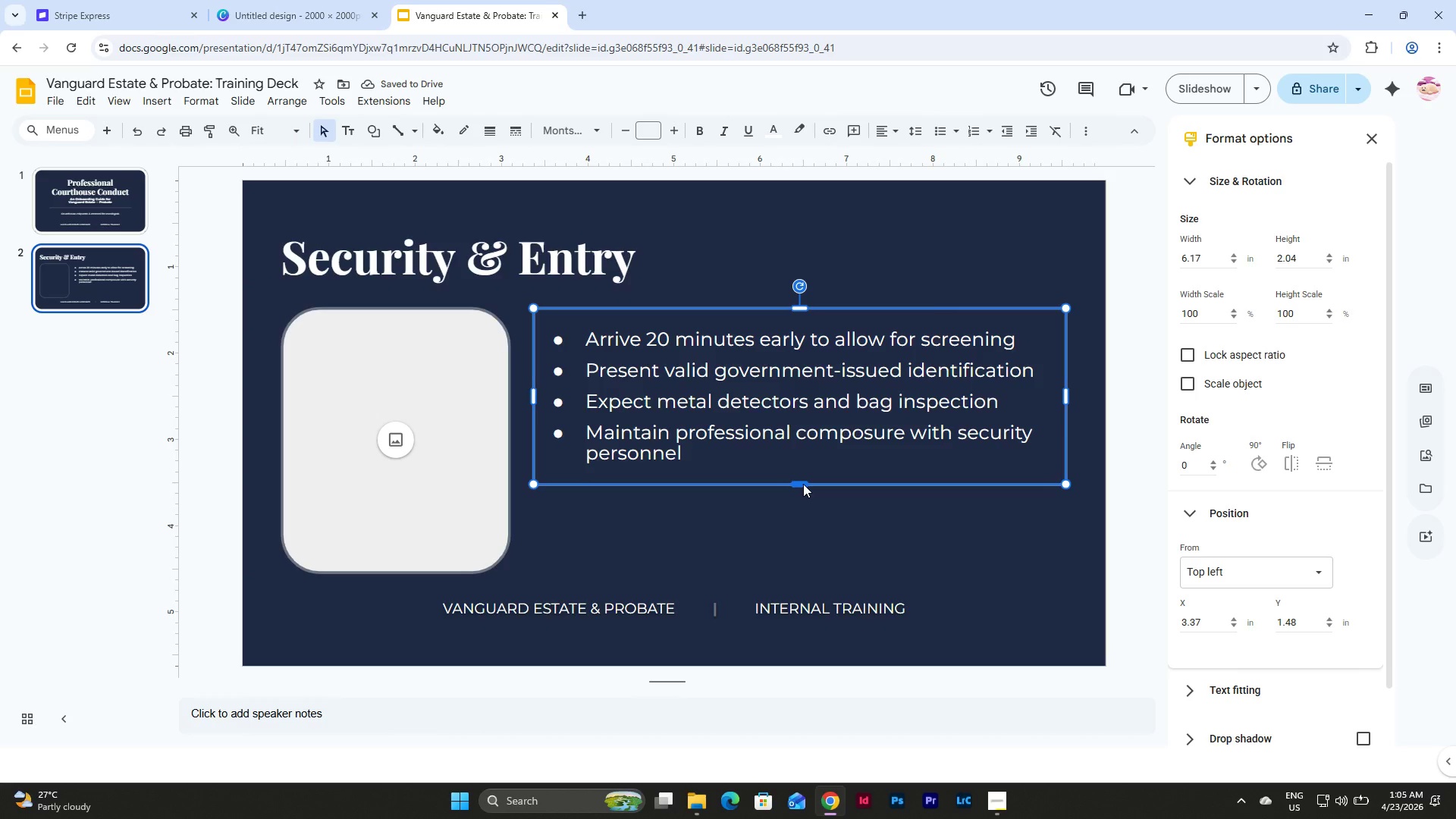 
wait(5.14)
 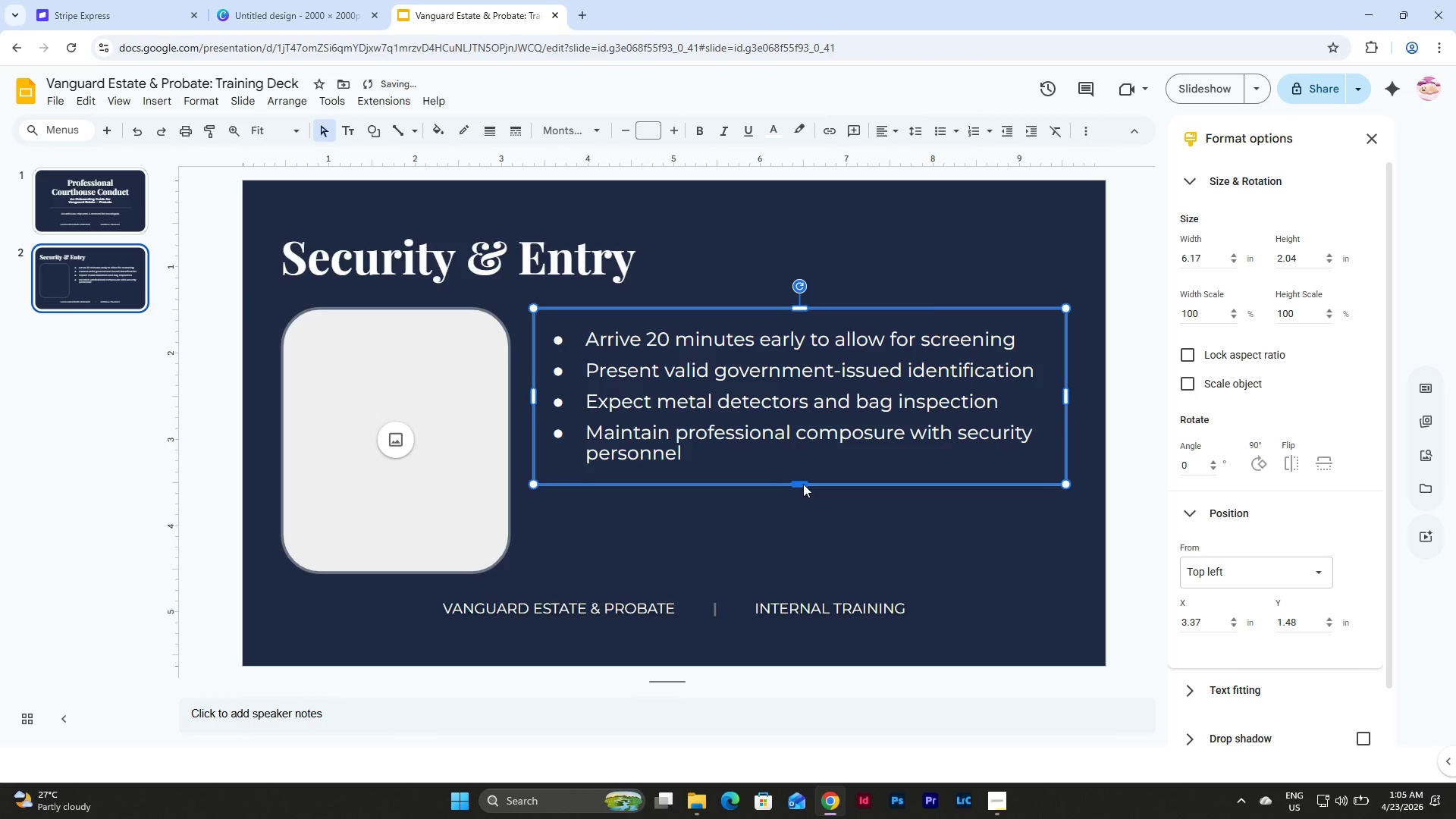 
key(Control+Z)
 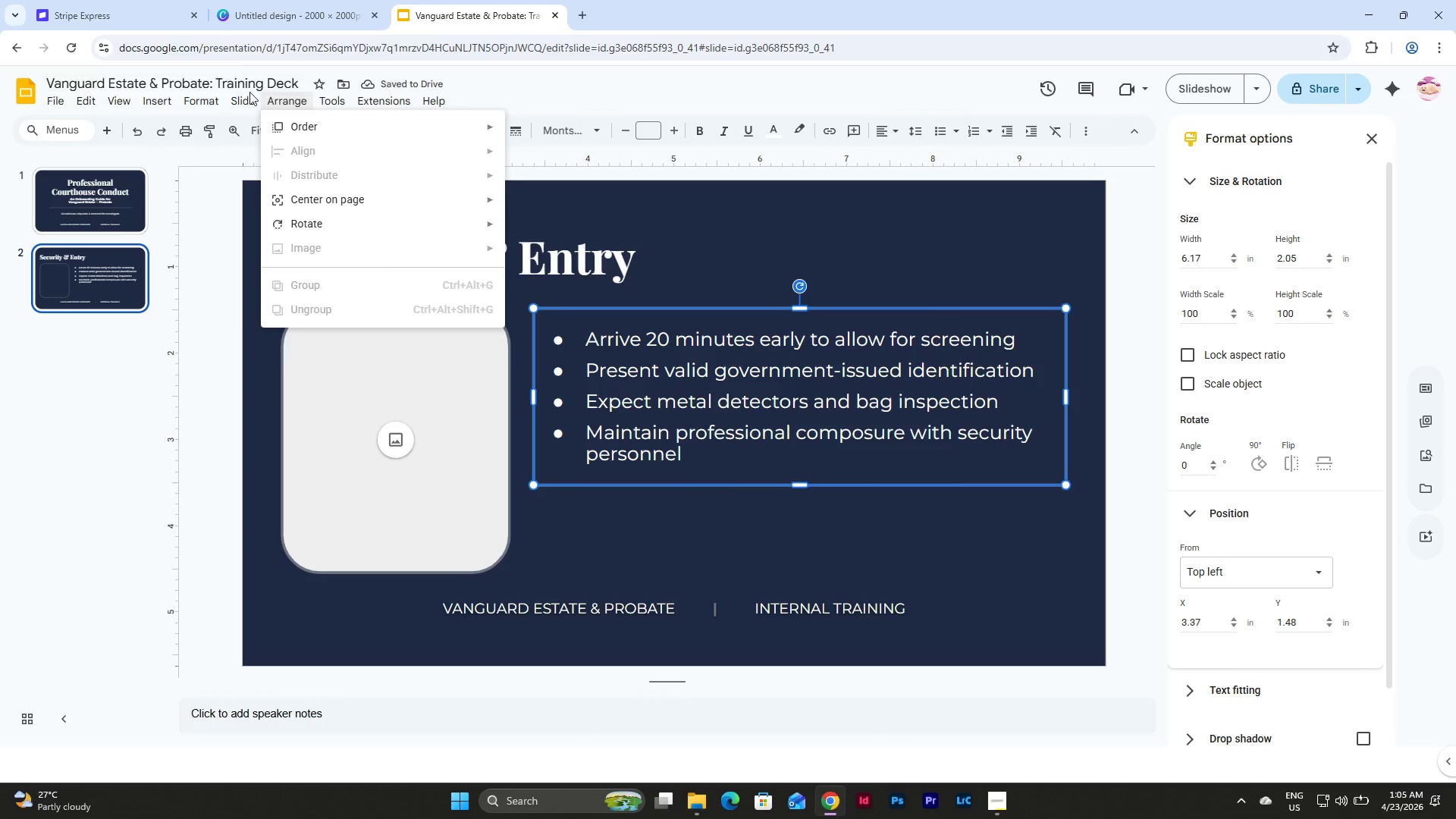 
left_click([320, 369])
 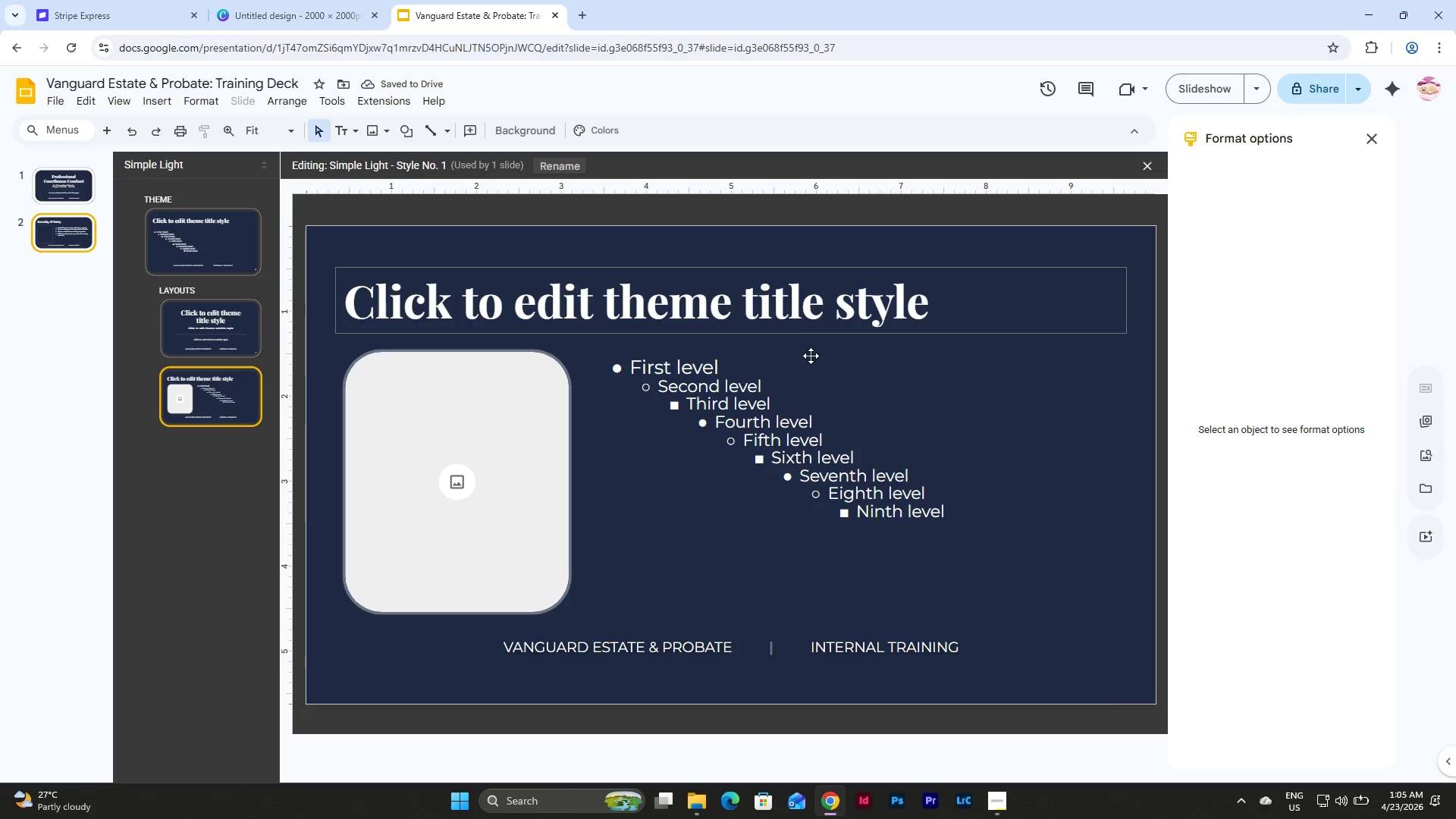 
left_click([811, 353])
 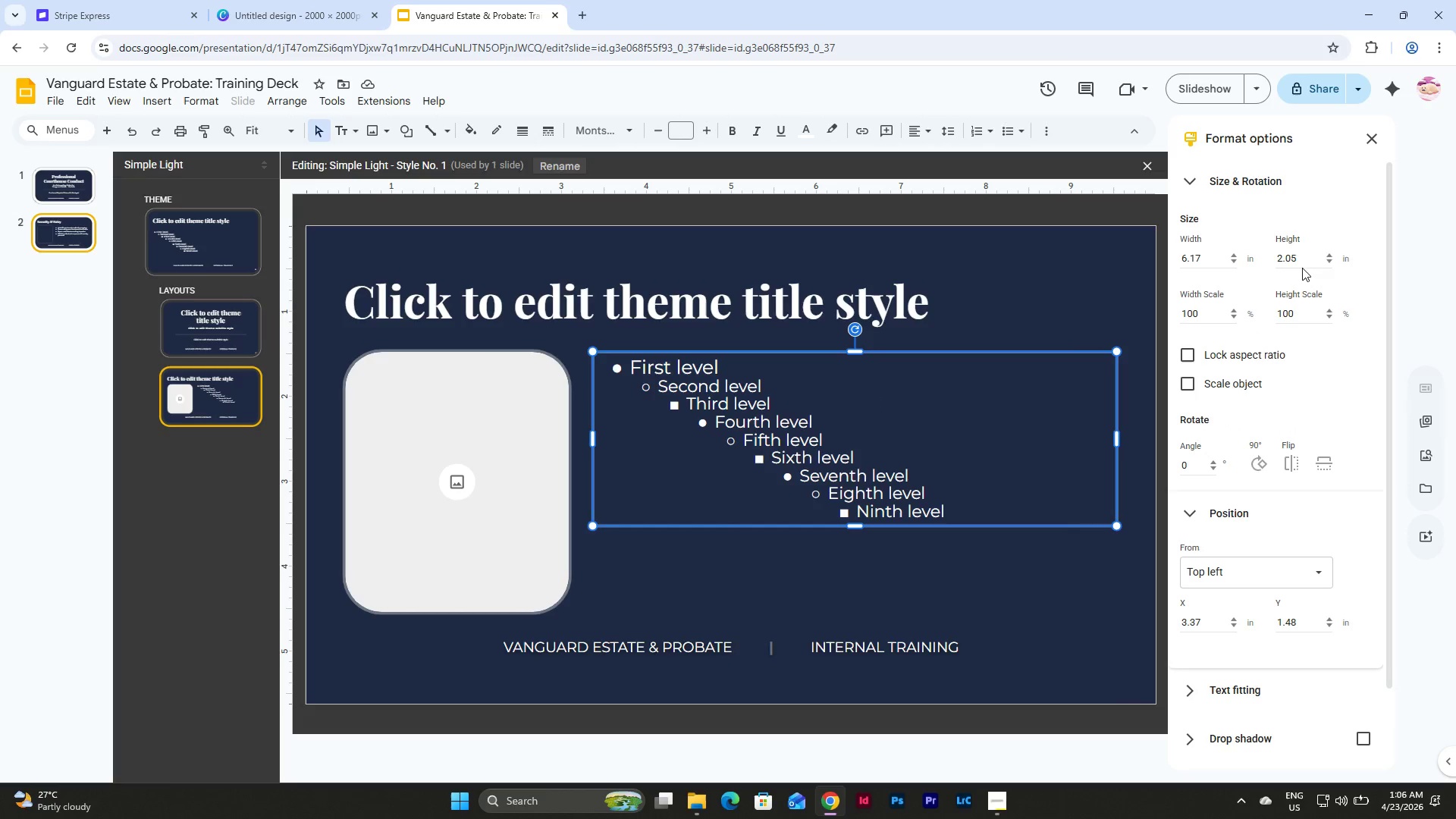 
left_click_drag(start_coordinate=[1307, 253], to_coordinate=[1250, 249])
 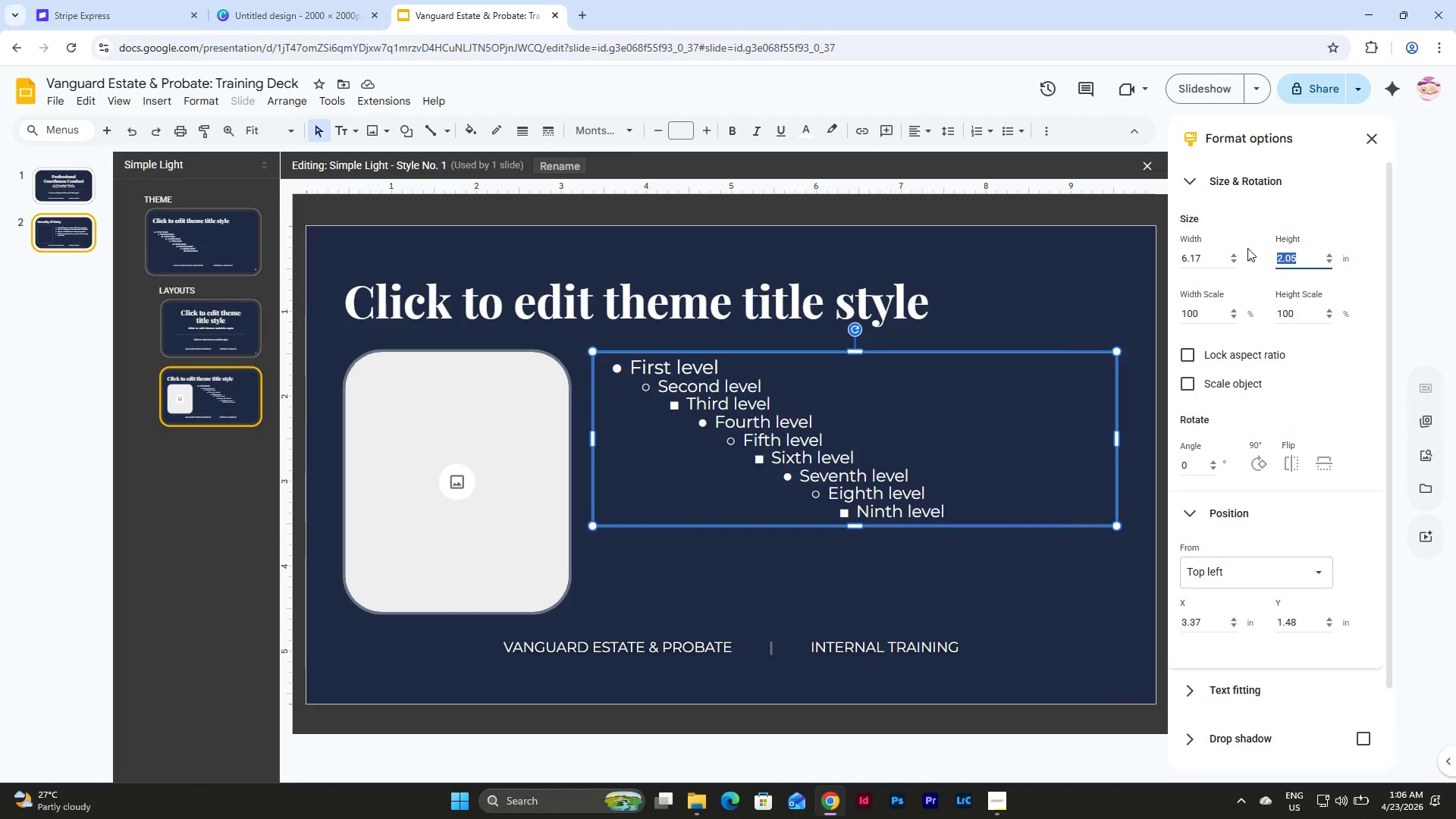 
key(Numpad2)
 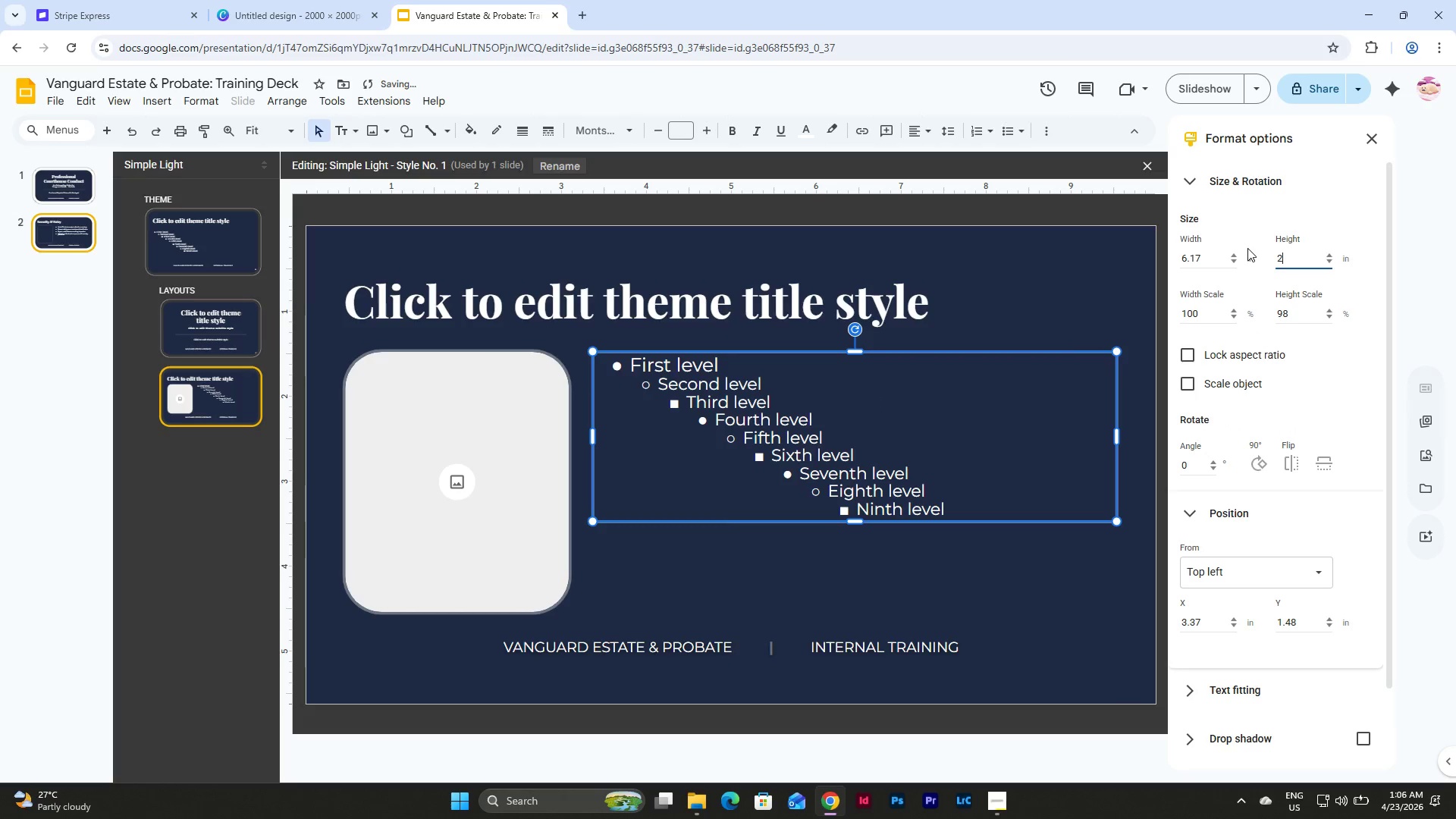 
key(NumpadEnter)
 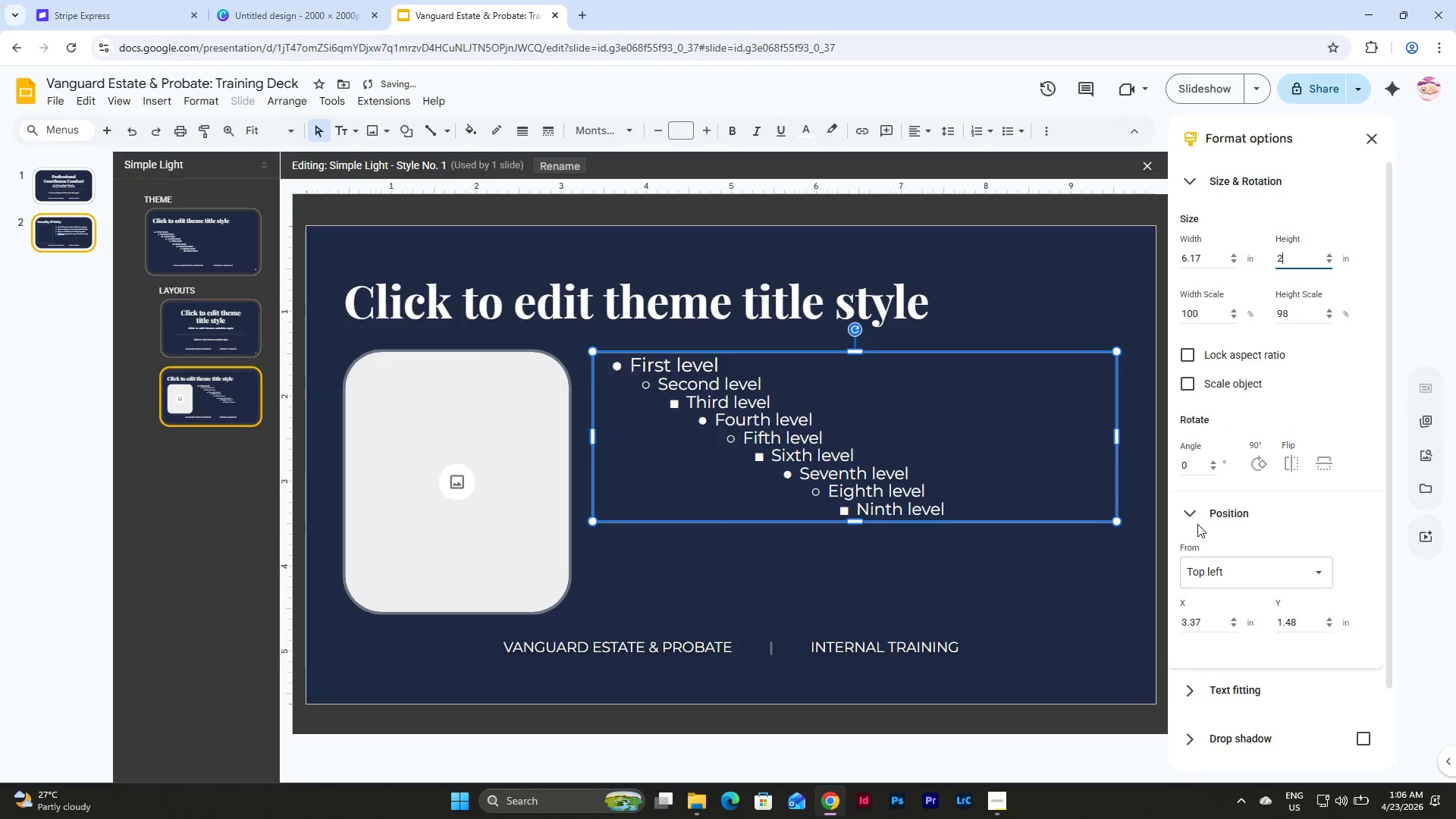 
left_click([959, 582])
 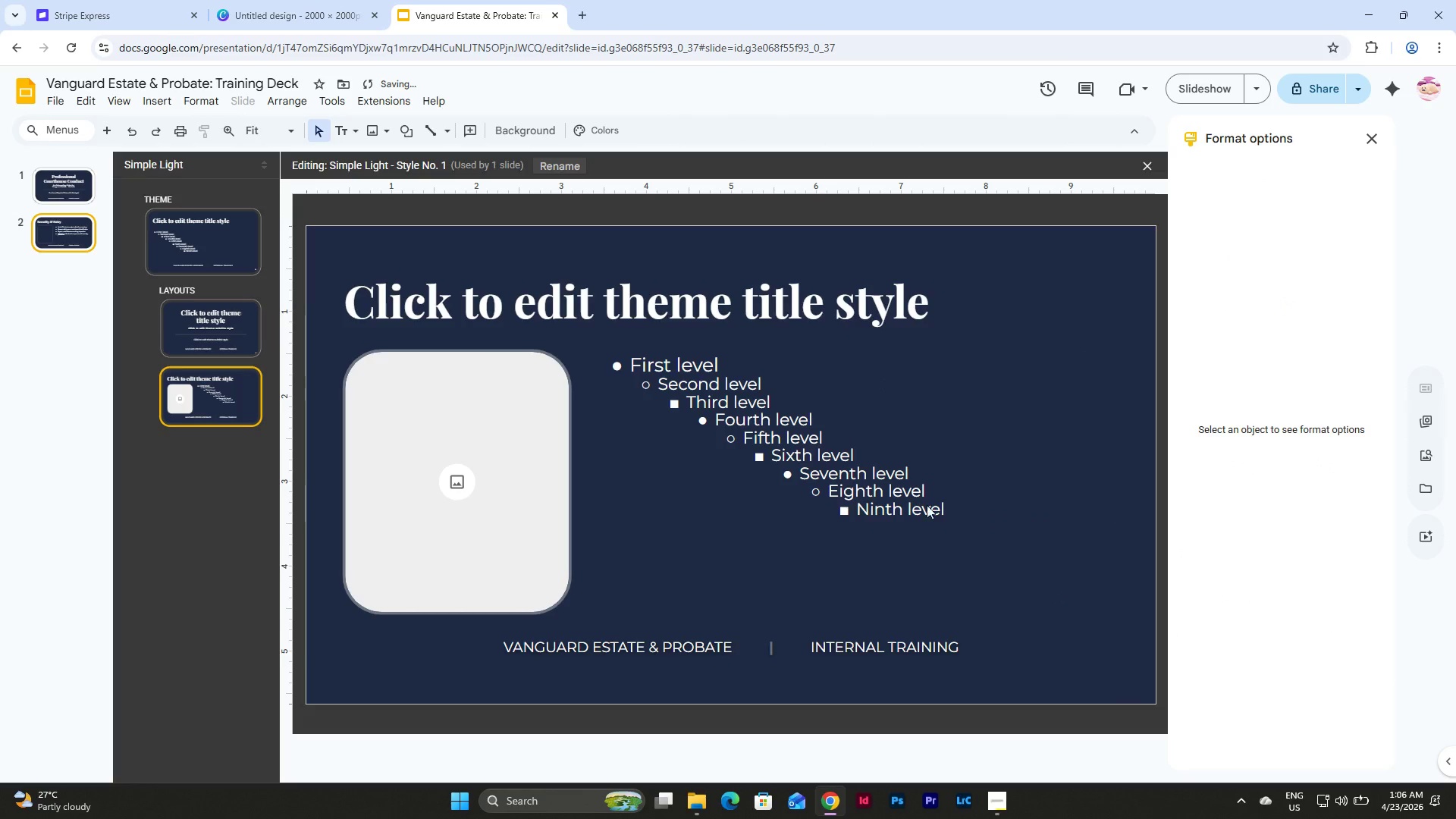 
left_click([908, 466])
 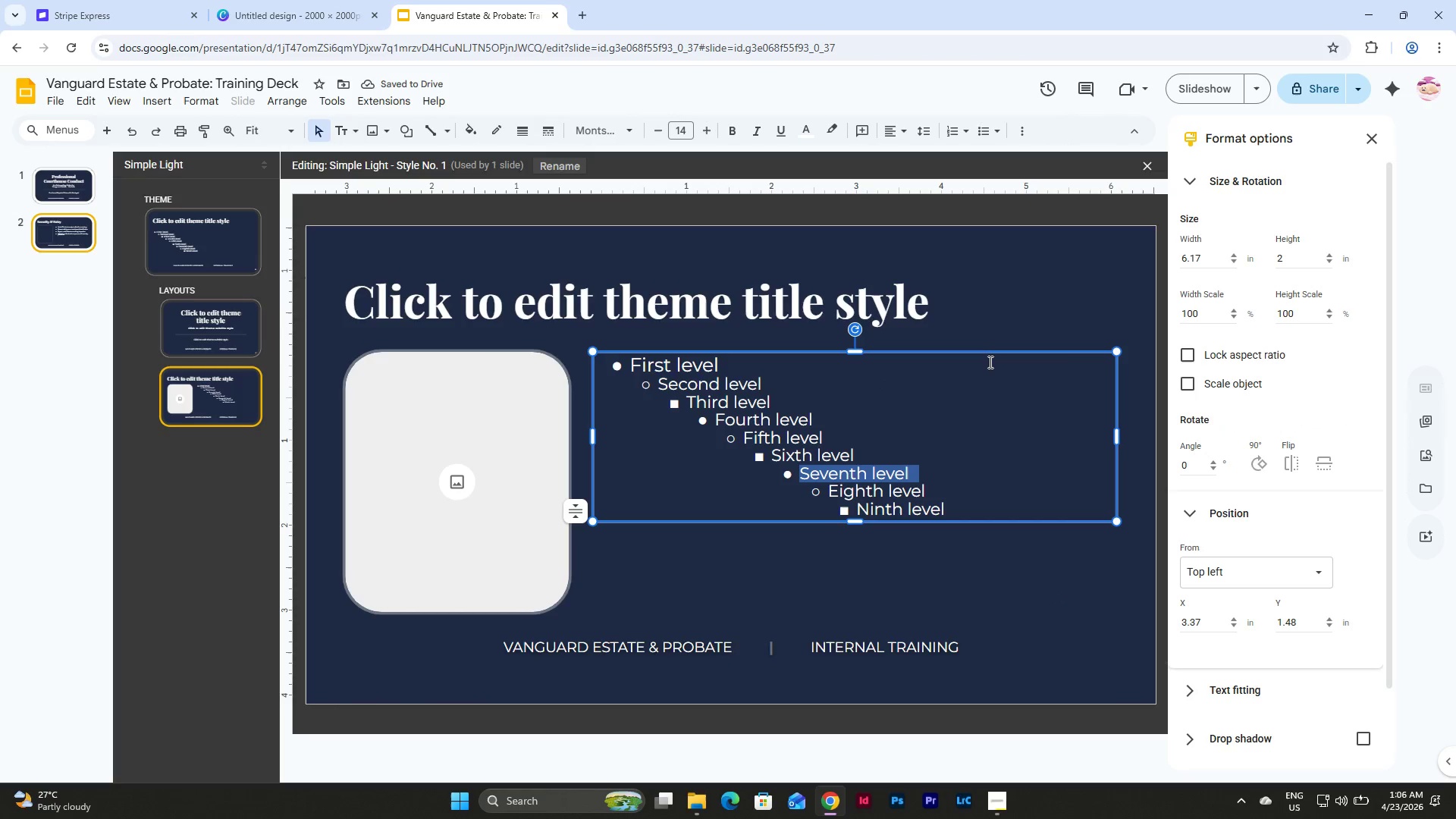 
left_click([984, 351])
 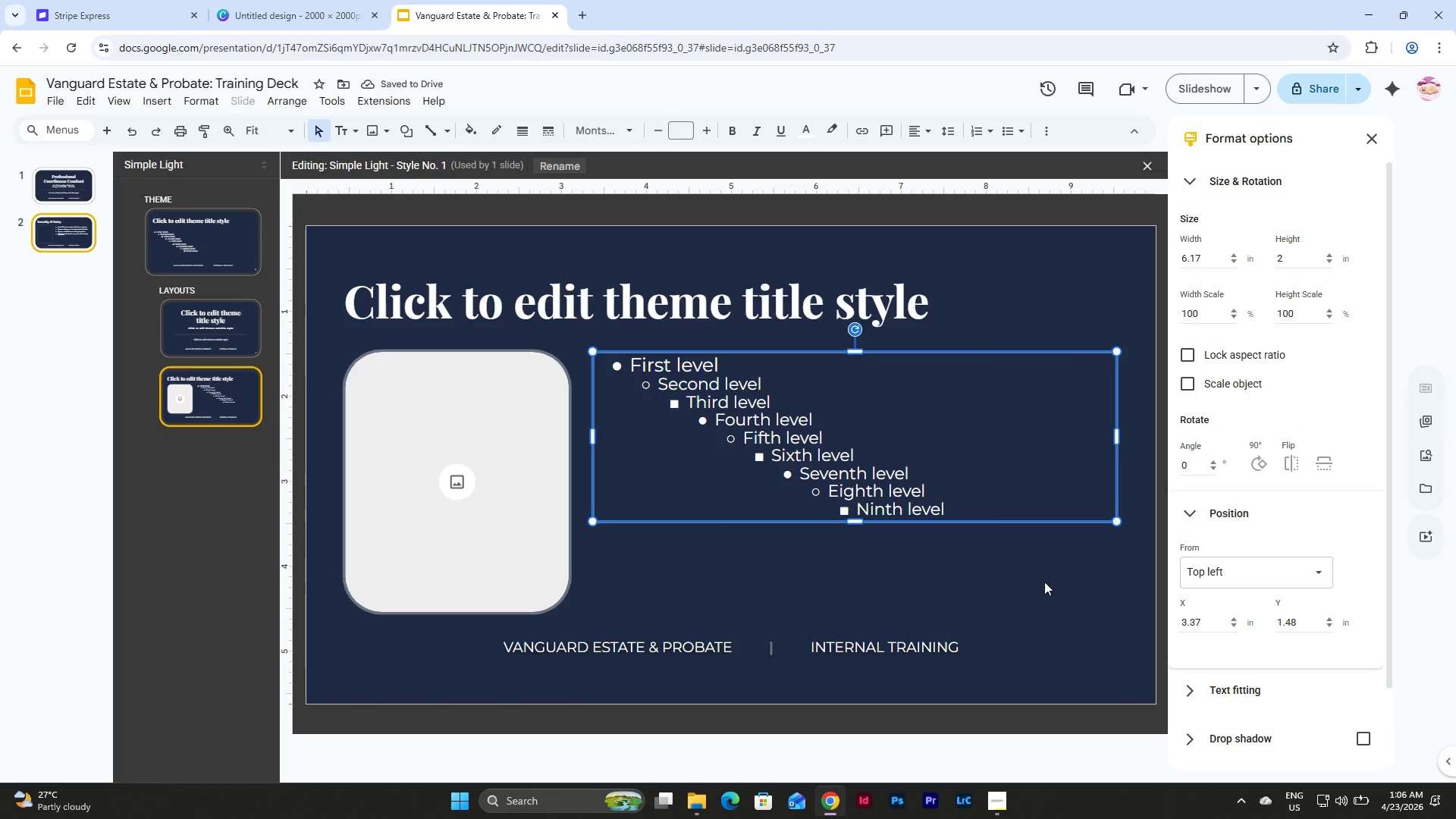 
left_click([1037, 584])
 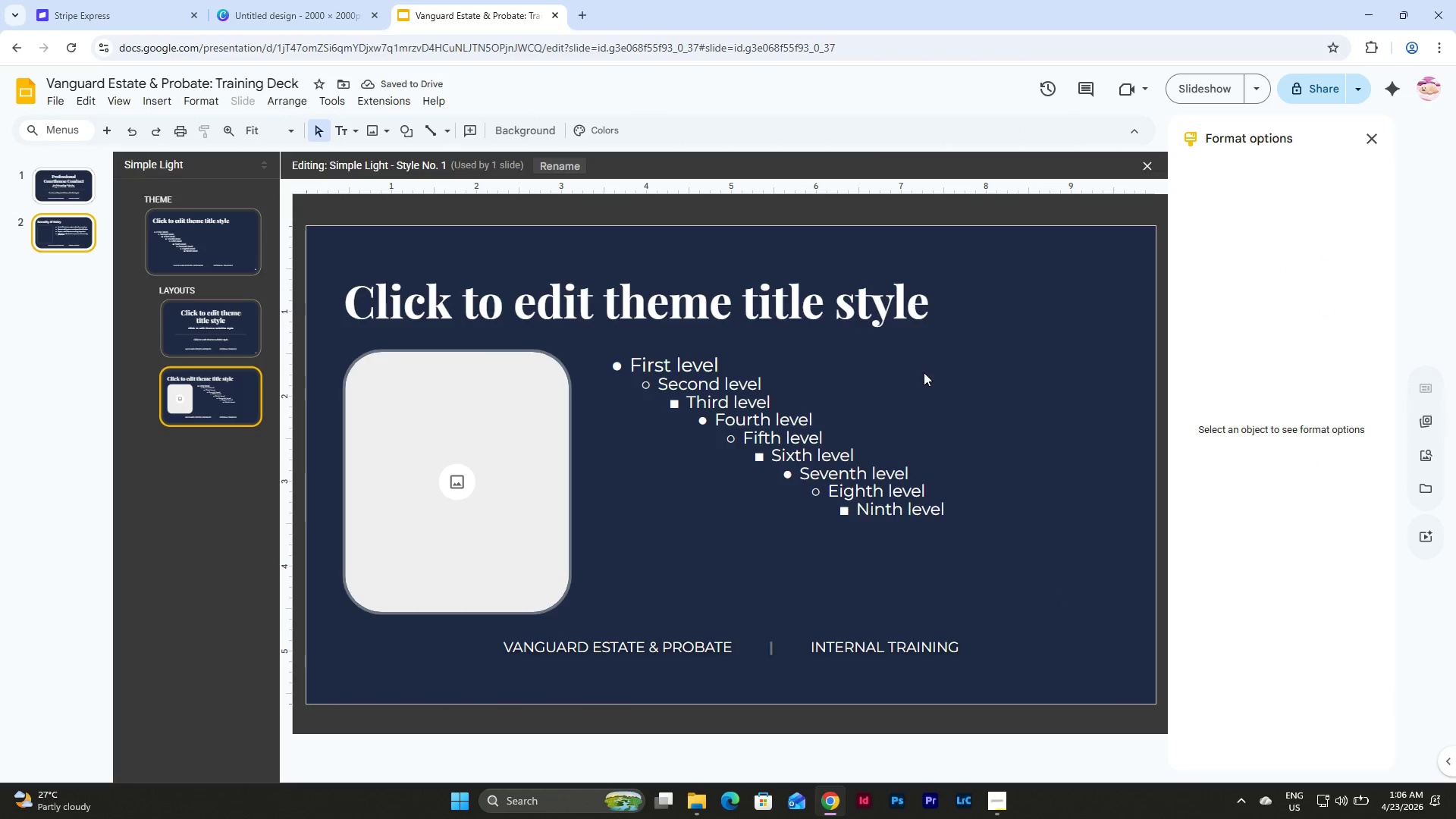 
left_click([924, 372])
 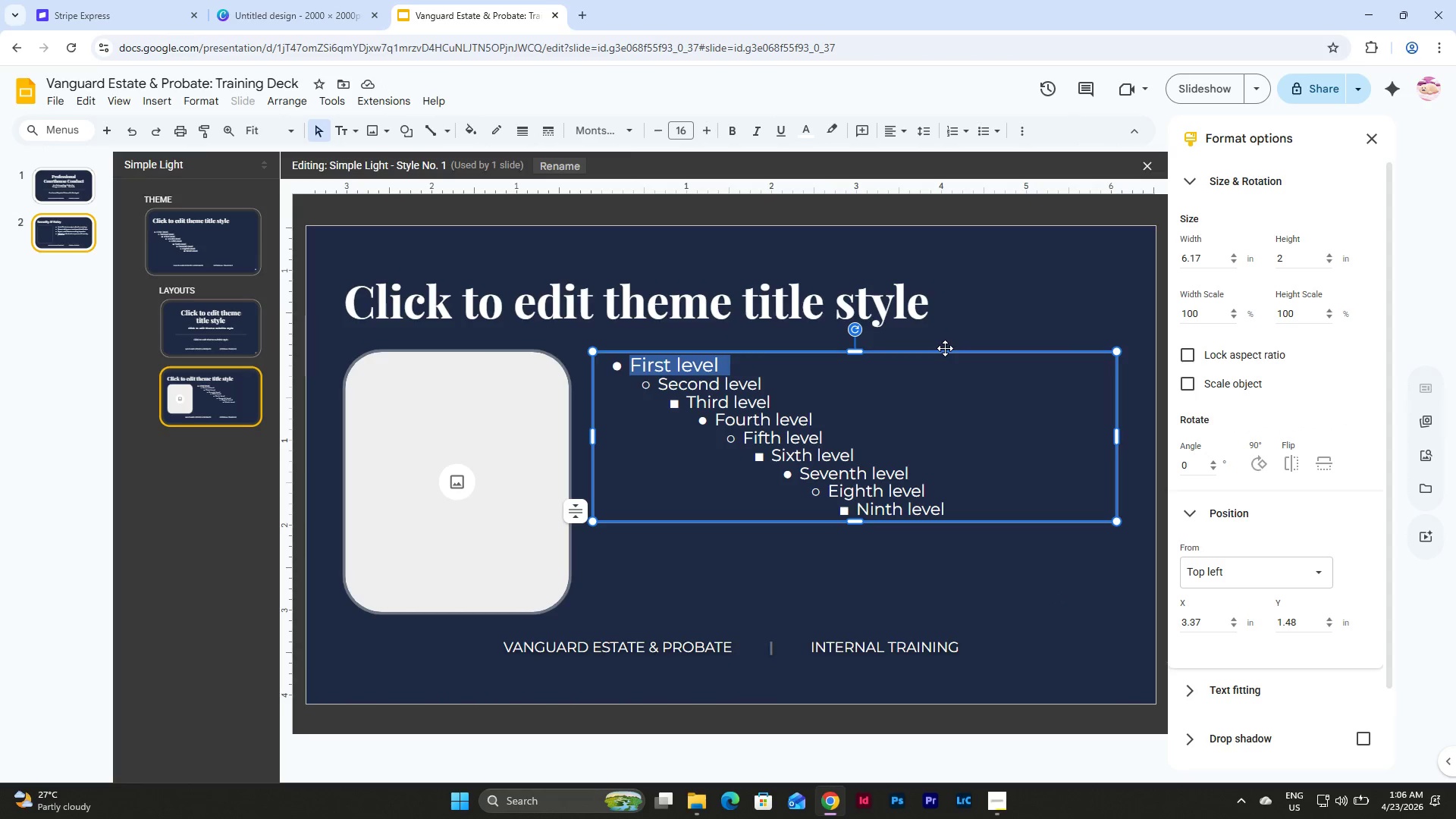 
left_click([945, 348])
 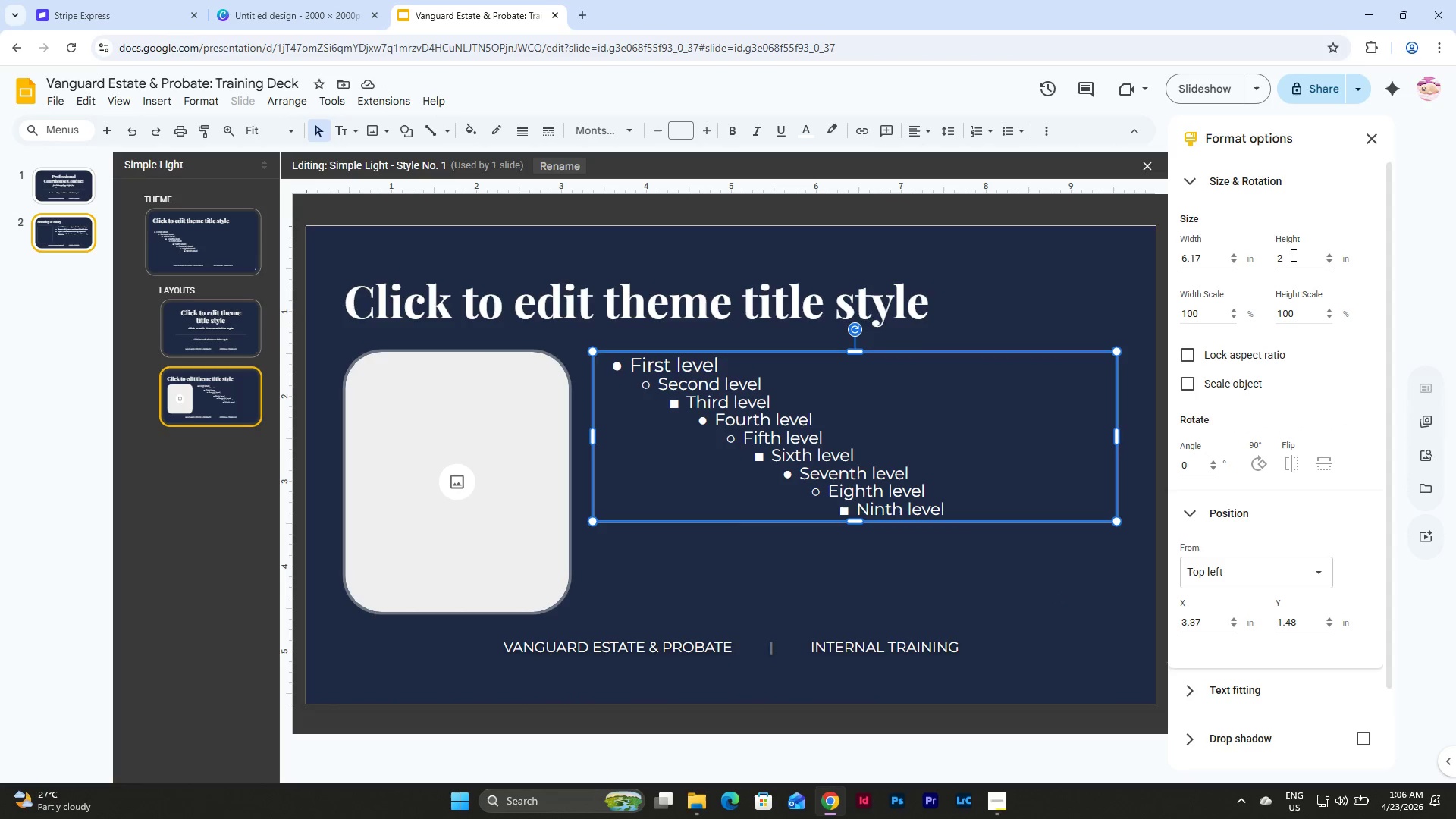 
left_click_drag(start_coordinate=[1294, 256], to_coordinate=[1263, 256])
 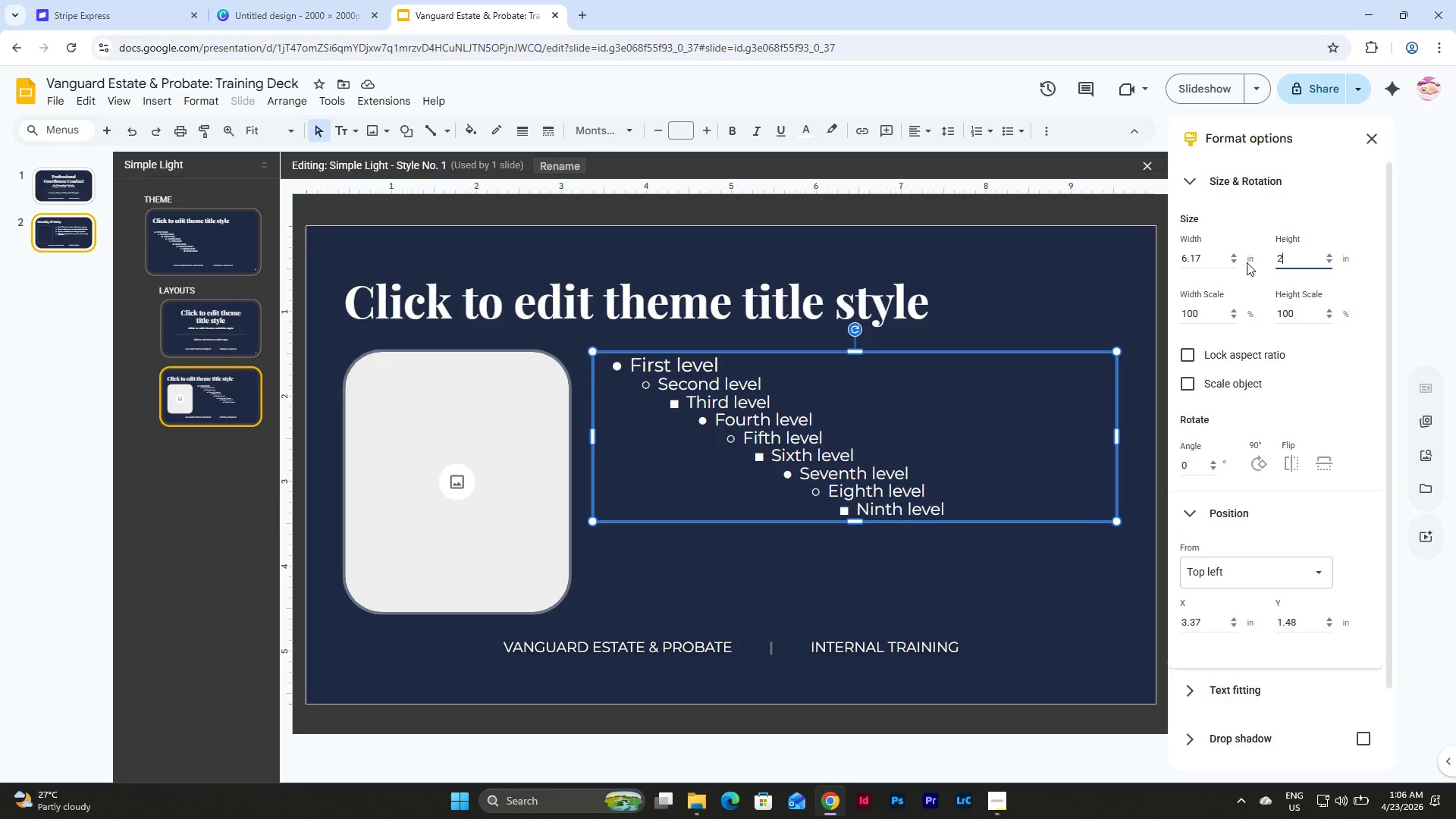 
key(Numpad2)
 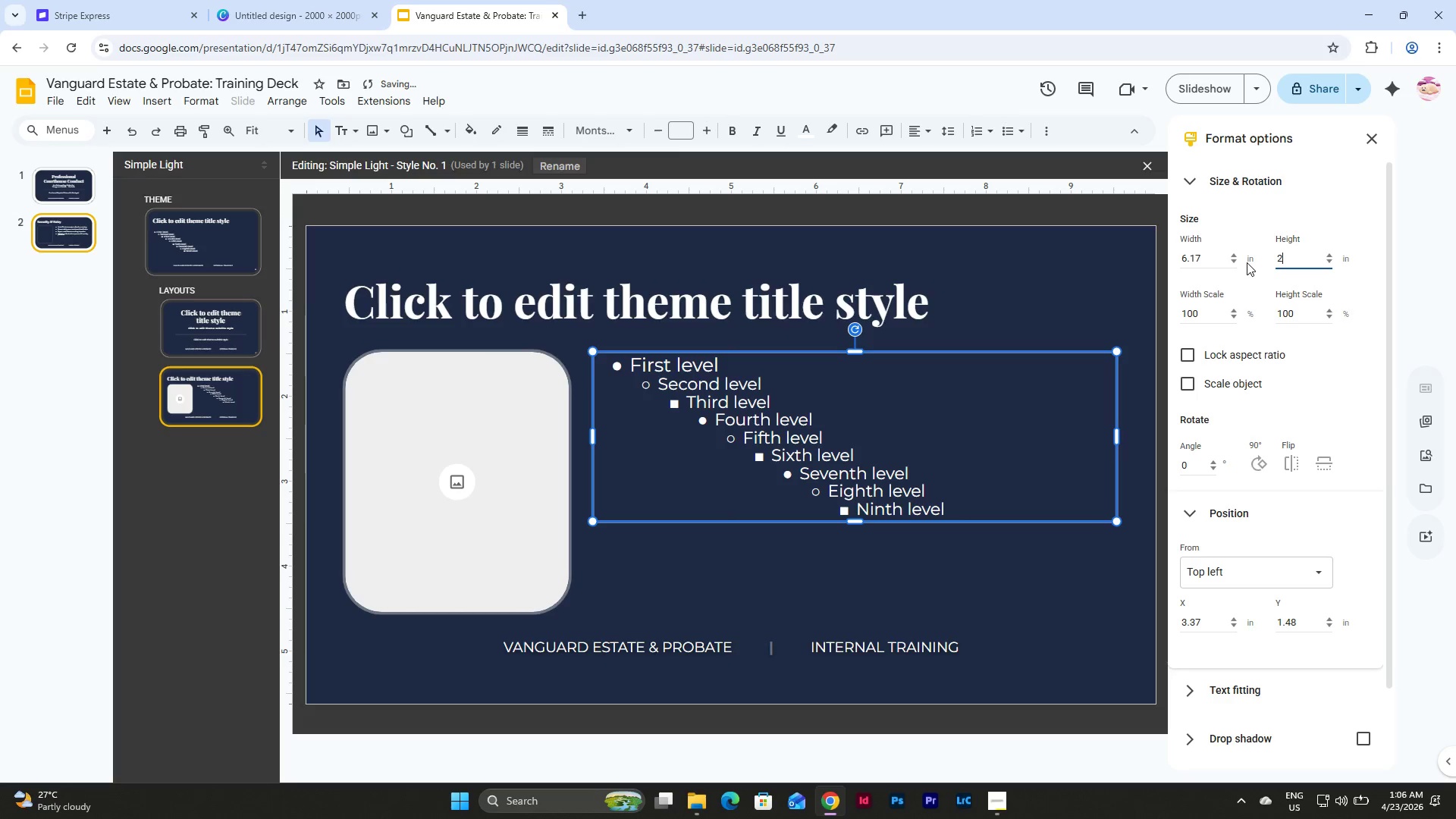 
key(NumpadEnter)
 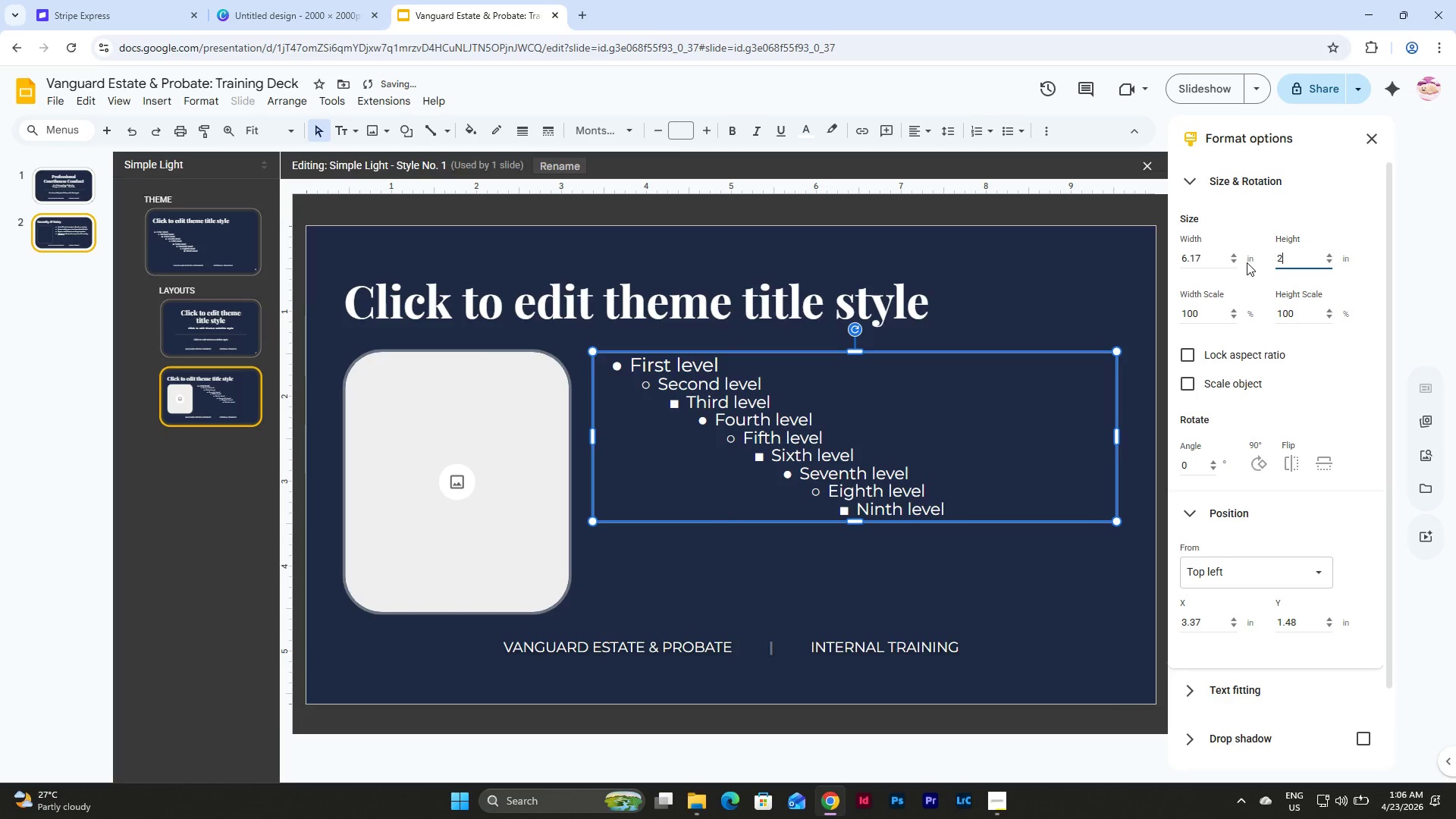 
key(NumpadDecimal)
 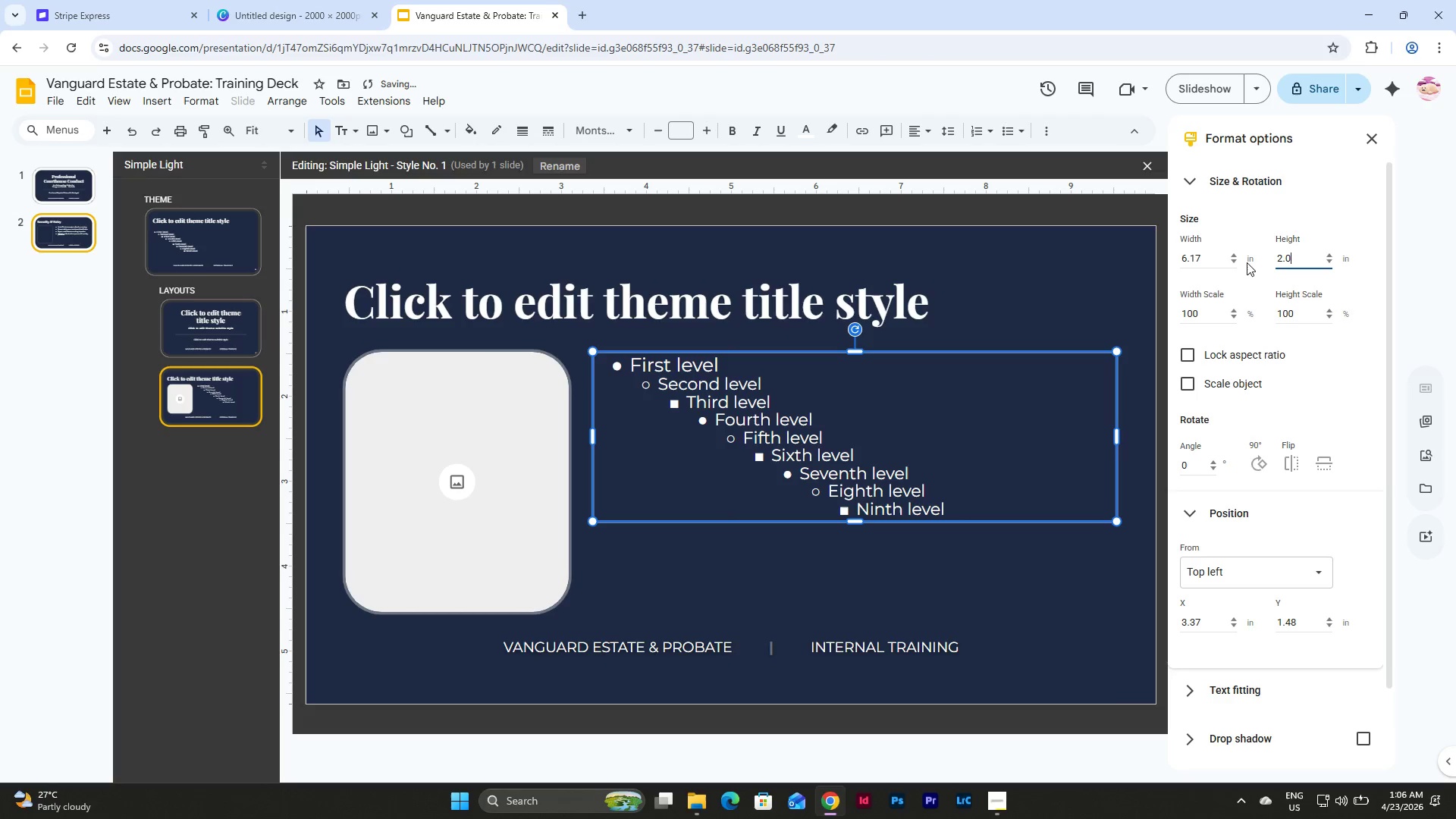 
key(Numpad0)
 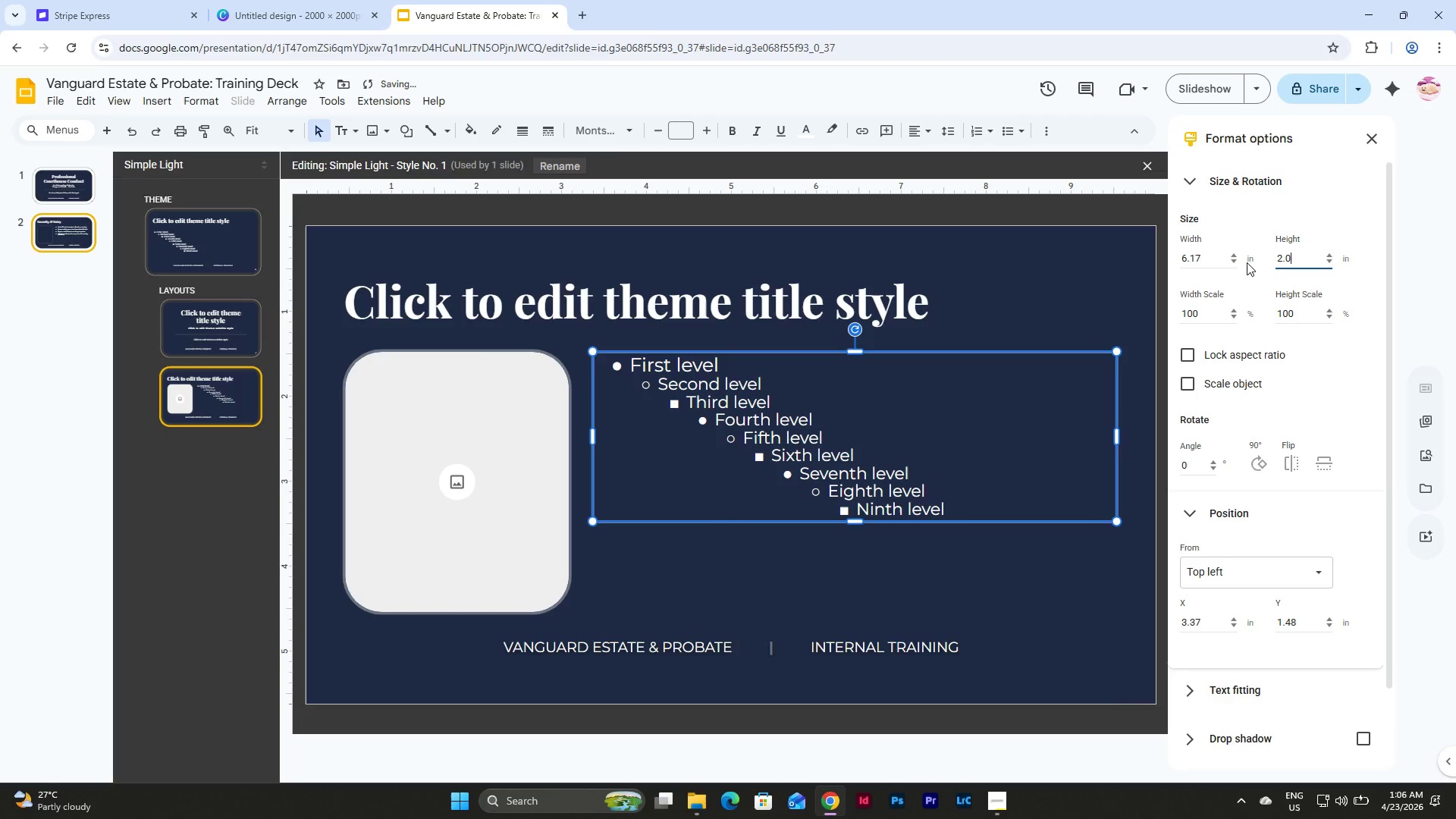 
key(NumpadEnter)
 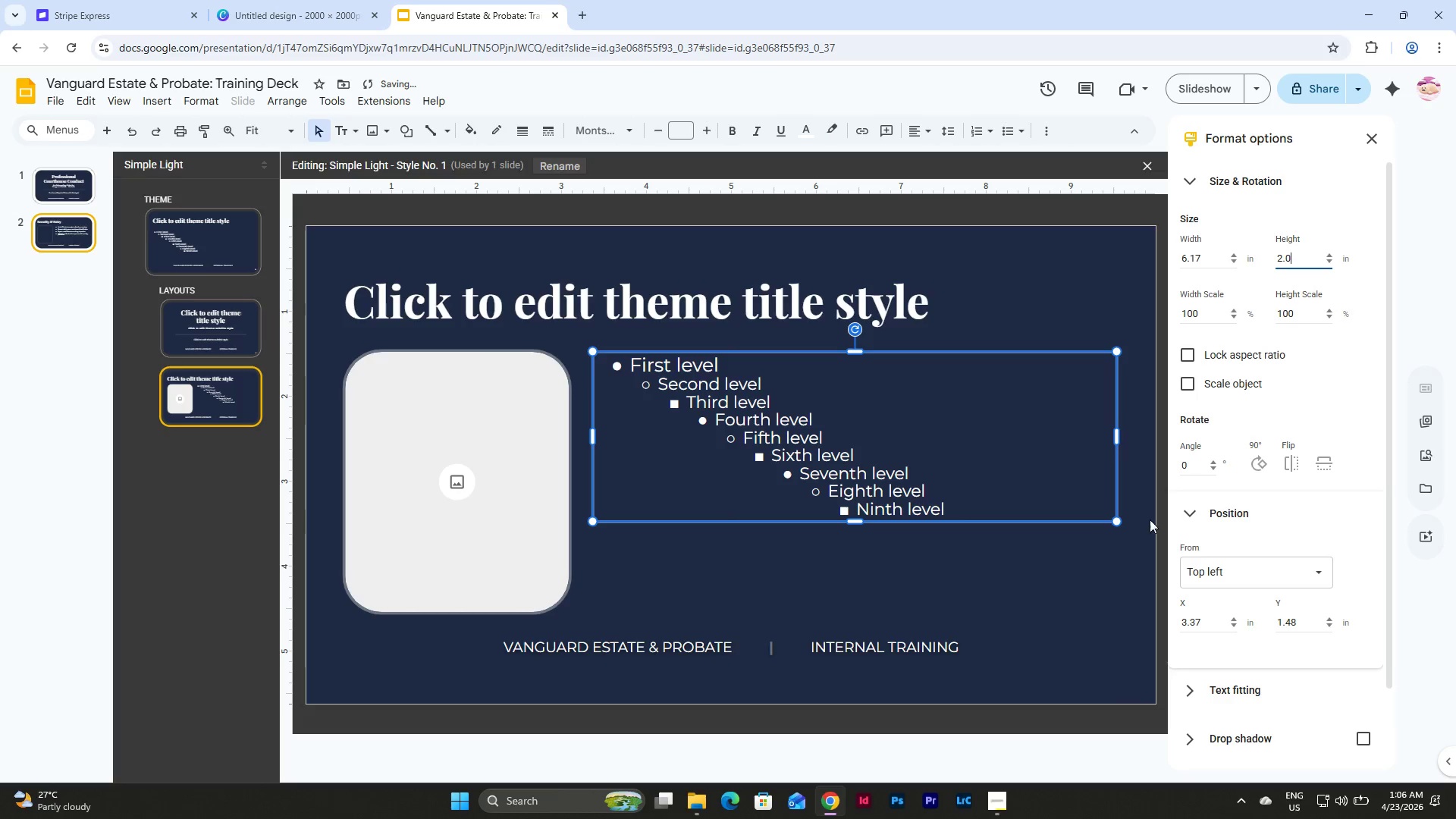 
left_click([1048, 560])
 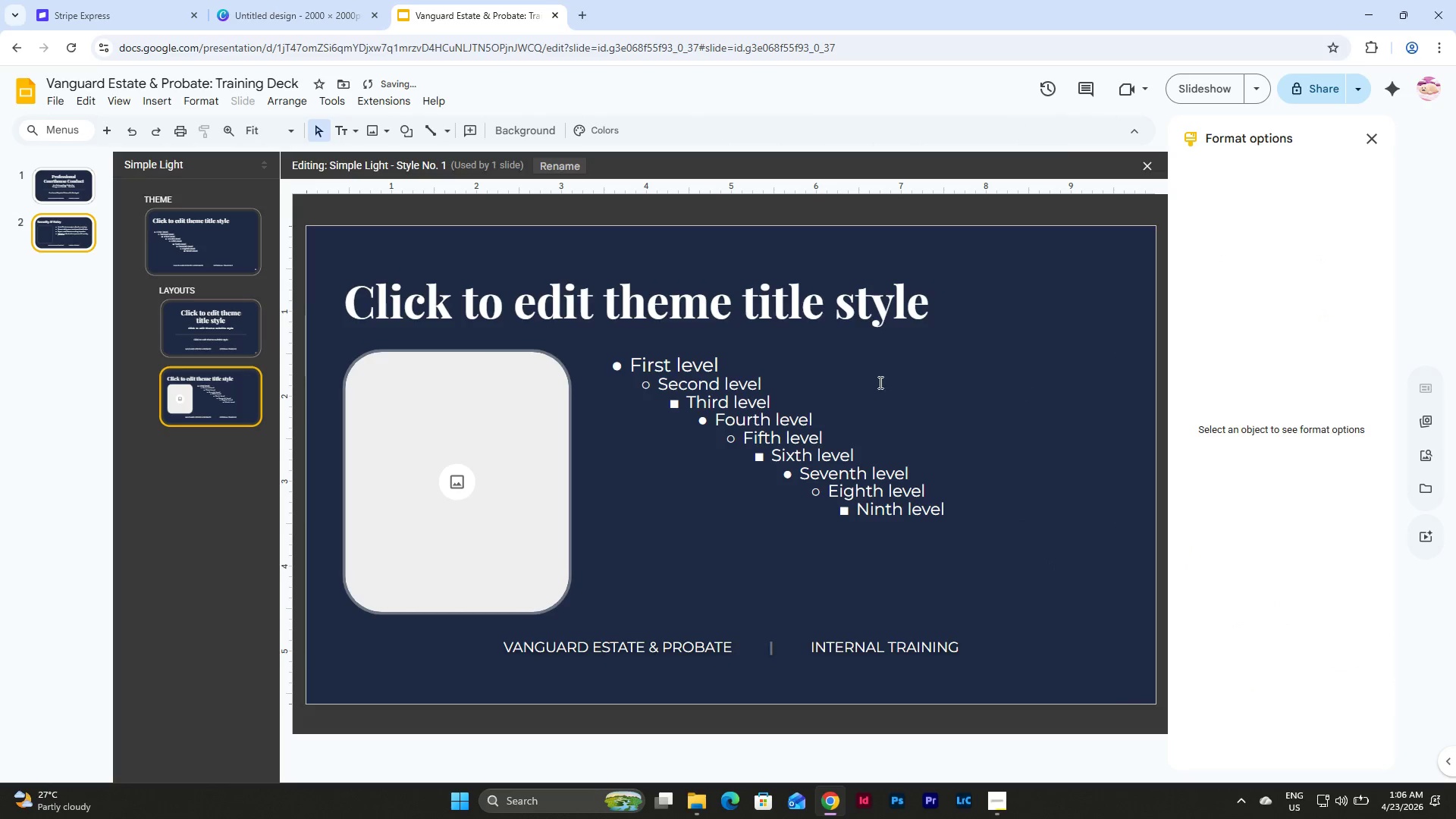 
left_click([873, 378])
 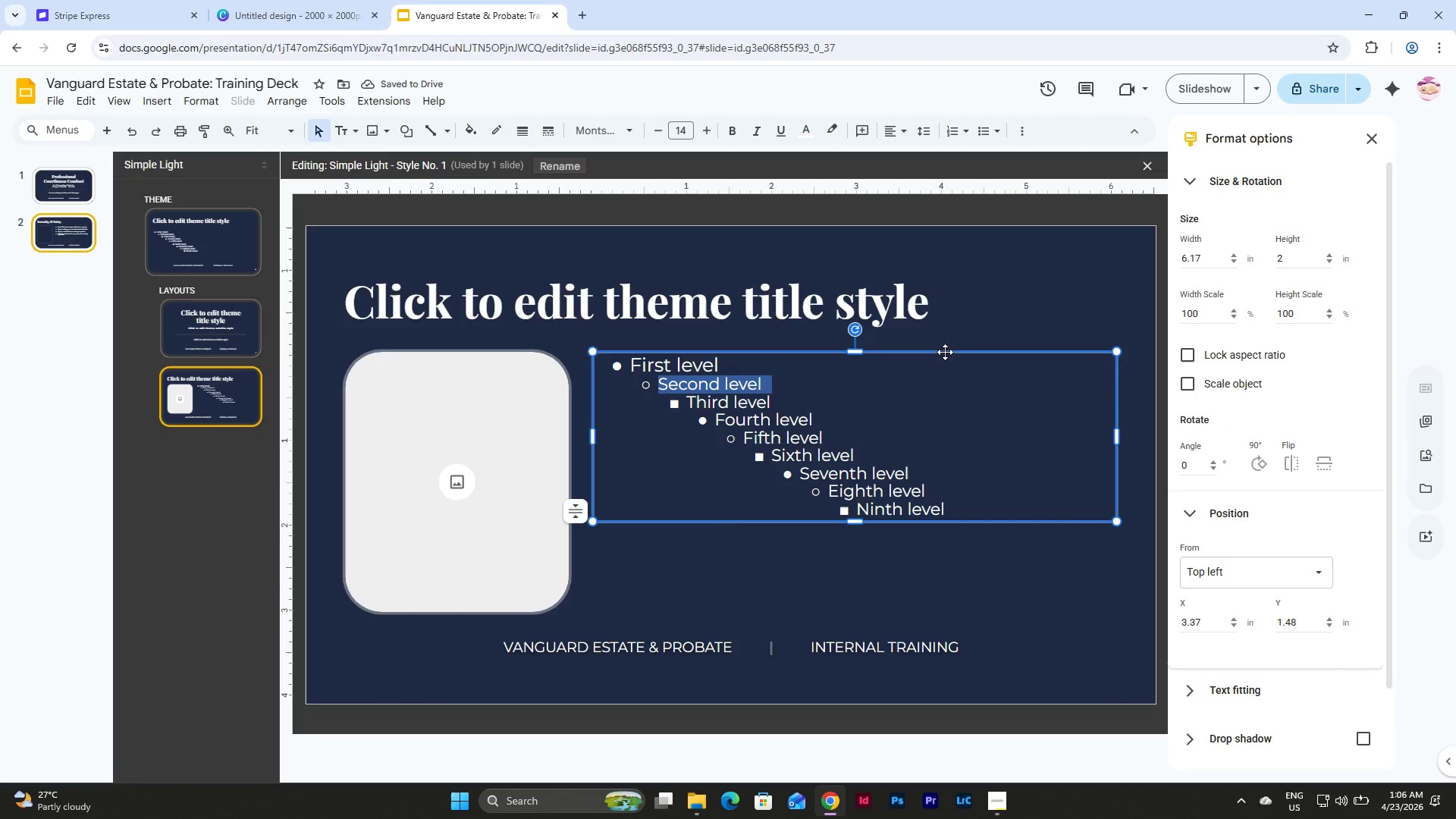 
left_click([945, 352])
 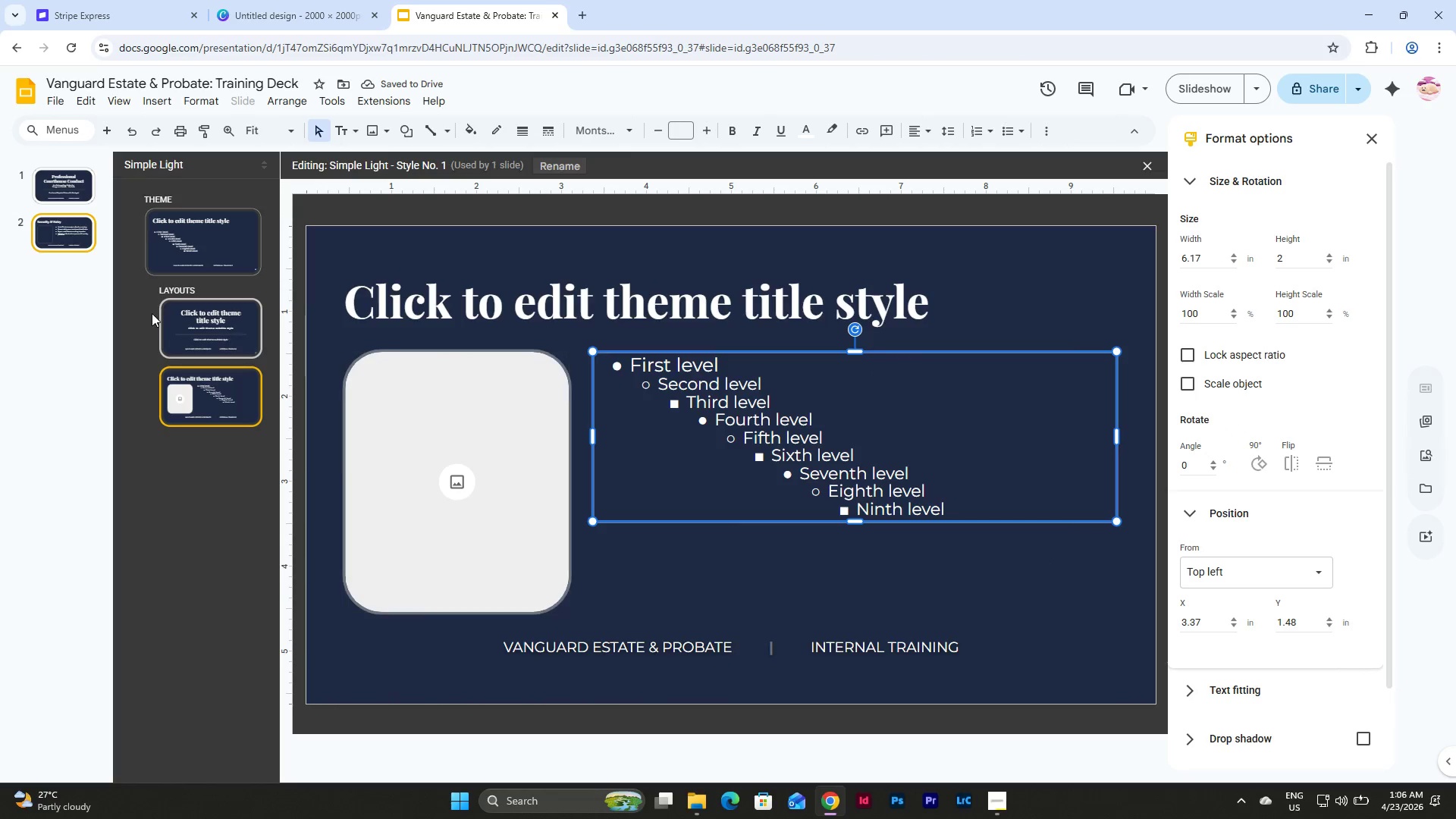 
left_click([72, 235])
 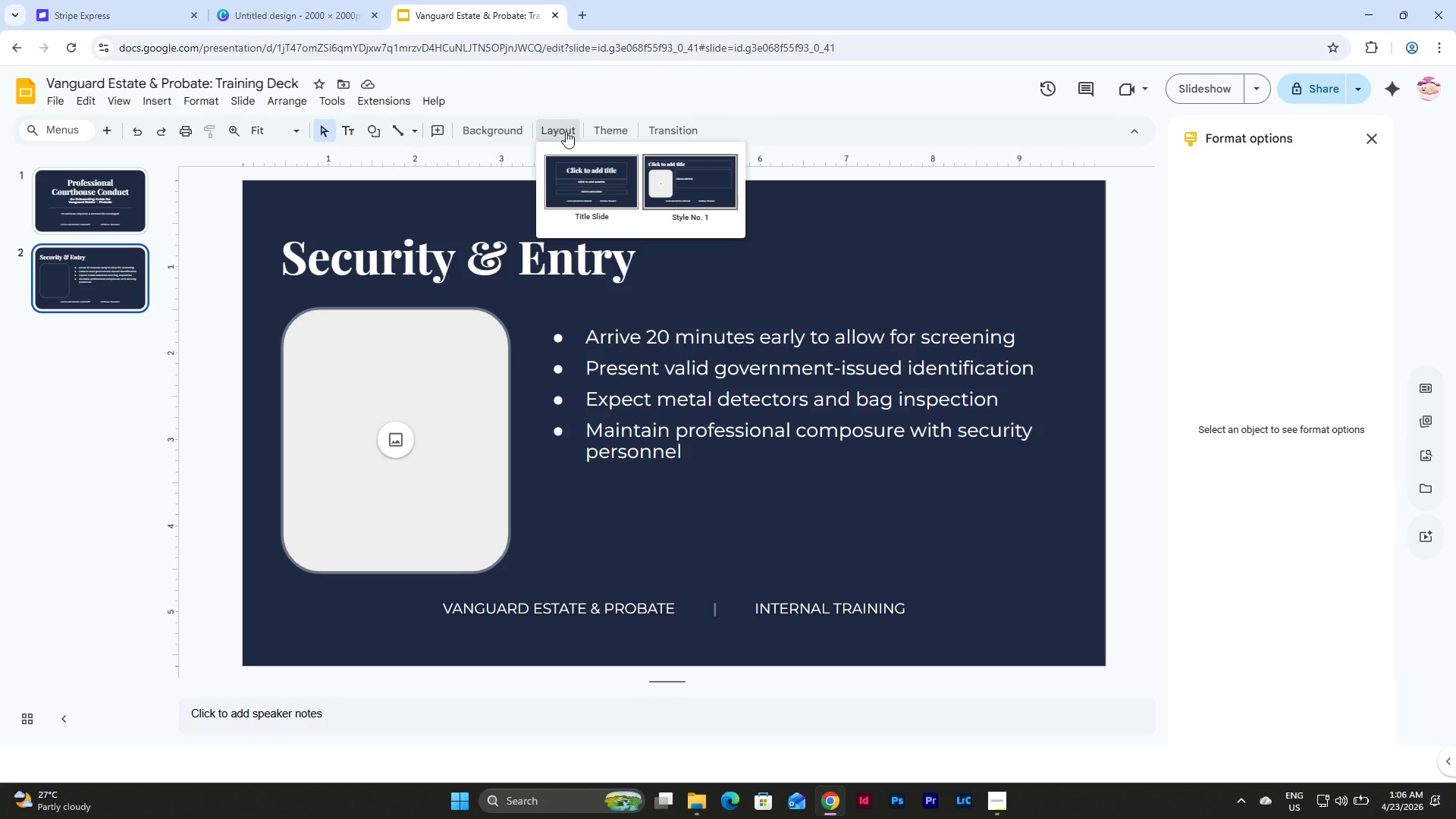 
left_click([691, 184])
 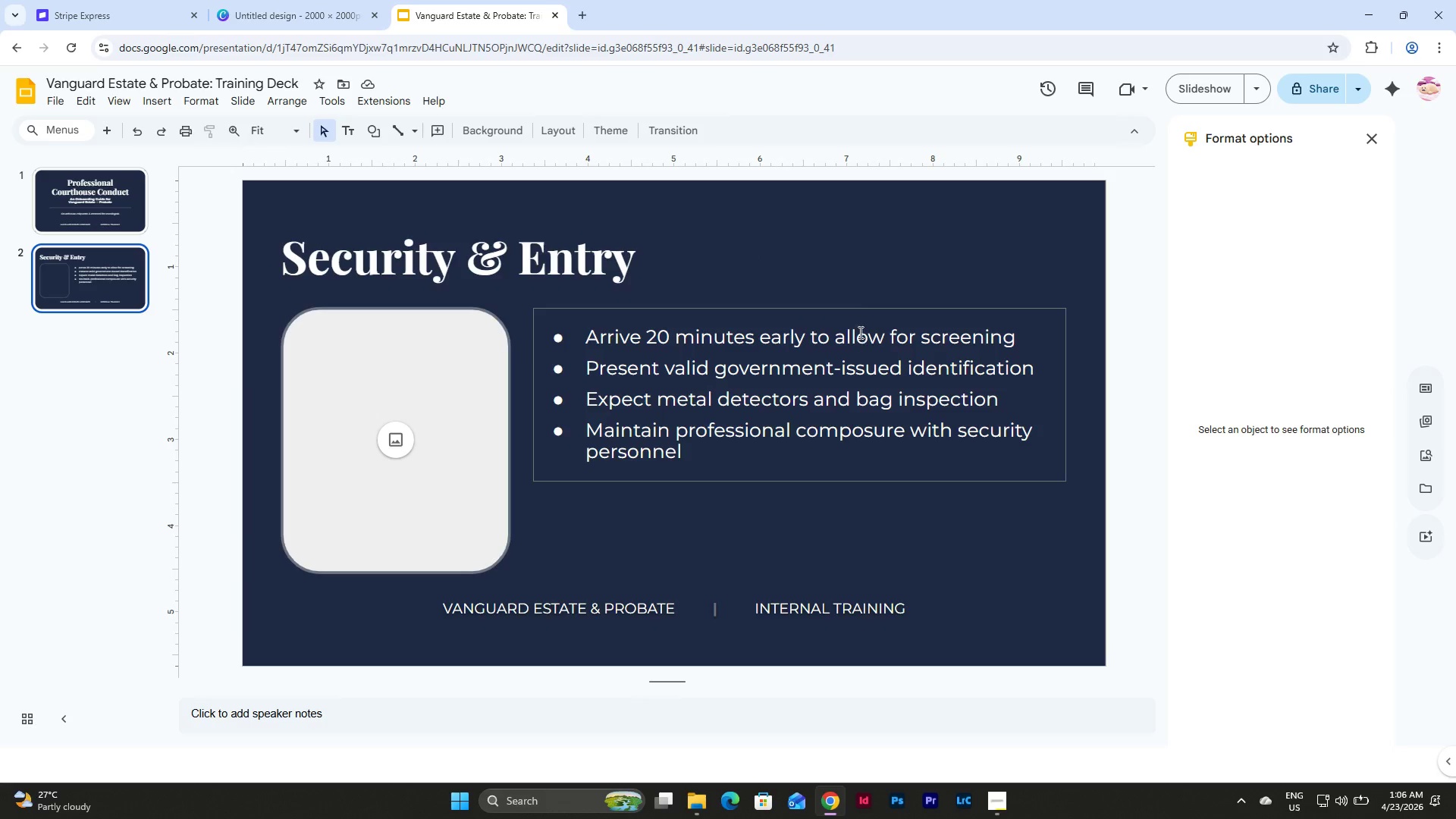 
left_click([859, 315])
 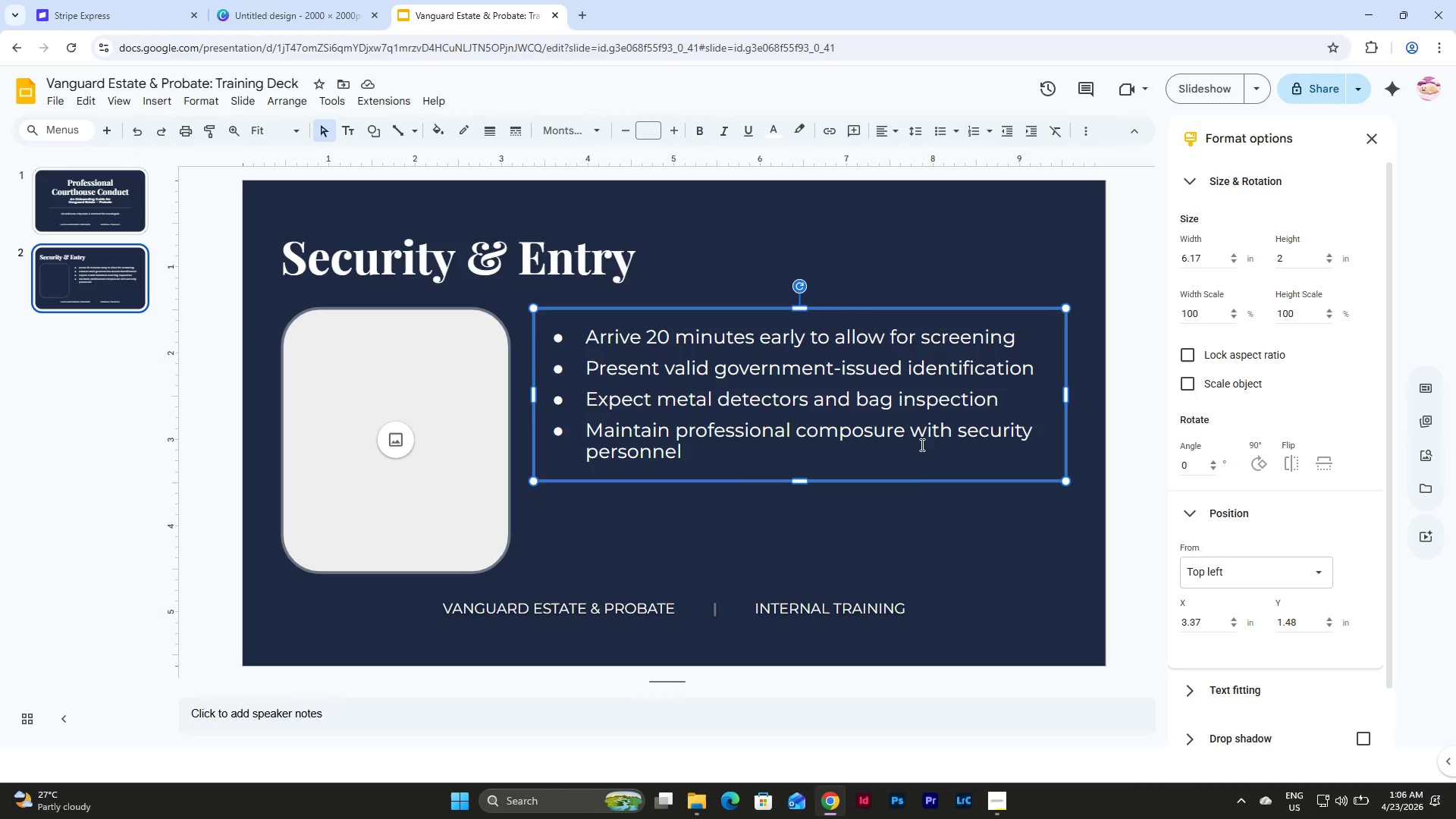 
left_click([920, 500])
 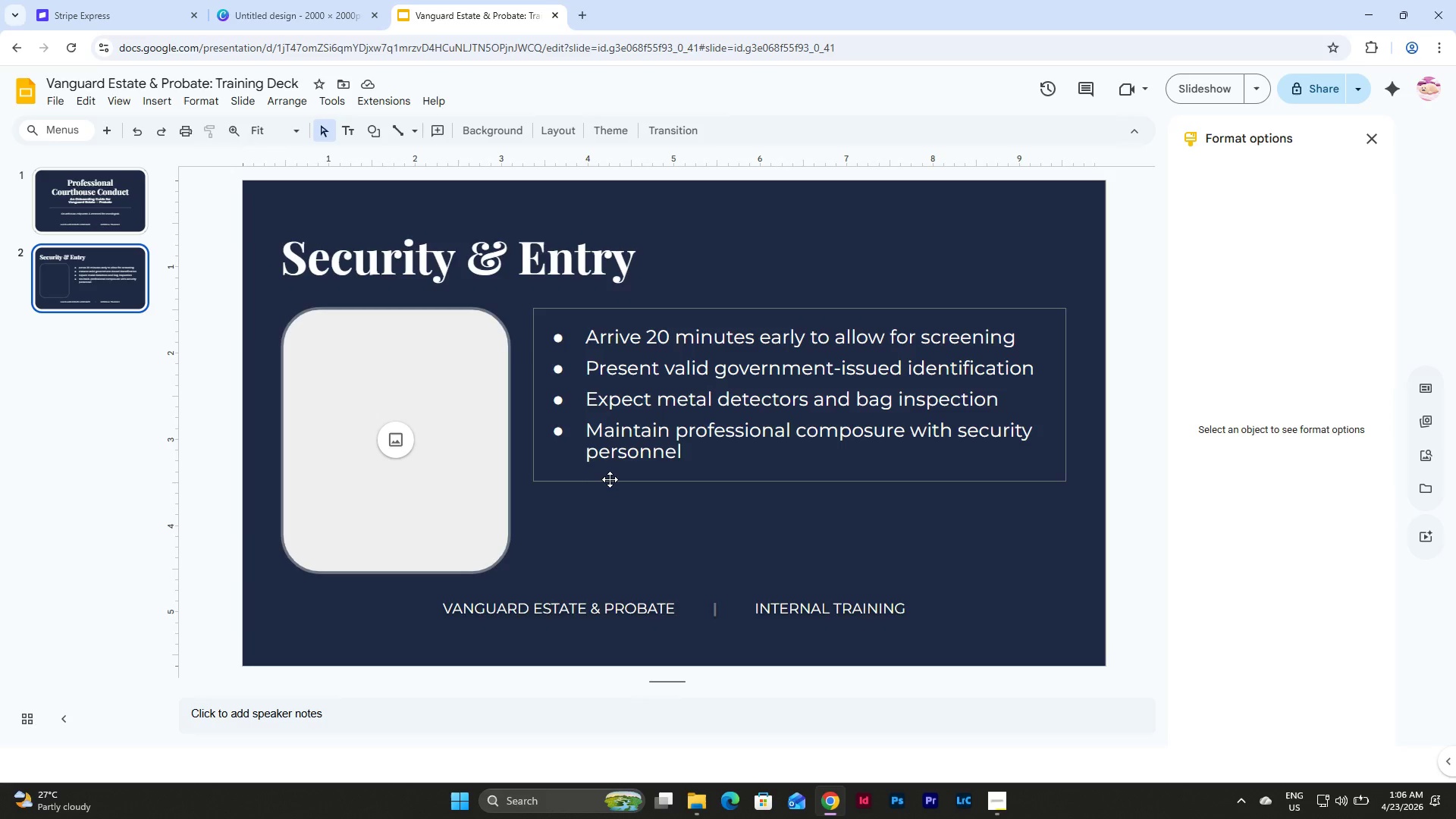 
wait(15.34)
 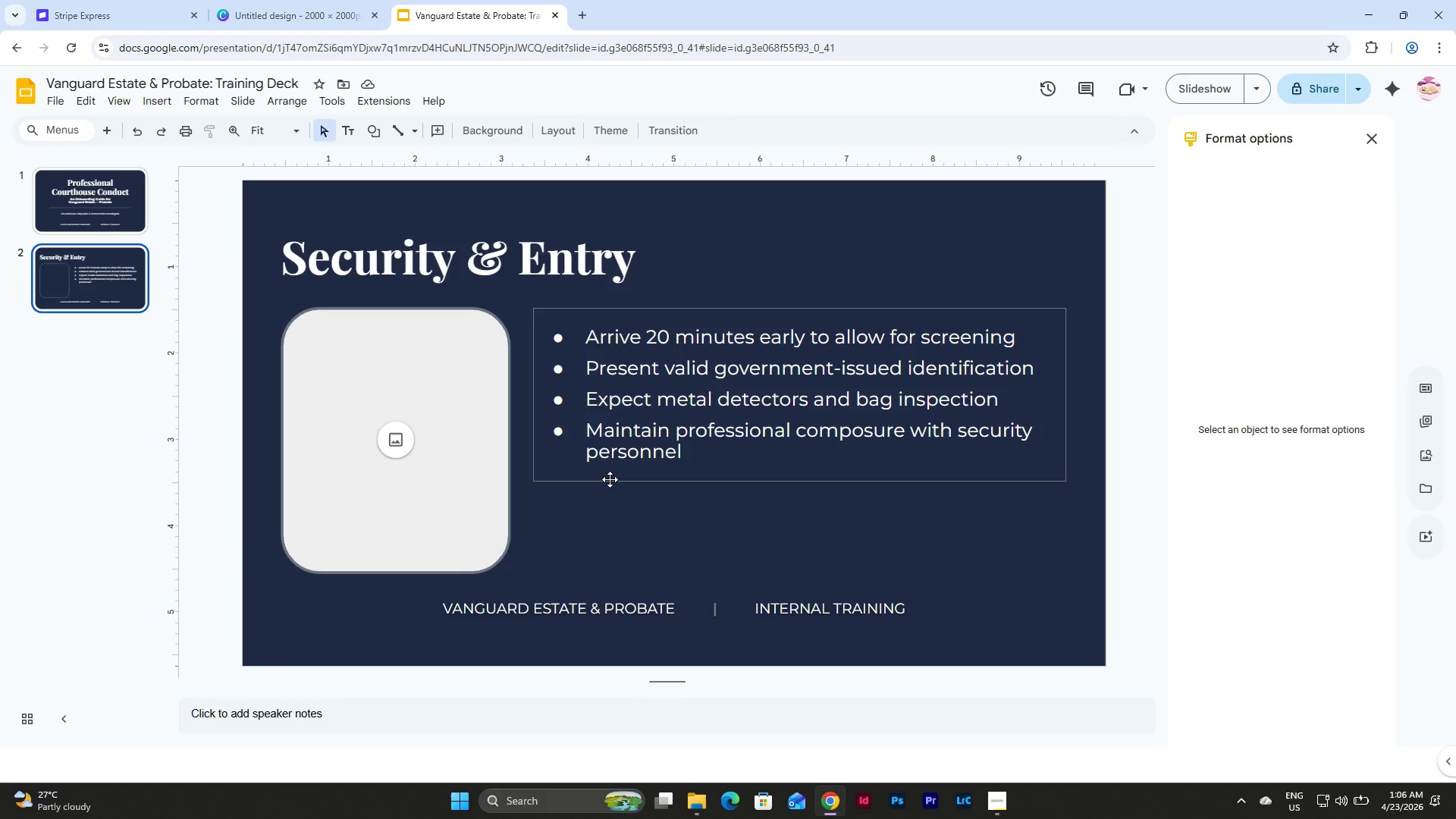 
double_click([108, 202])
 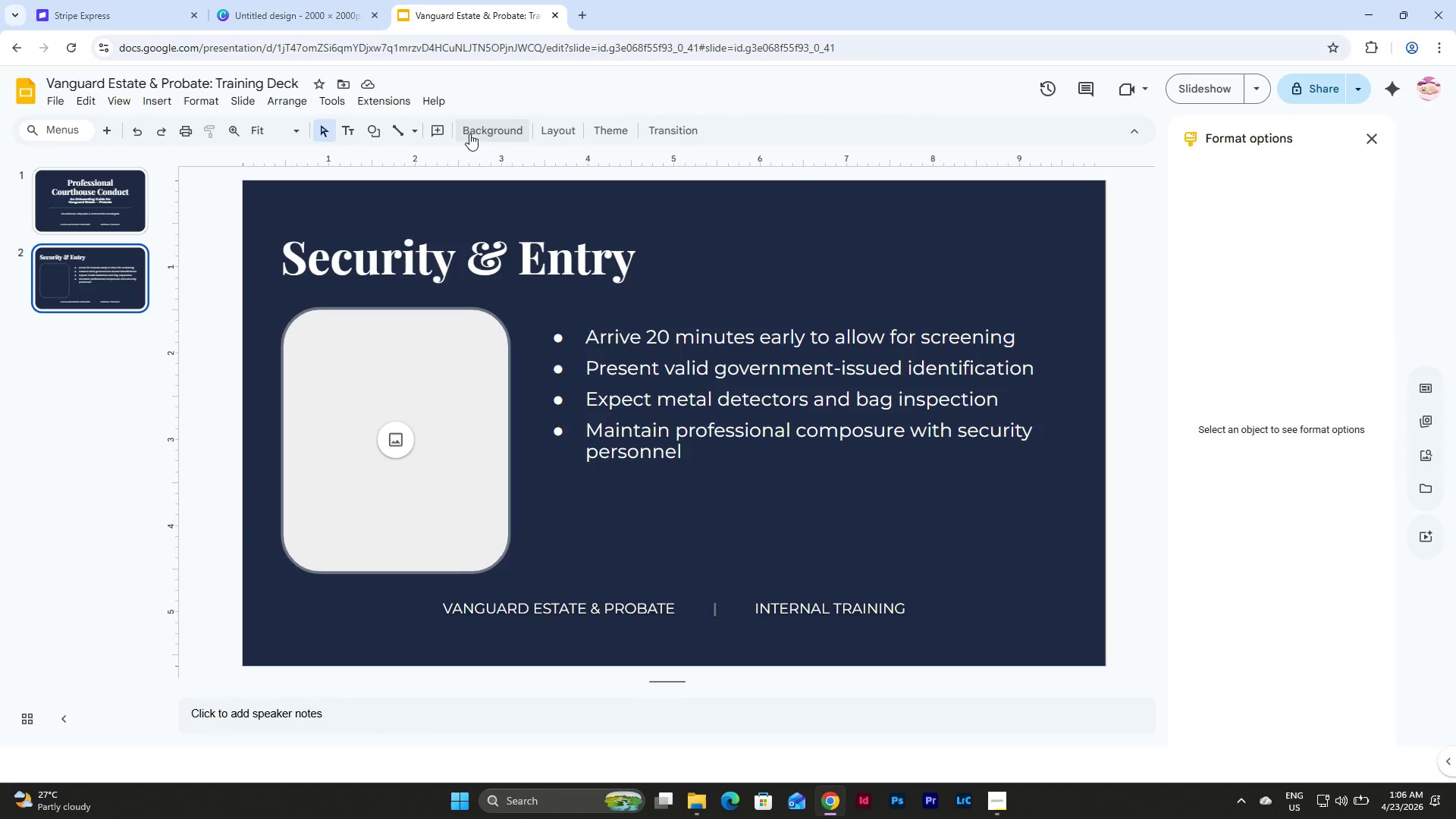 
mouse_move([551, 139])
 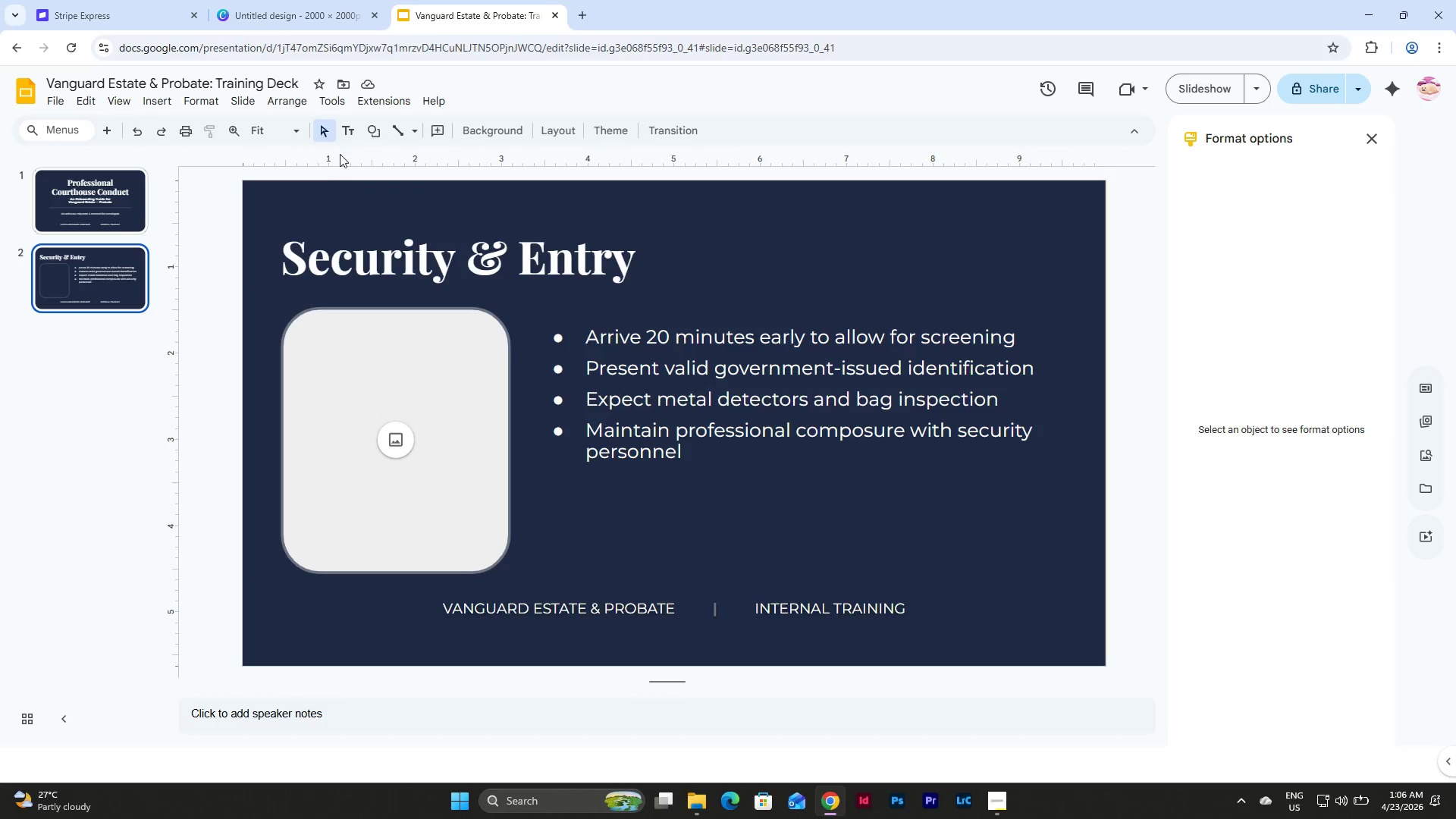 
left_click([379, 127])
 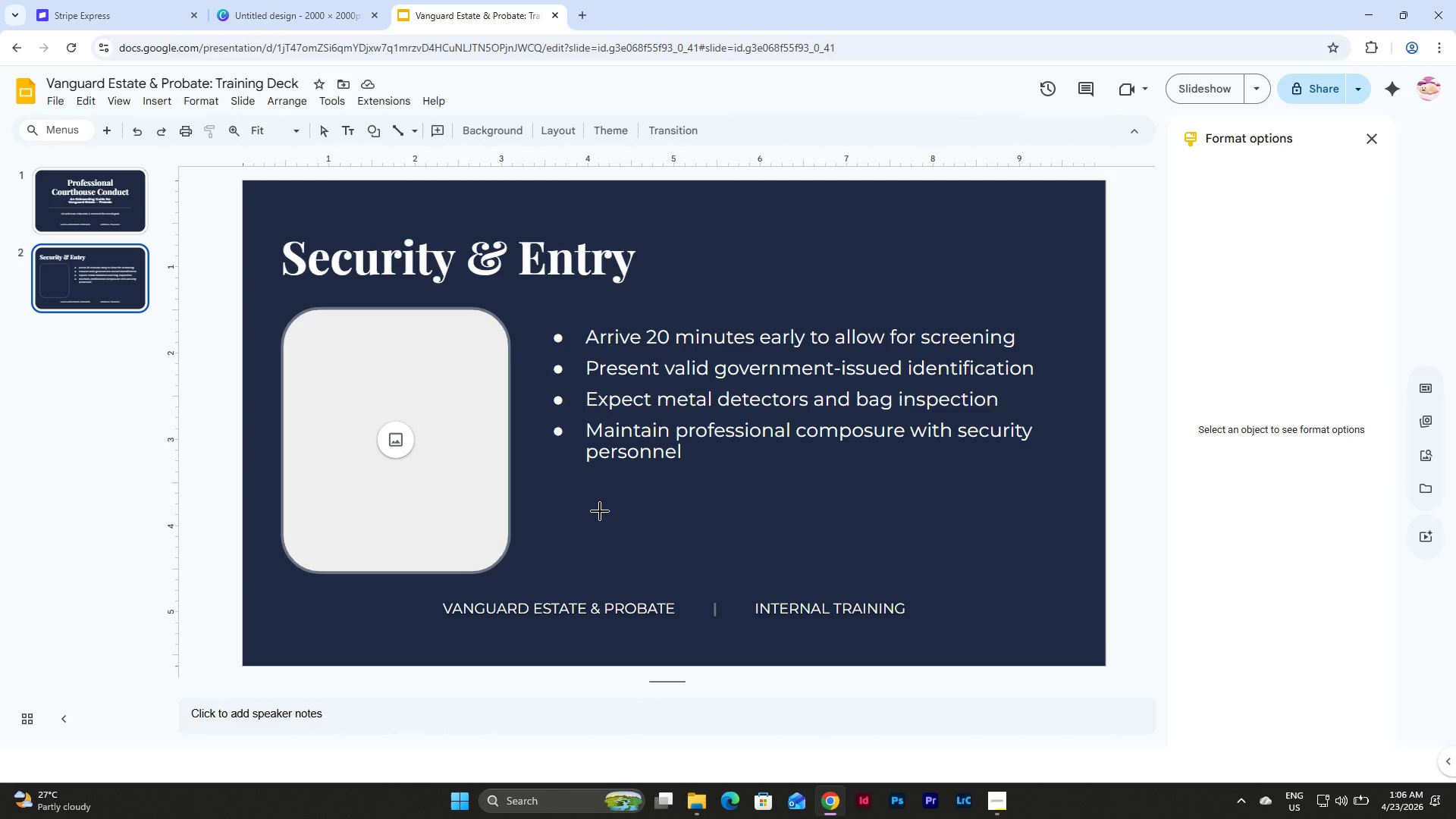 
hold_key(key=ShiftLeft, duration=2.25)
left_click_drag(start_coordinate=[600, 511], to_coordinate=[675, 570])
 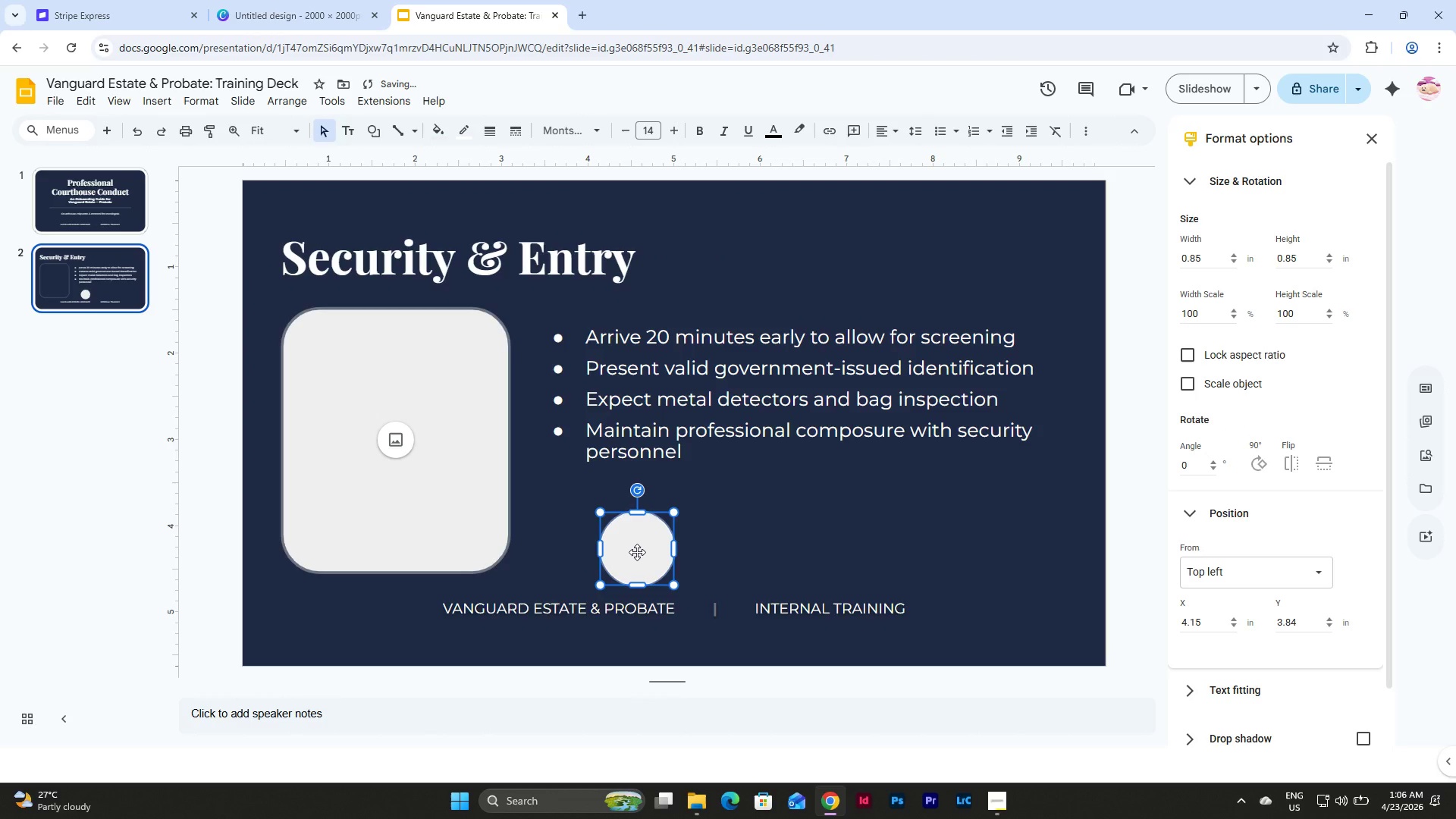 
left_click_drag(start_coordinate=[637, 552], to_coordinate=[571, 537])
 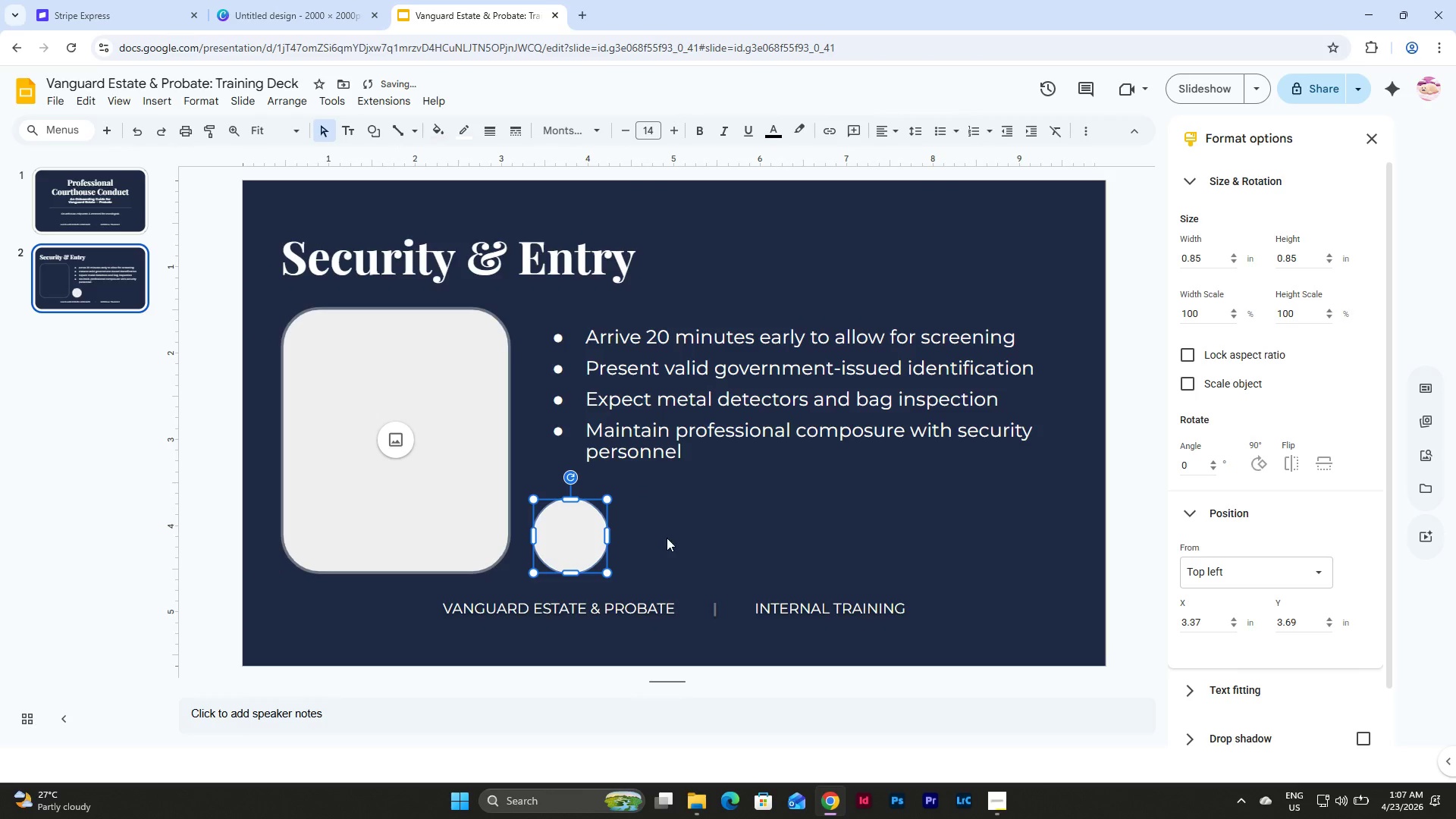 
left_click([667, 538])
 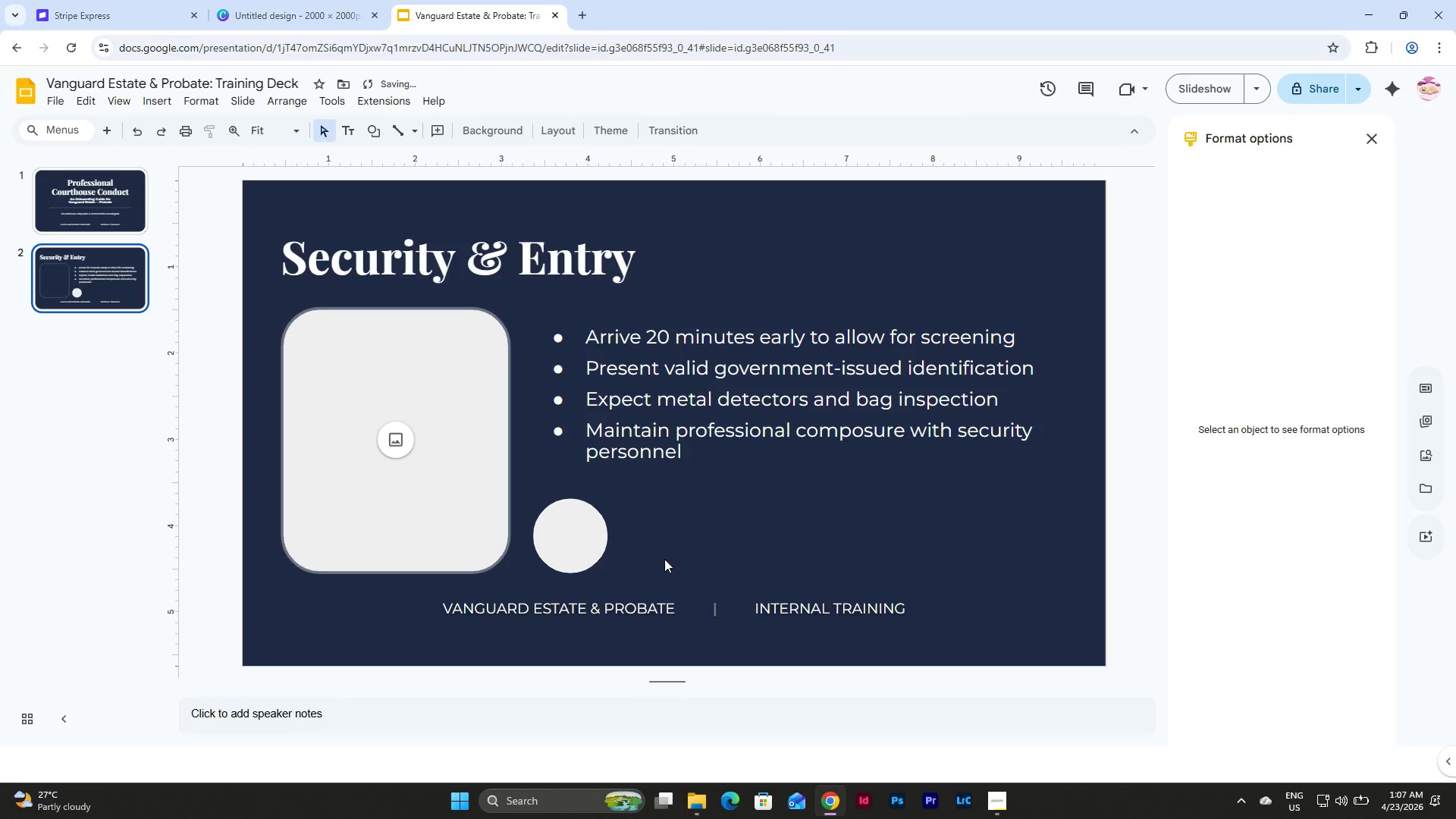 
left_click_drag(start_coordinate=[664, 559], to_coordinate=[561, 510])
 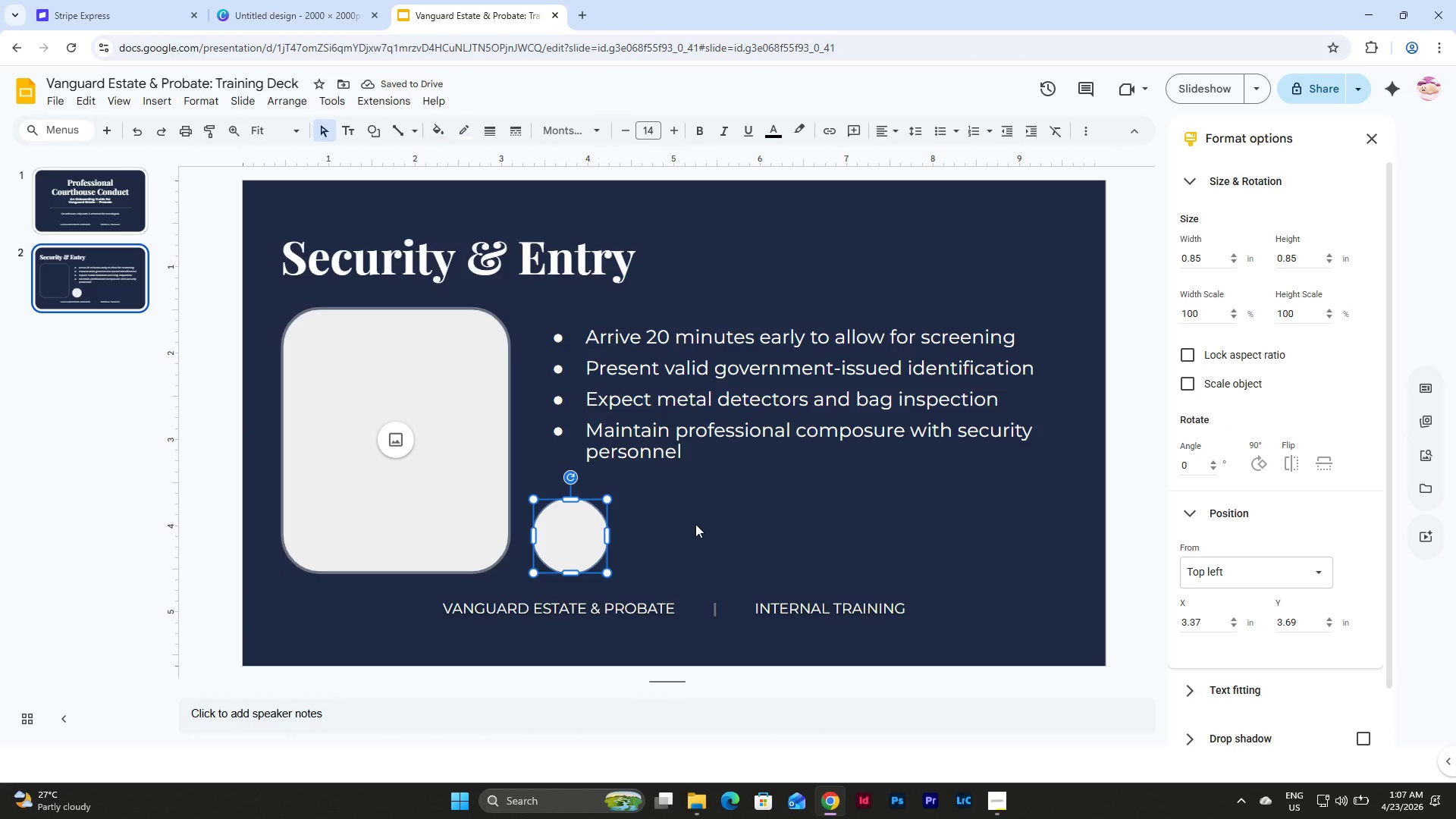 
key(Control+D)
 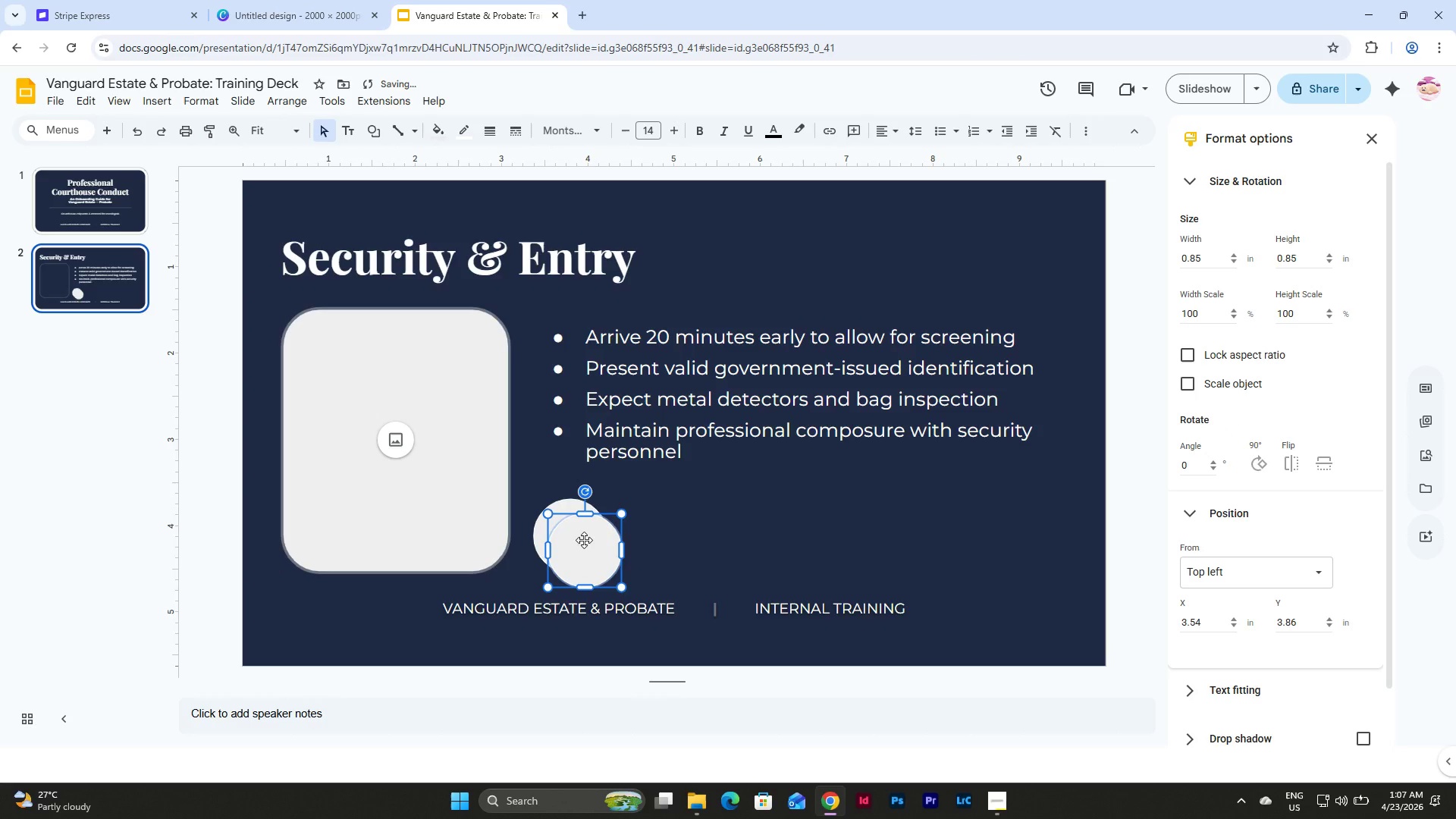 
left_click_drag(start_coordinate=[584, 540], to_coordinate=[677, 523])
 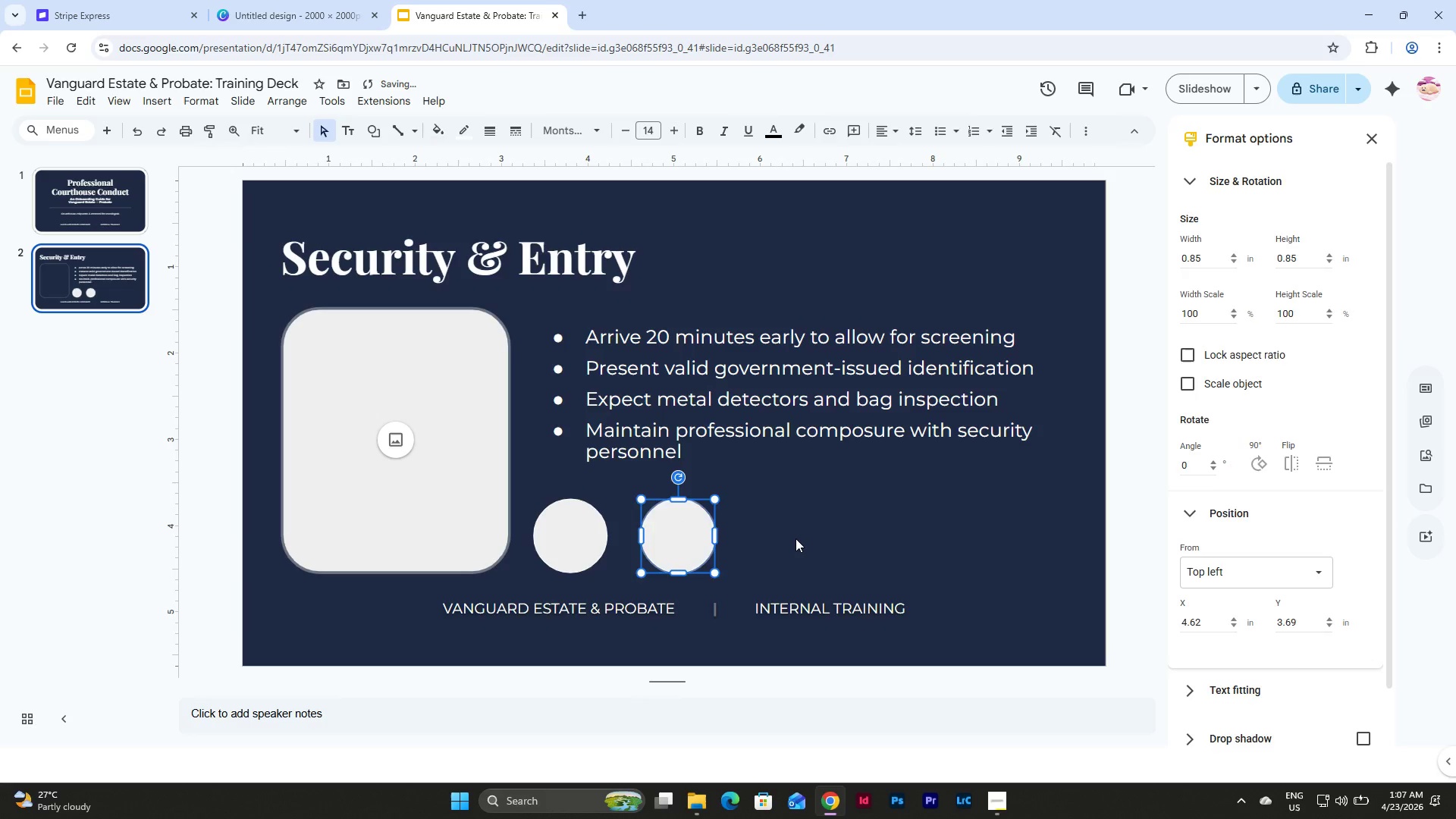 
left_click([795, 538])
 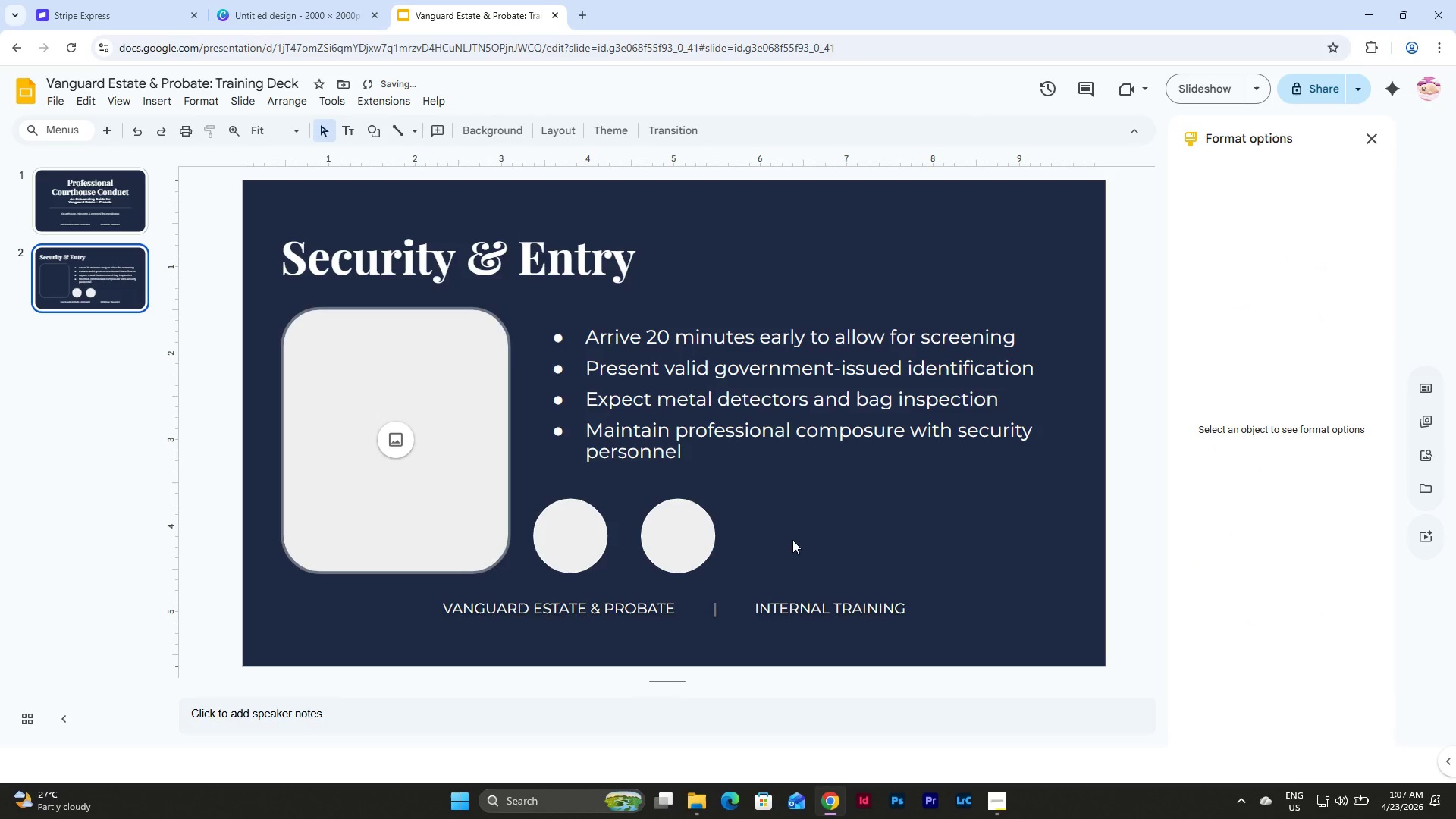 
left_click([688, 551])
 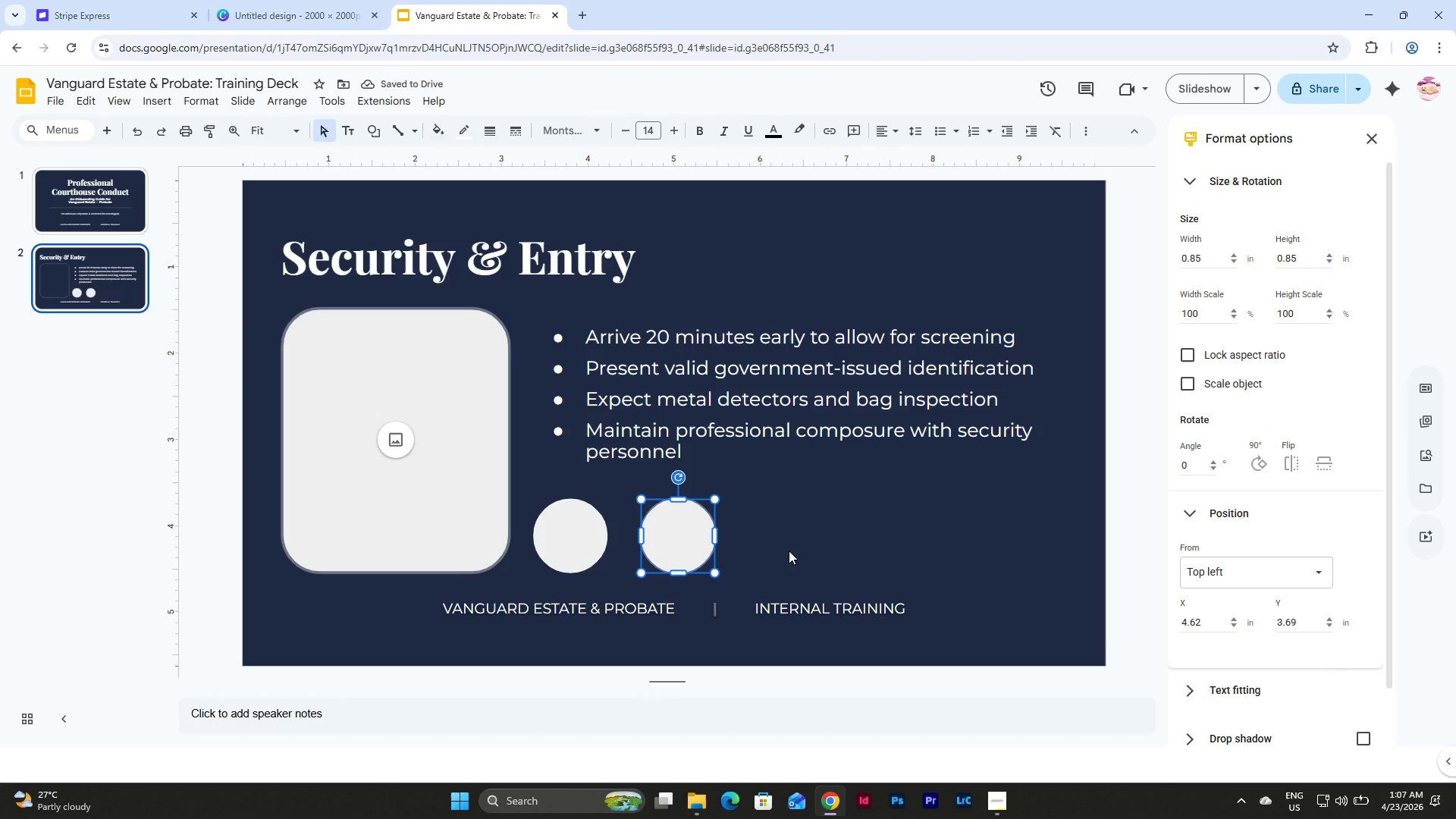 
key(Control+D)
 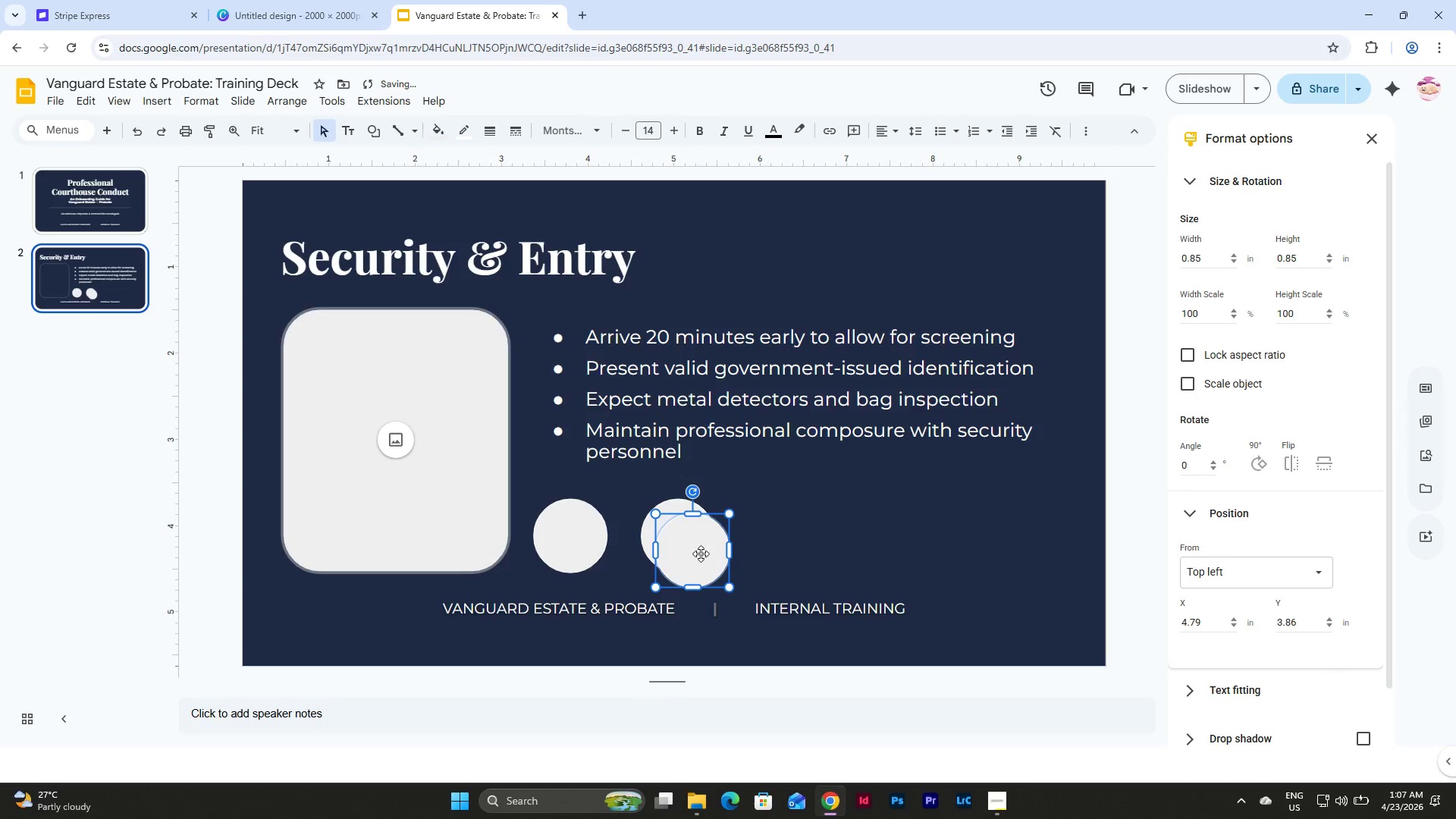 
left_click_drag(start_coordinate=[697, 554], to_coordinate=[789, 537])
 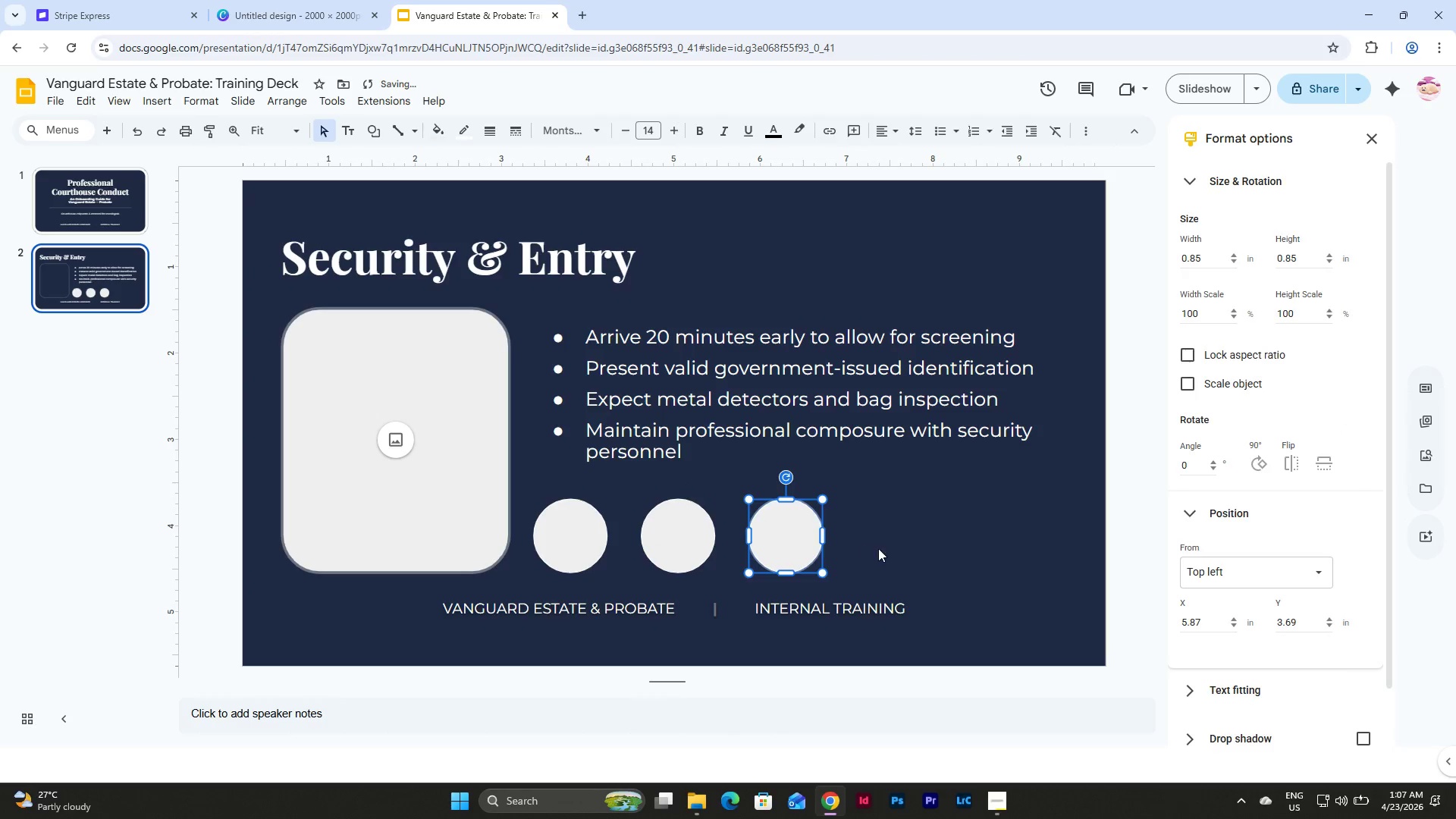 
left_click([878, 548])
 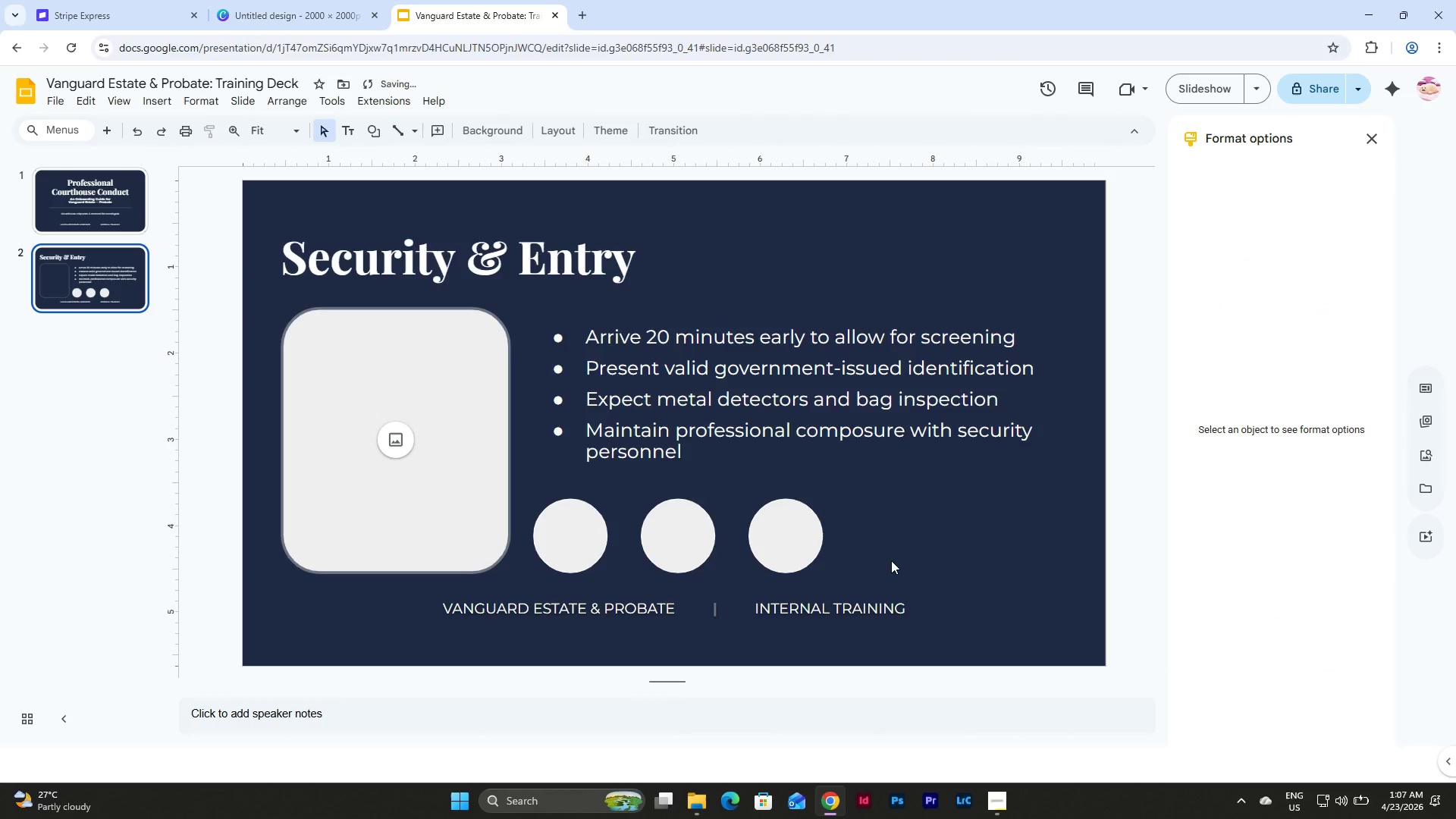 
left_click_drag(start_coordinate=[891, 560], to_coordinate=[556, 524])
 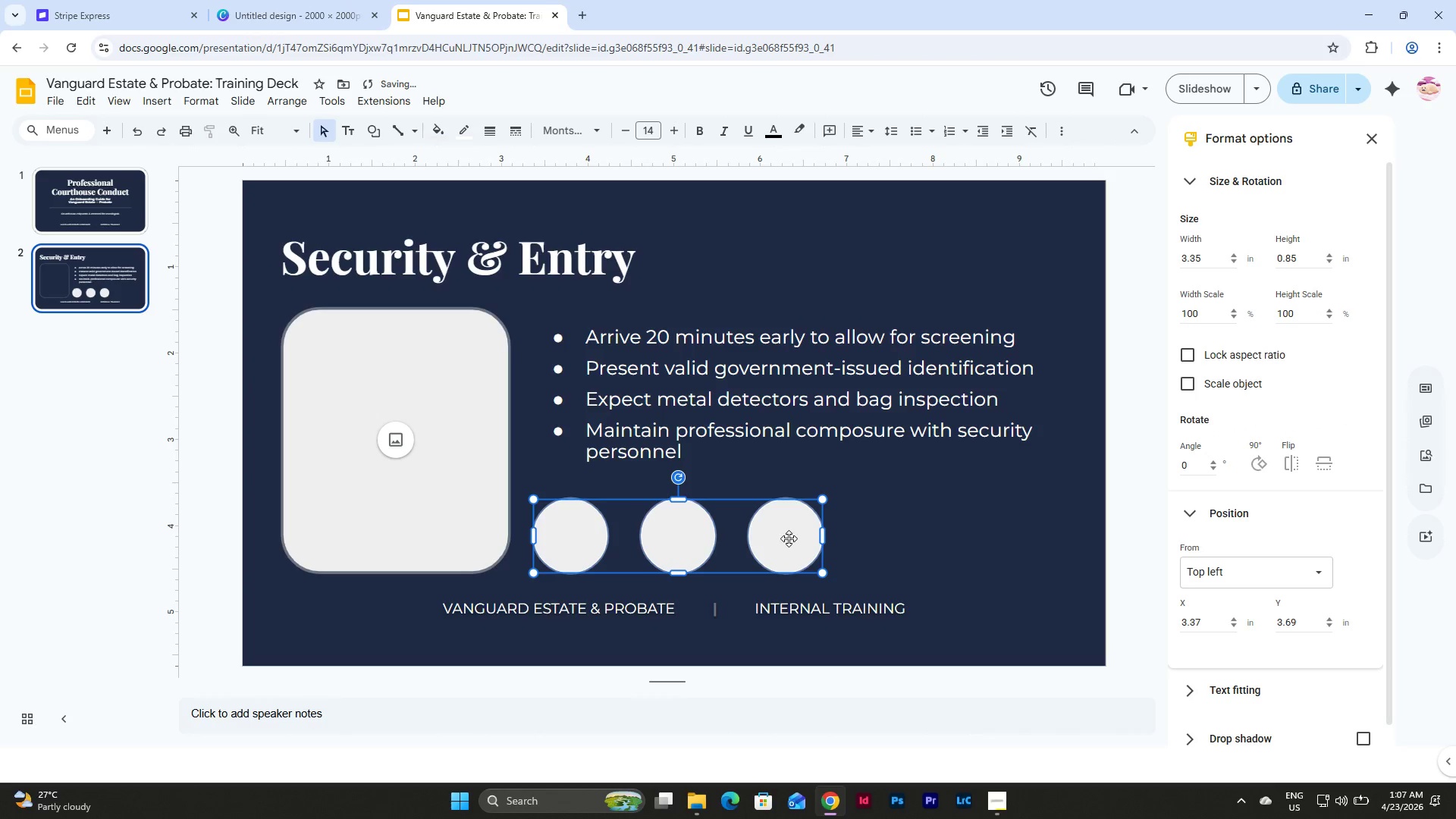 
left_click_drag(start_coordinate=[789, 538], to_coordinate=[908, 536])
 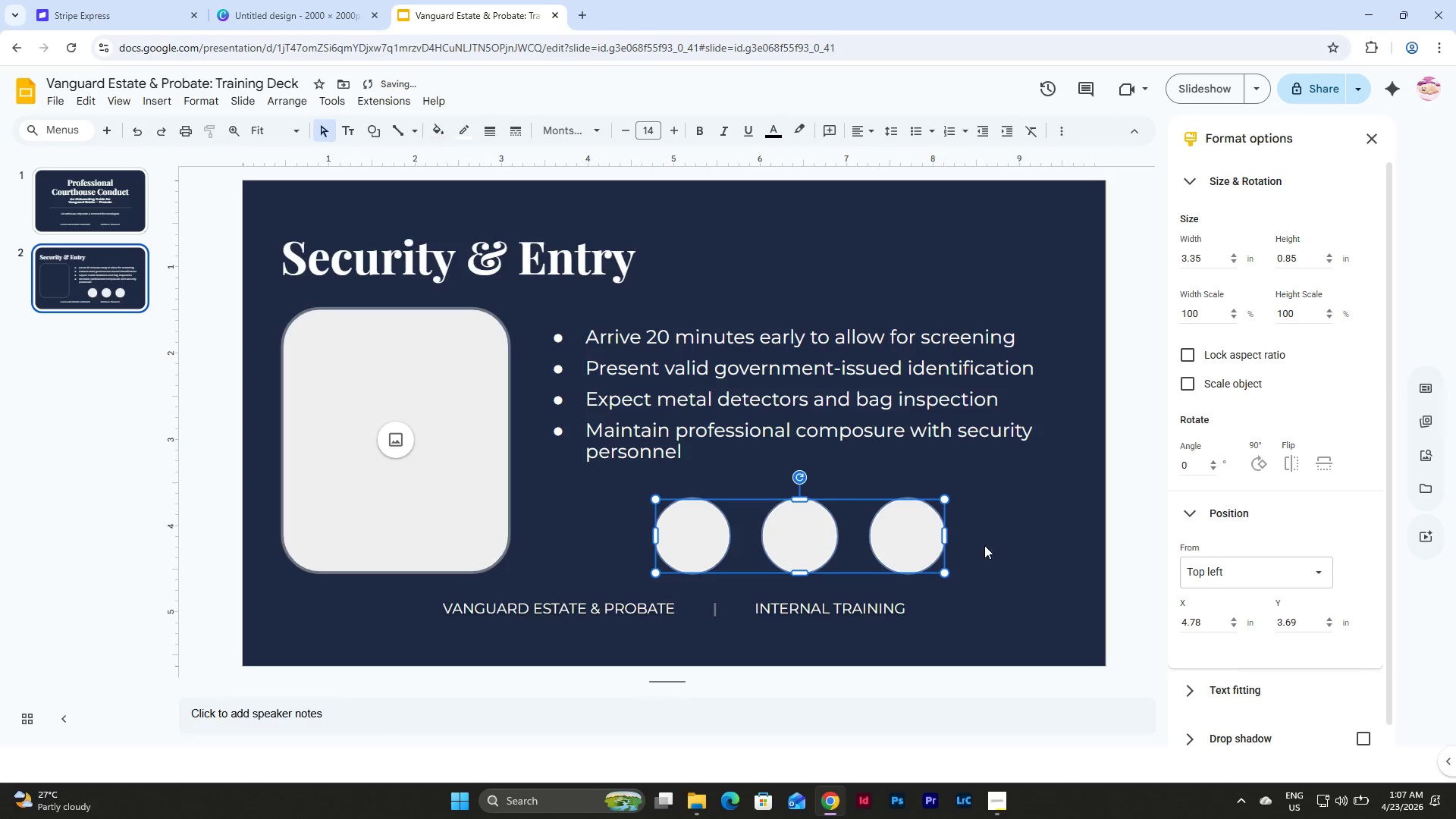 
left_click([985, 545])
 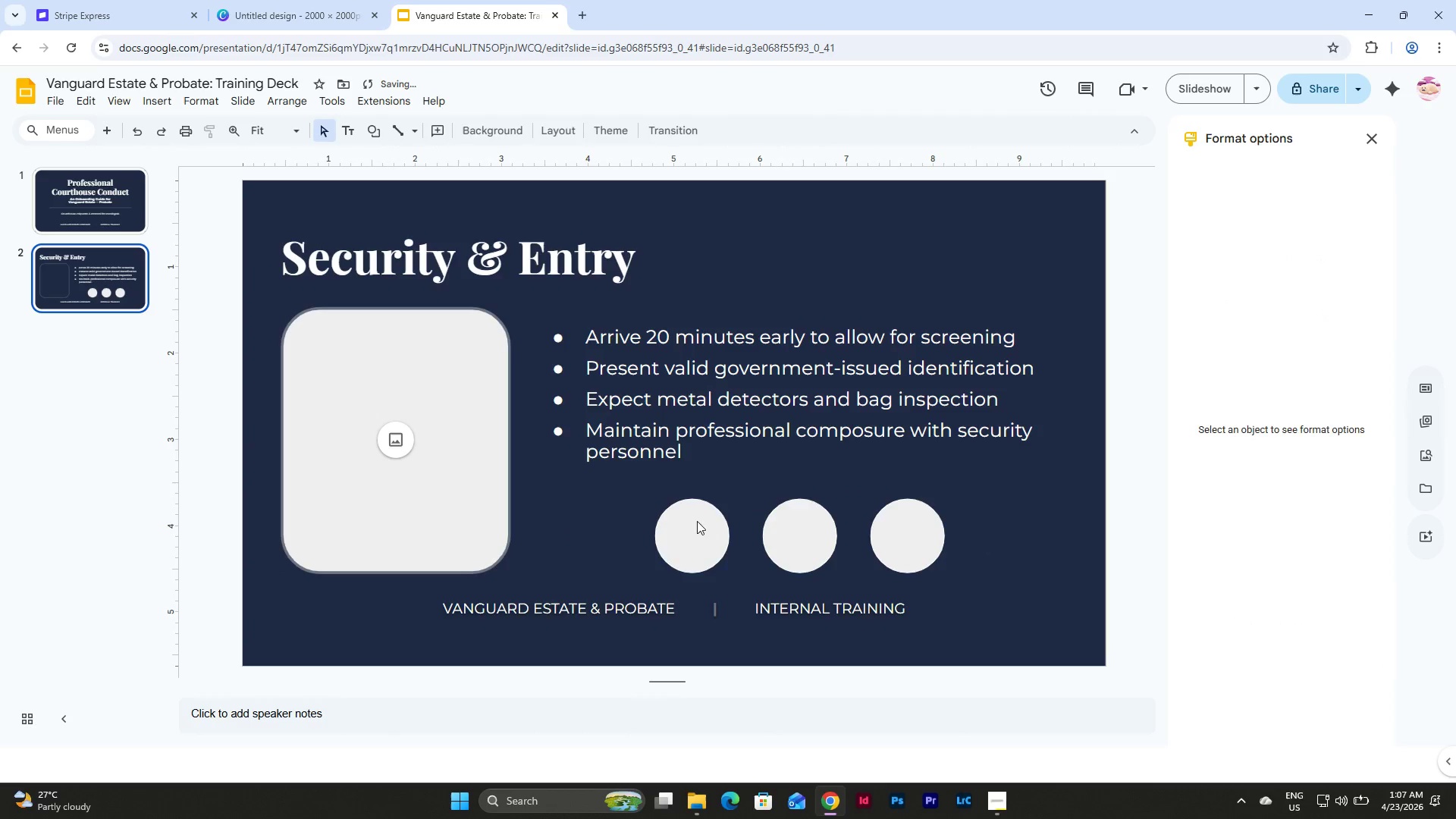 
left_click([688, 521])
 